 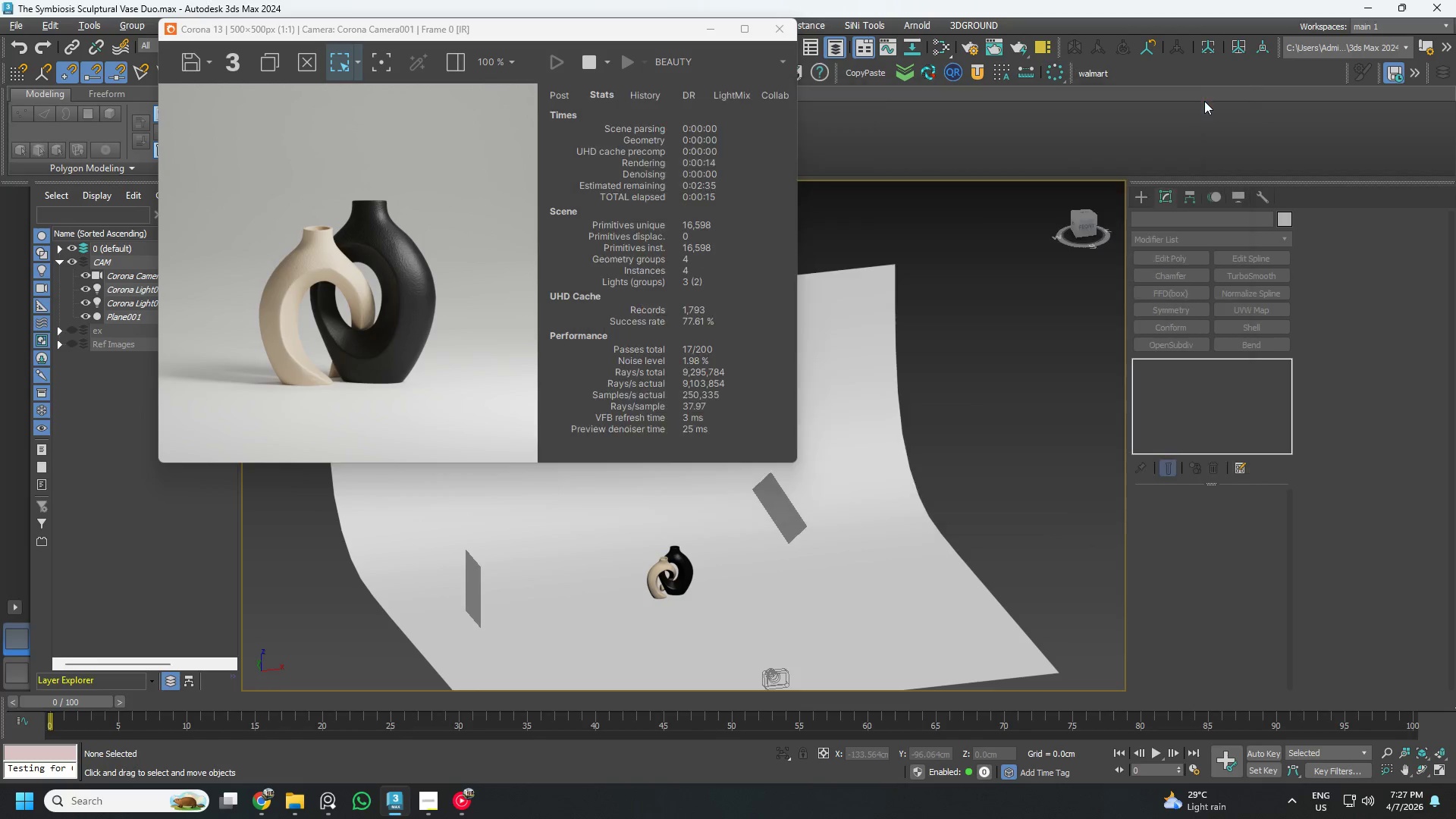 
scroll: coordinate [946, 425], scroll_direction: down, amount: 1.0
 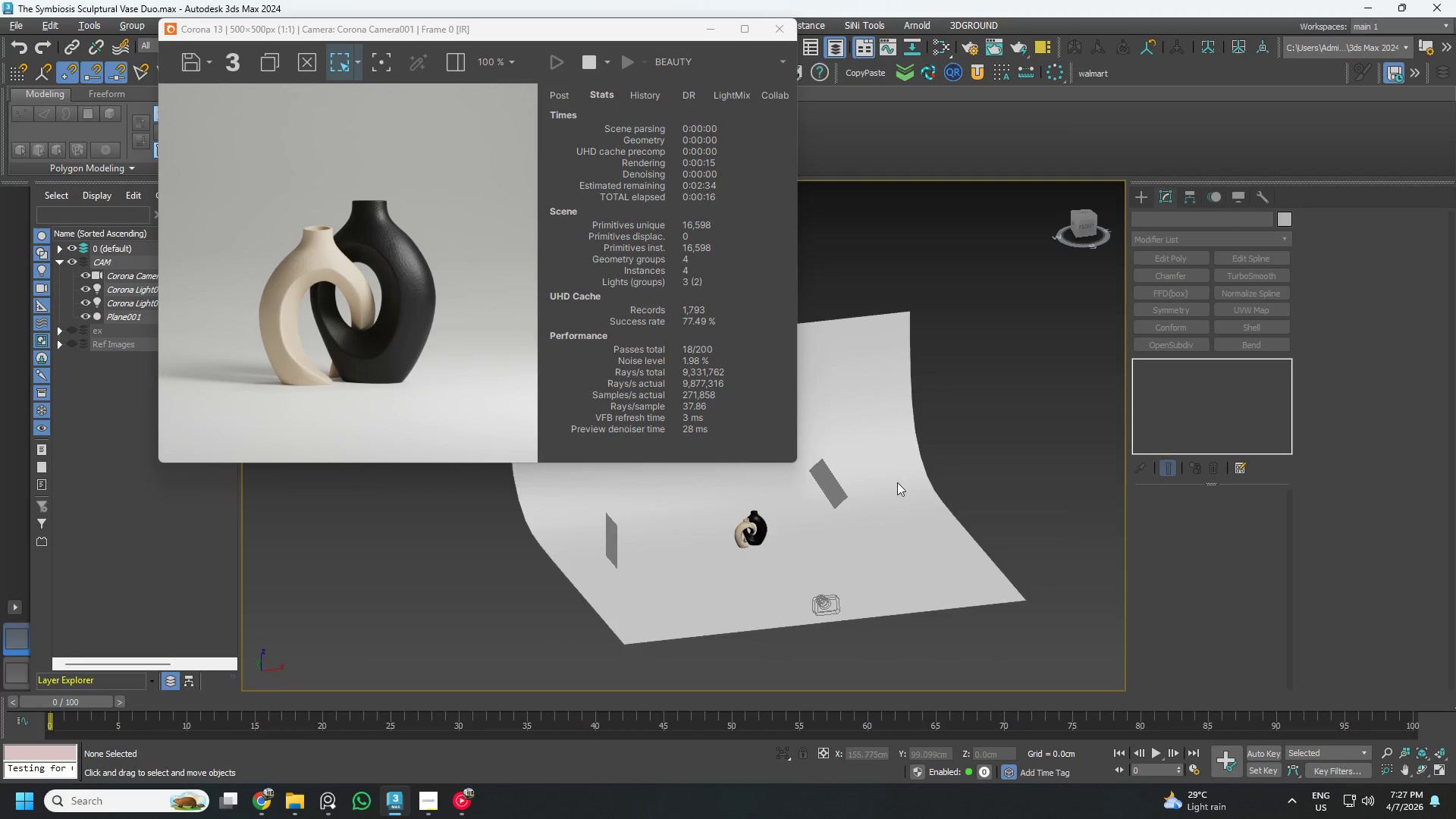 
key(Control+ControlLeft)
 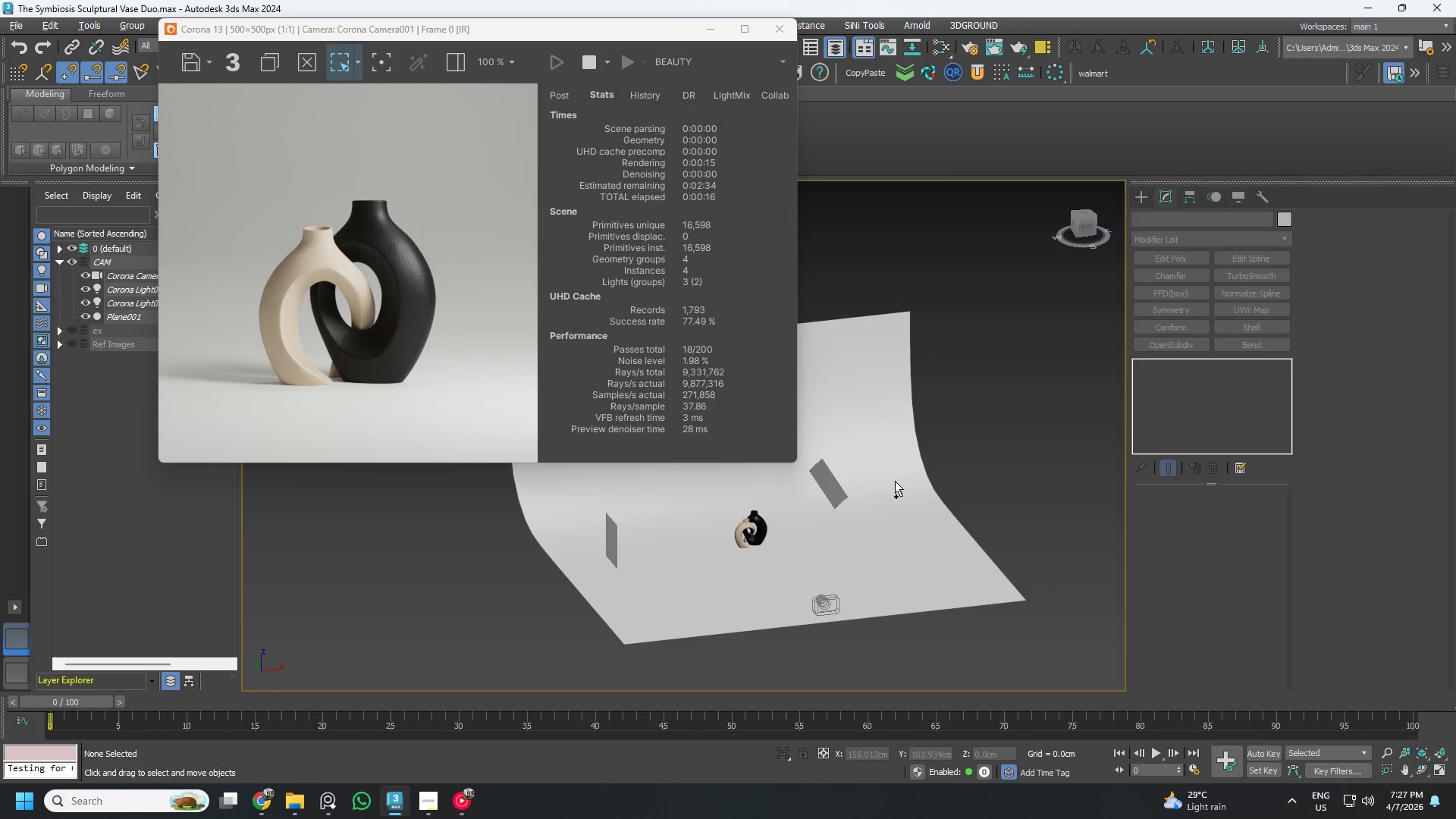 
key(Control+S)
 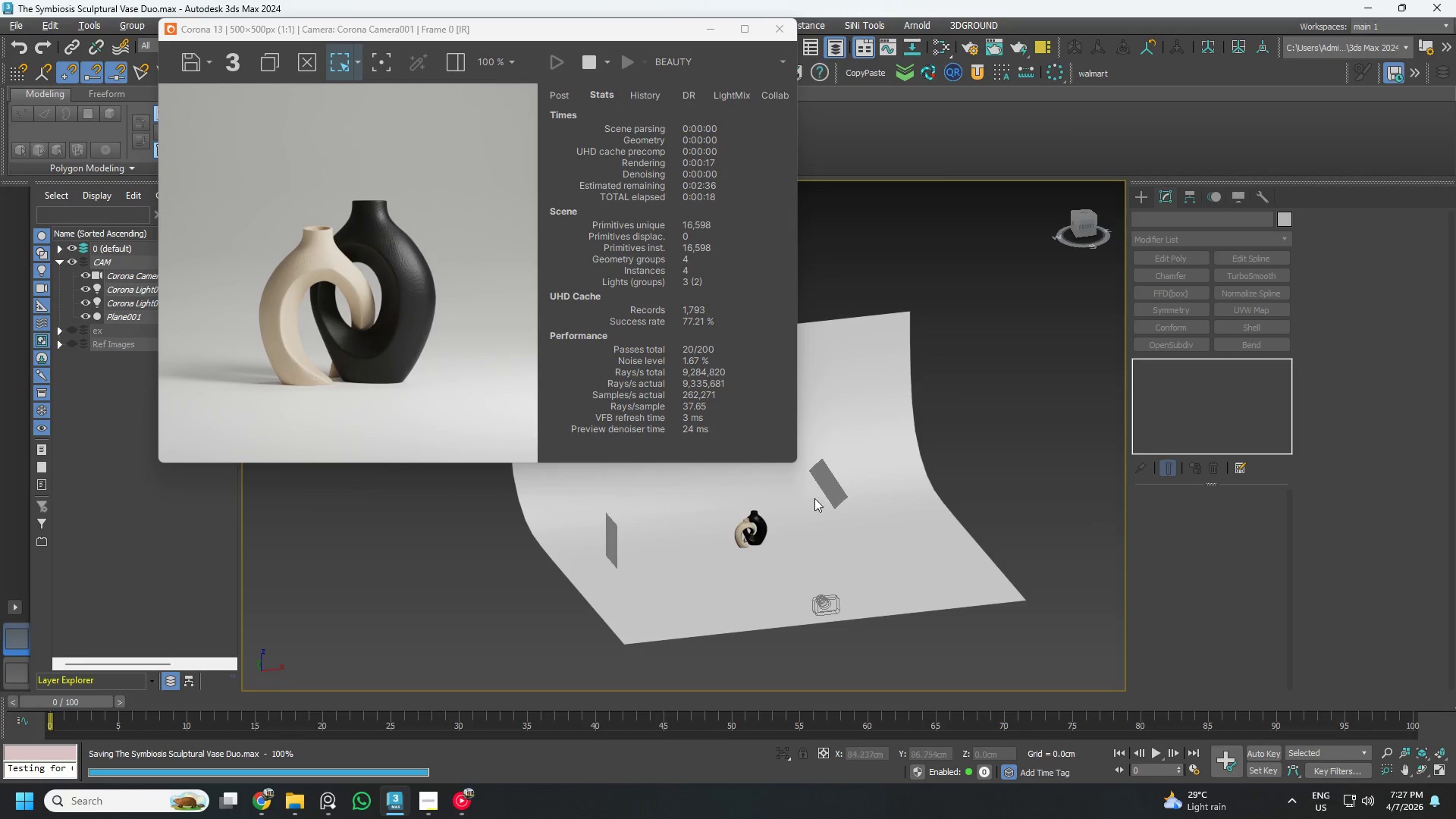 
scroll: coordinate [756, 540], scroll_direction: up, amount: 3.0
 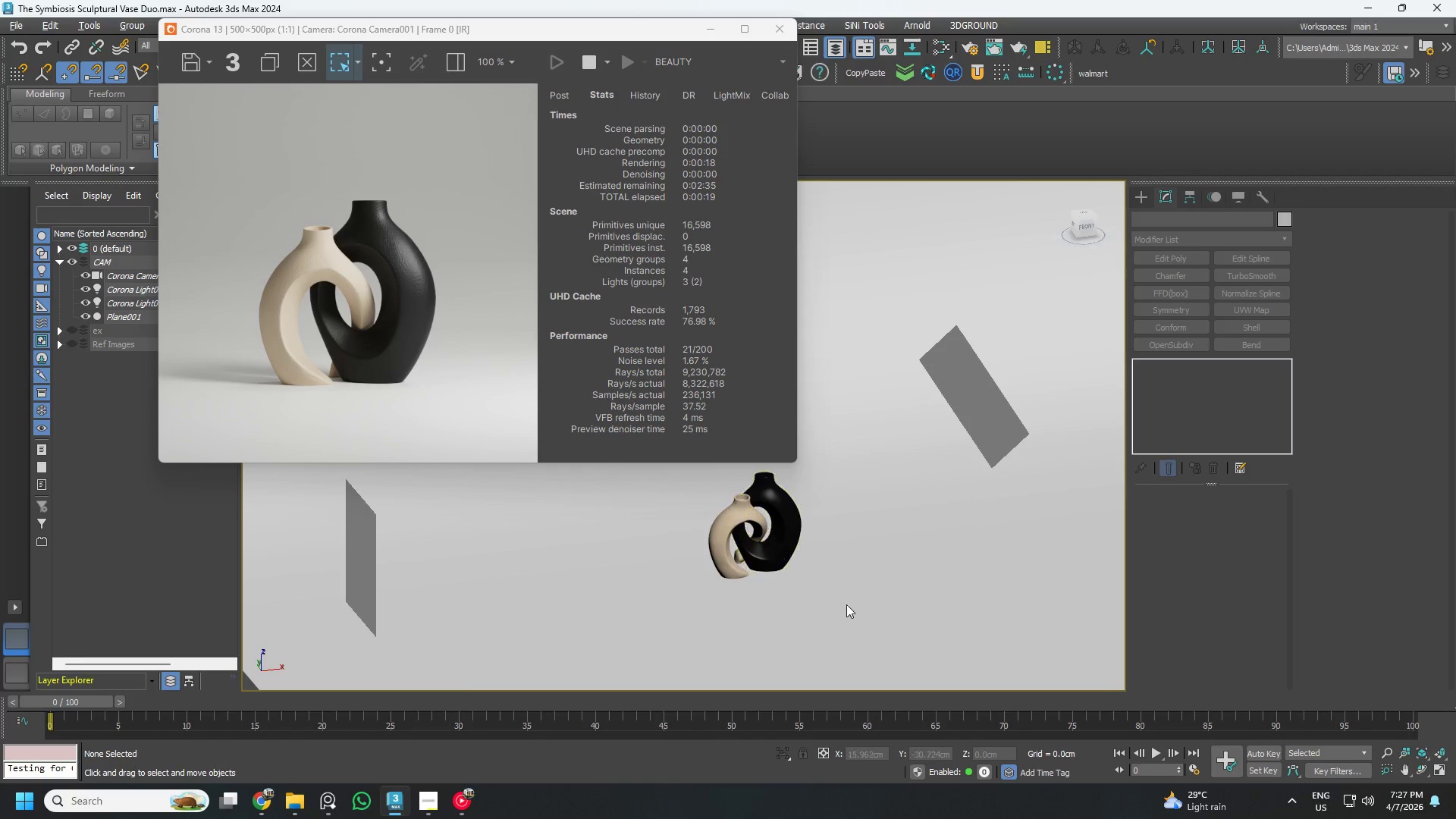 
left_click_drag(start_coordinate=[866, 625], to_coordinate=[635, 486])
 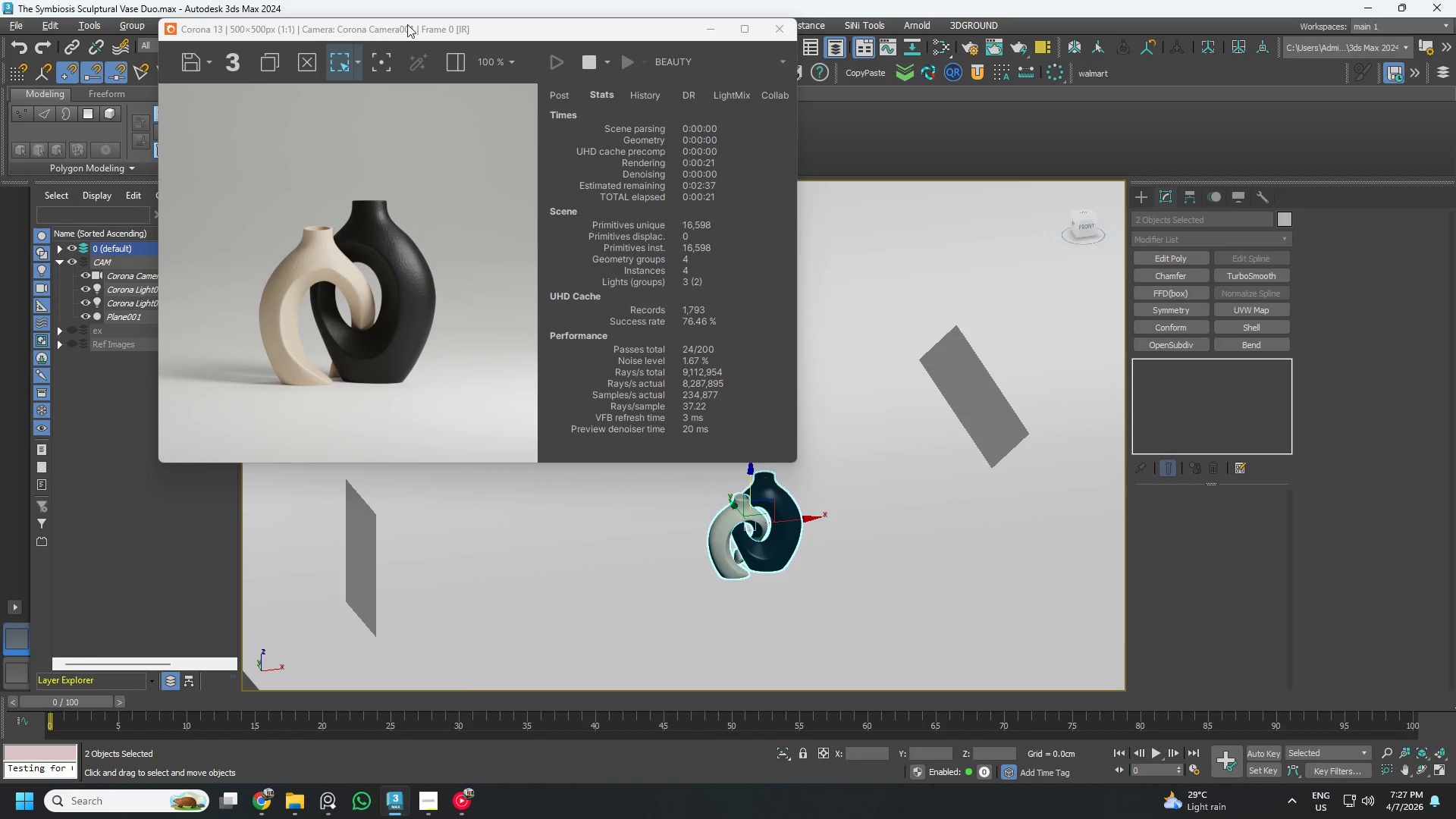 
left_click([715, 26])
 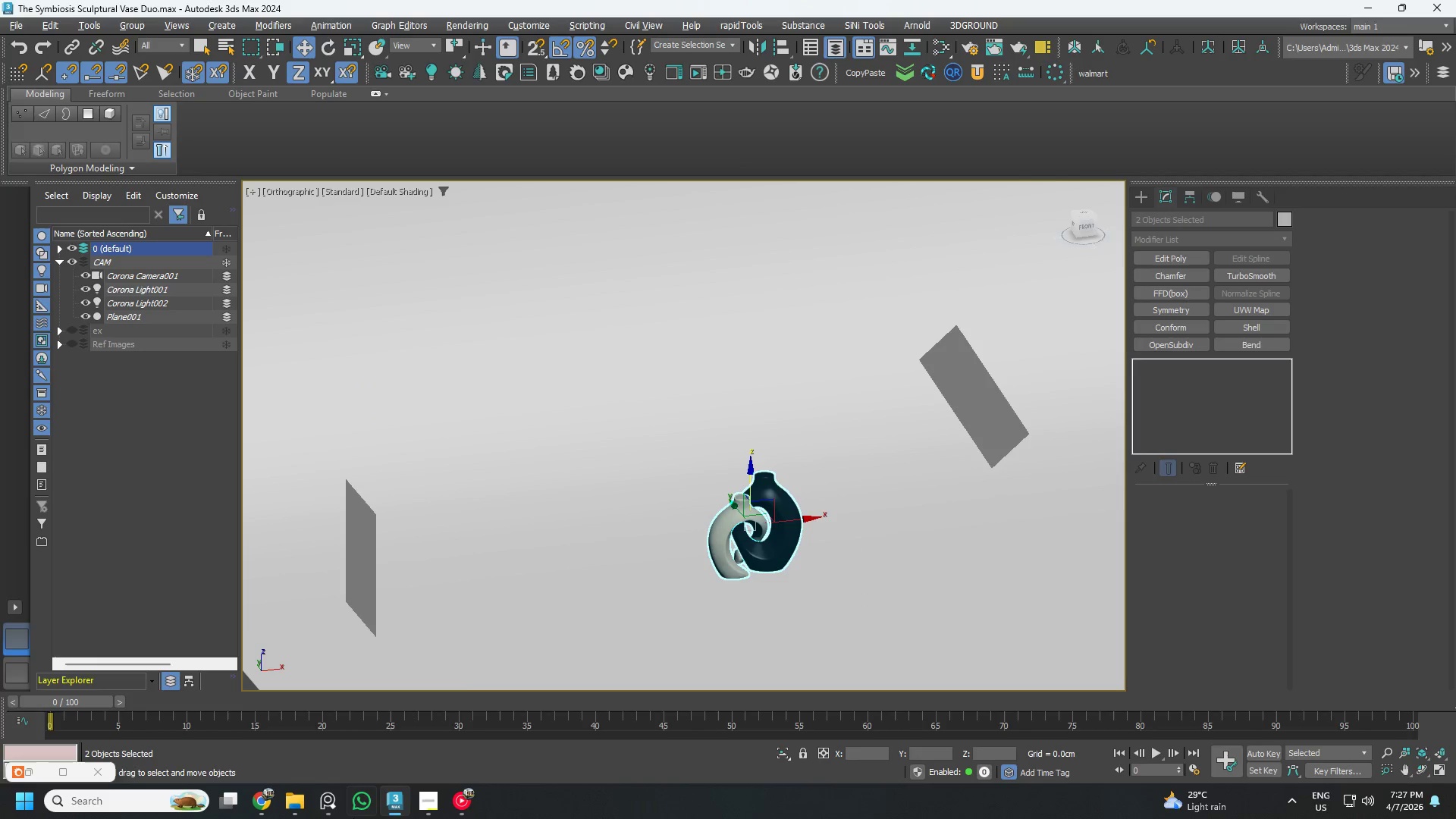 
left_click([332, 803])
 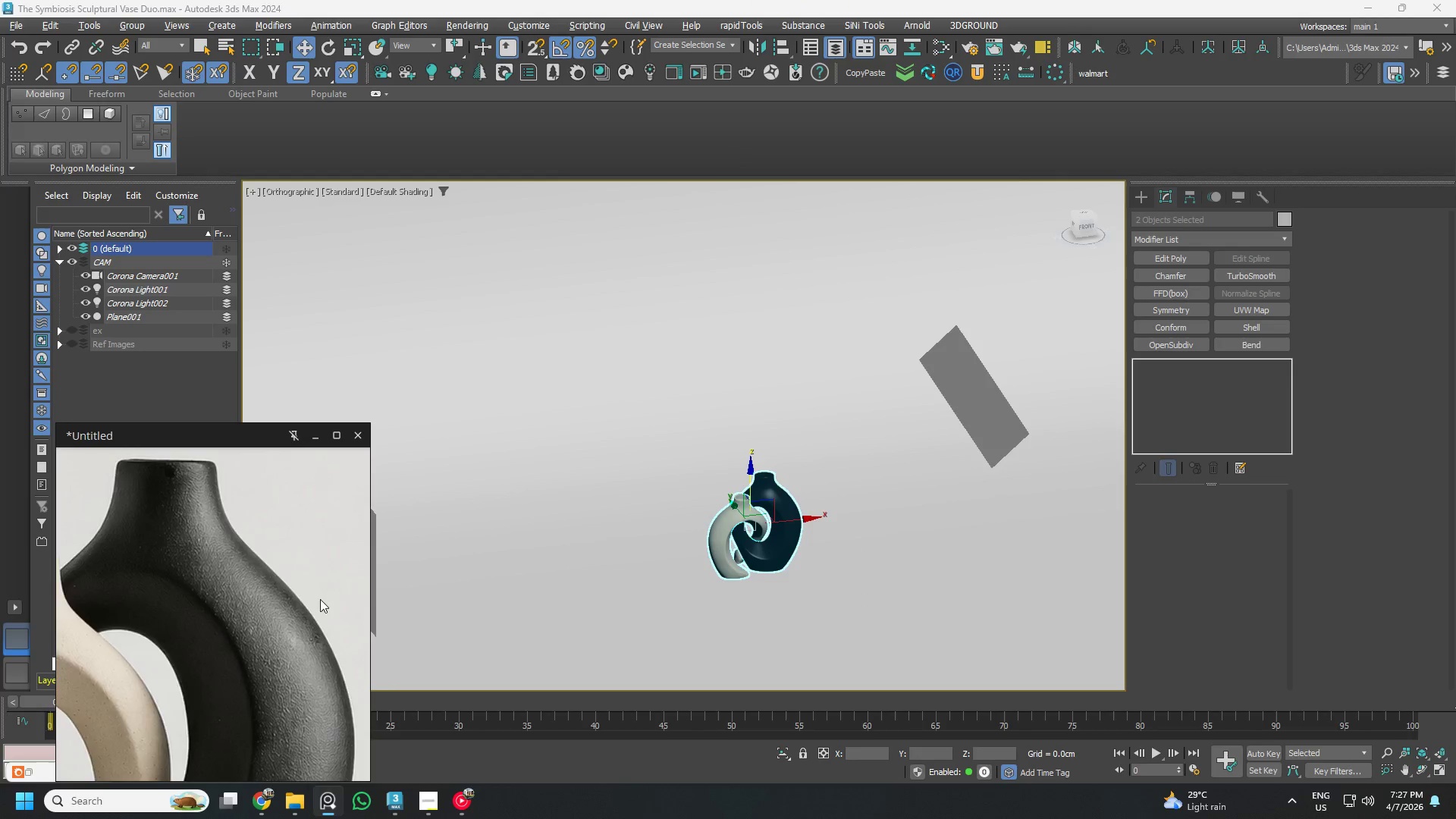 
scroll: coordinate [292, 556], scroll_direction: down, amount: 10.0
 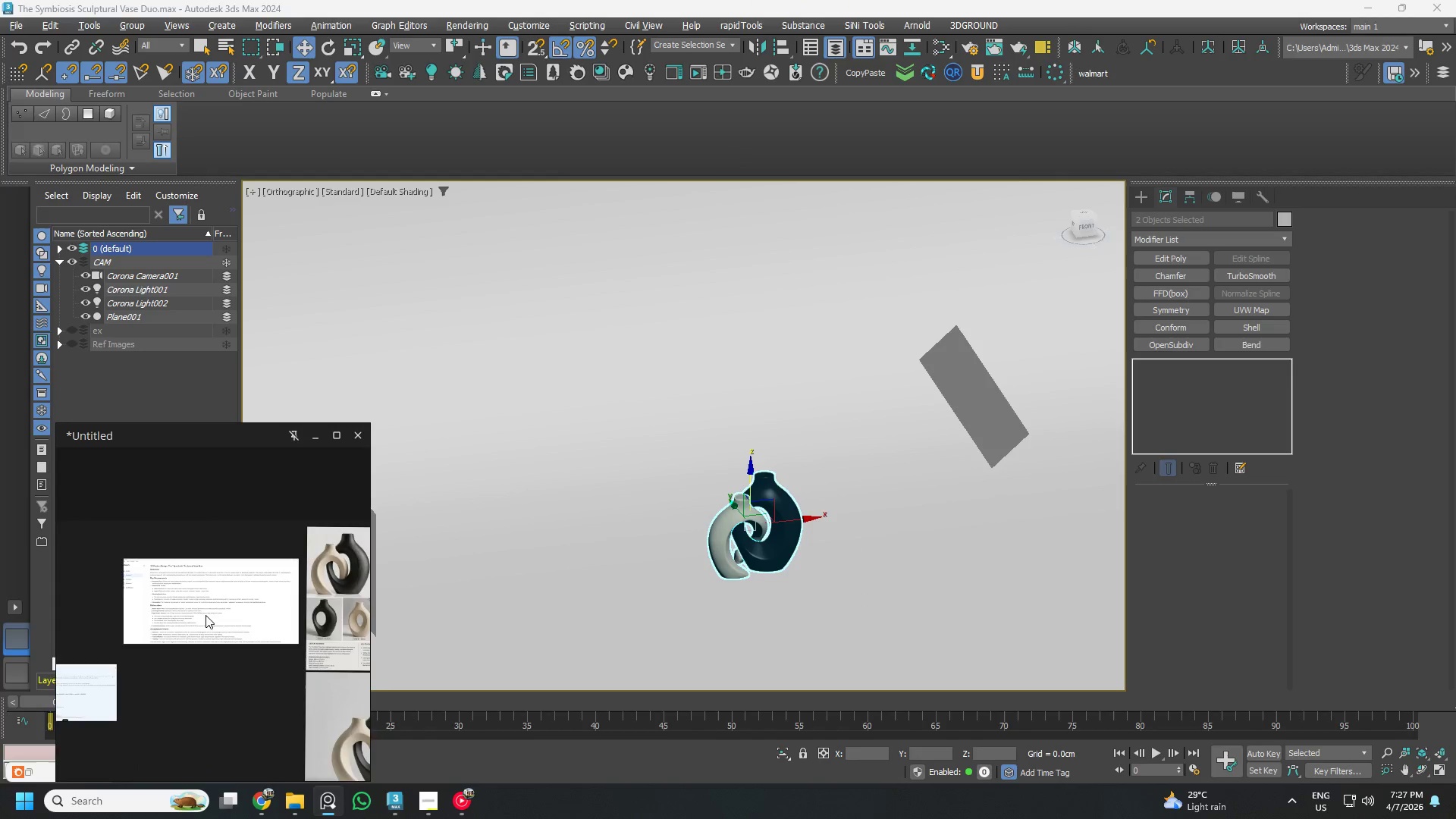 
scroll: coordinate [190, 588], scroll_direction: up, amount: 10.0
 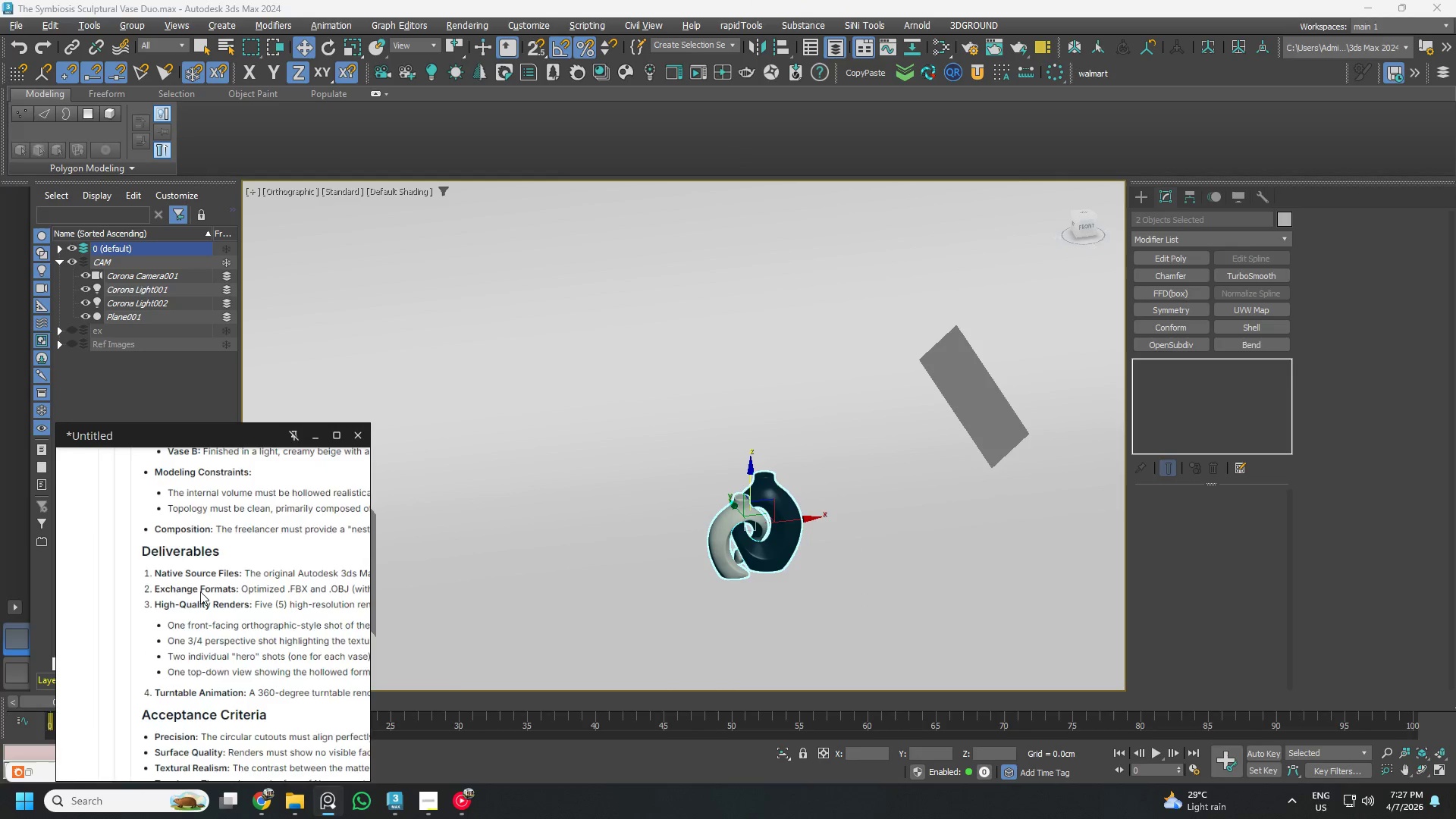 
scroll: coordinate [206, 591], scroll_direction: down, amount: 5.0
 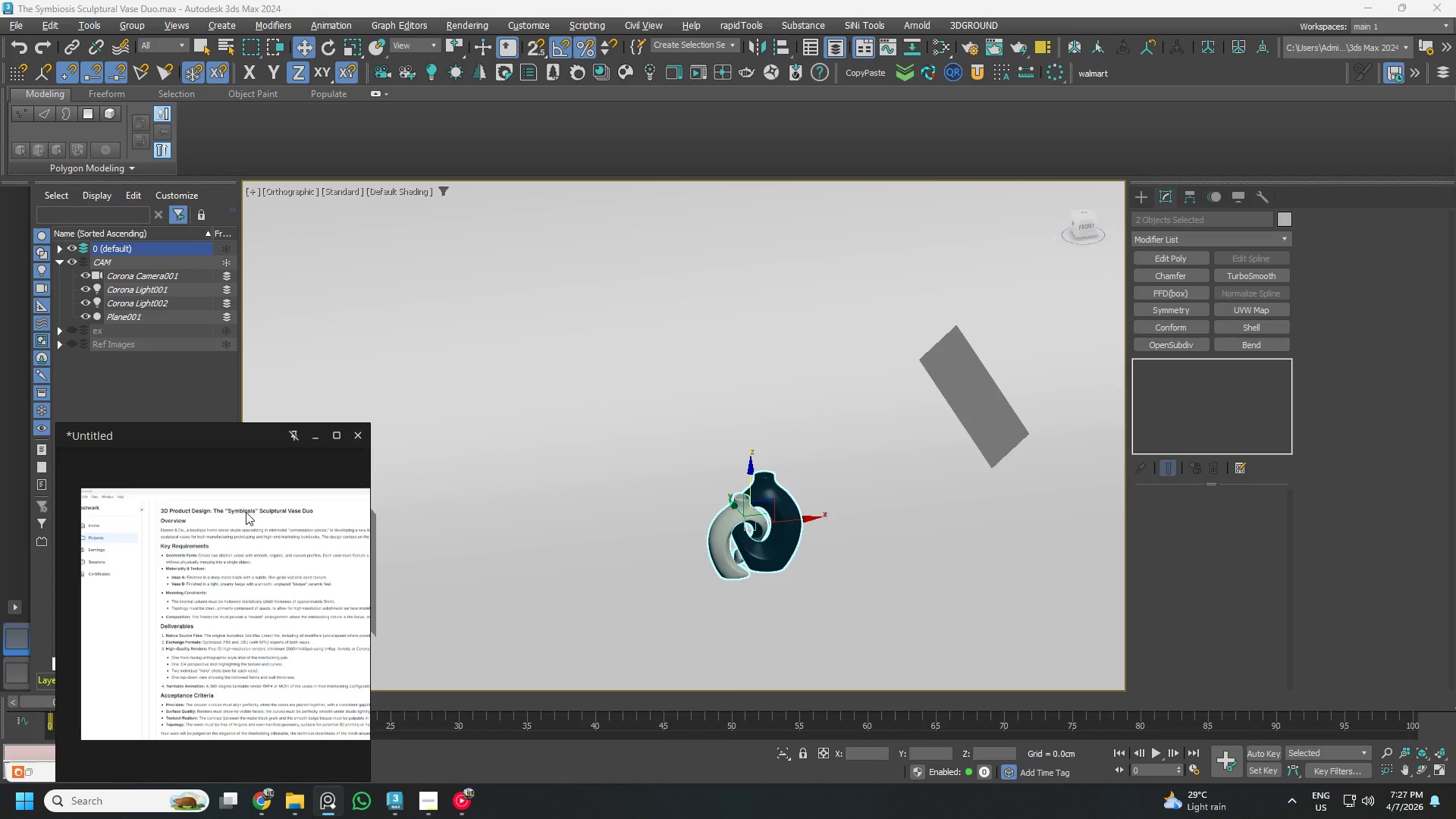 
scroll: coordinate [128, 623], scroll_direction: up, amount: 6.0
 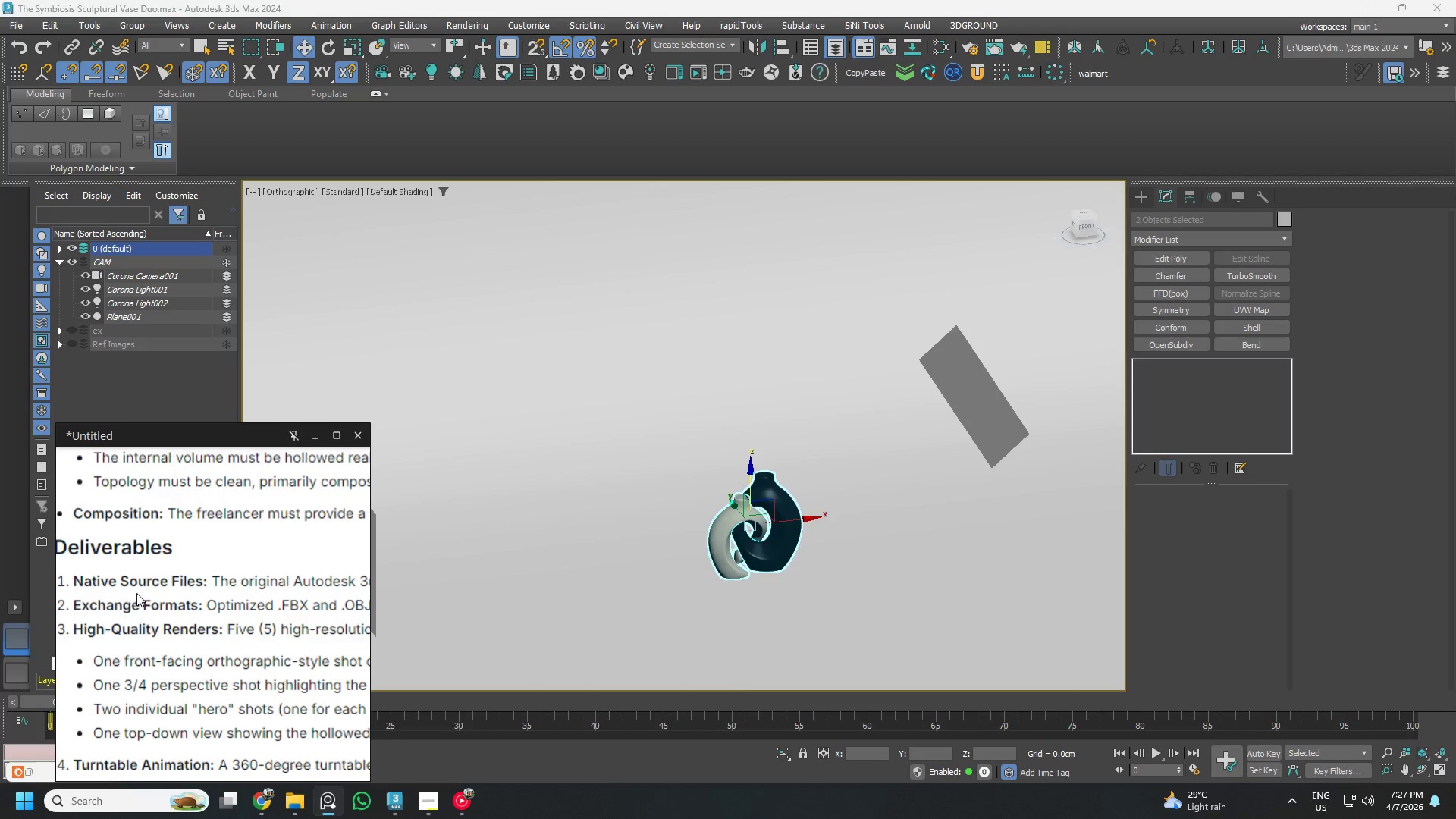 
scroll: coordinate [295, 683], scroll_direction: down, amount: 5.0
 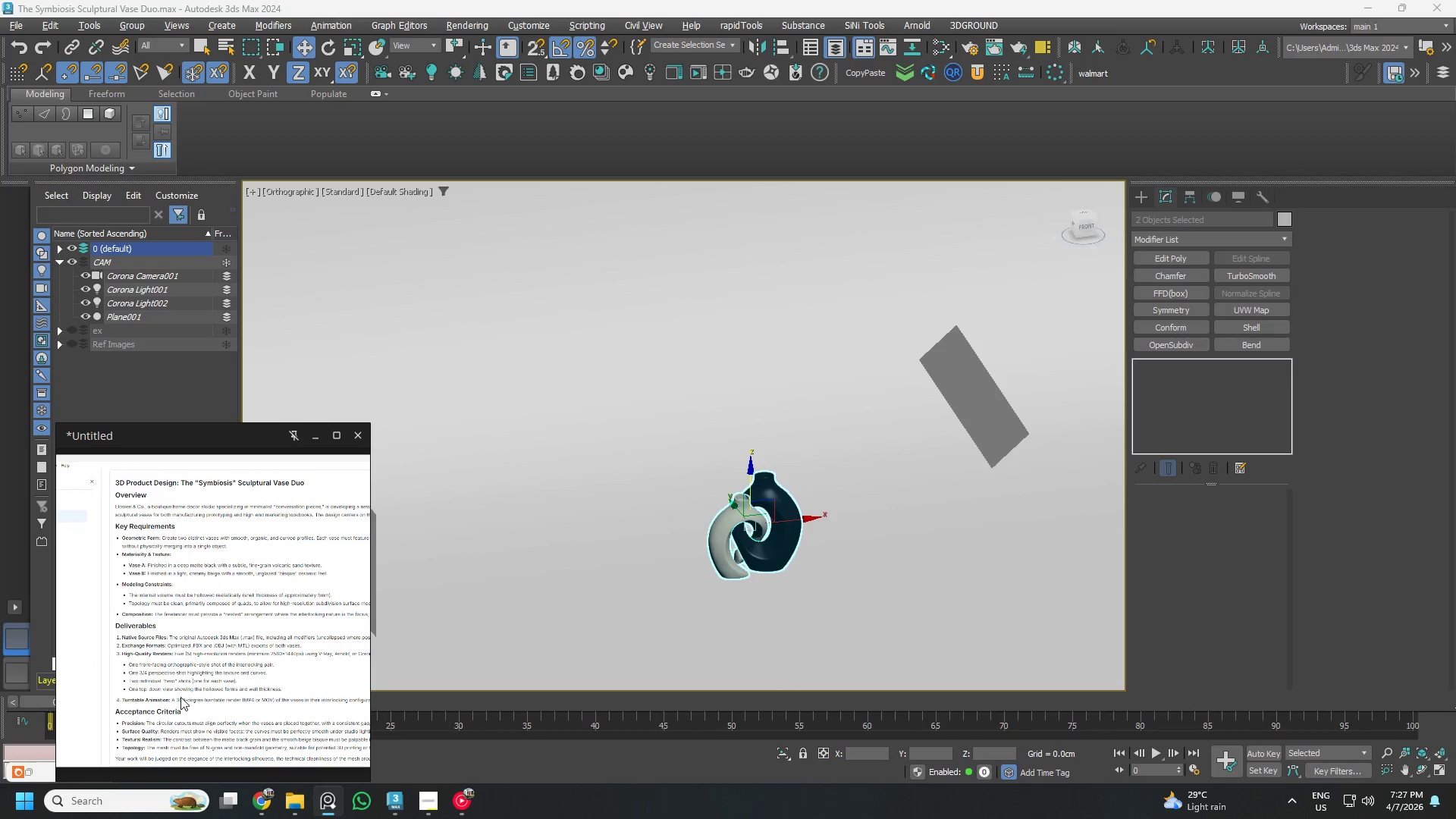 
scroll: coordinate [142, 689], scroll_direction: up, amount: 3.0
 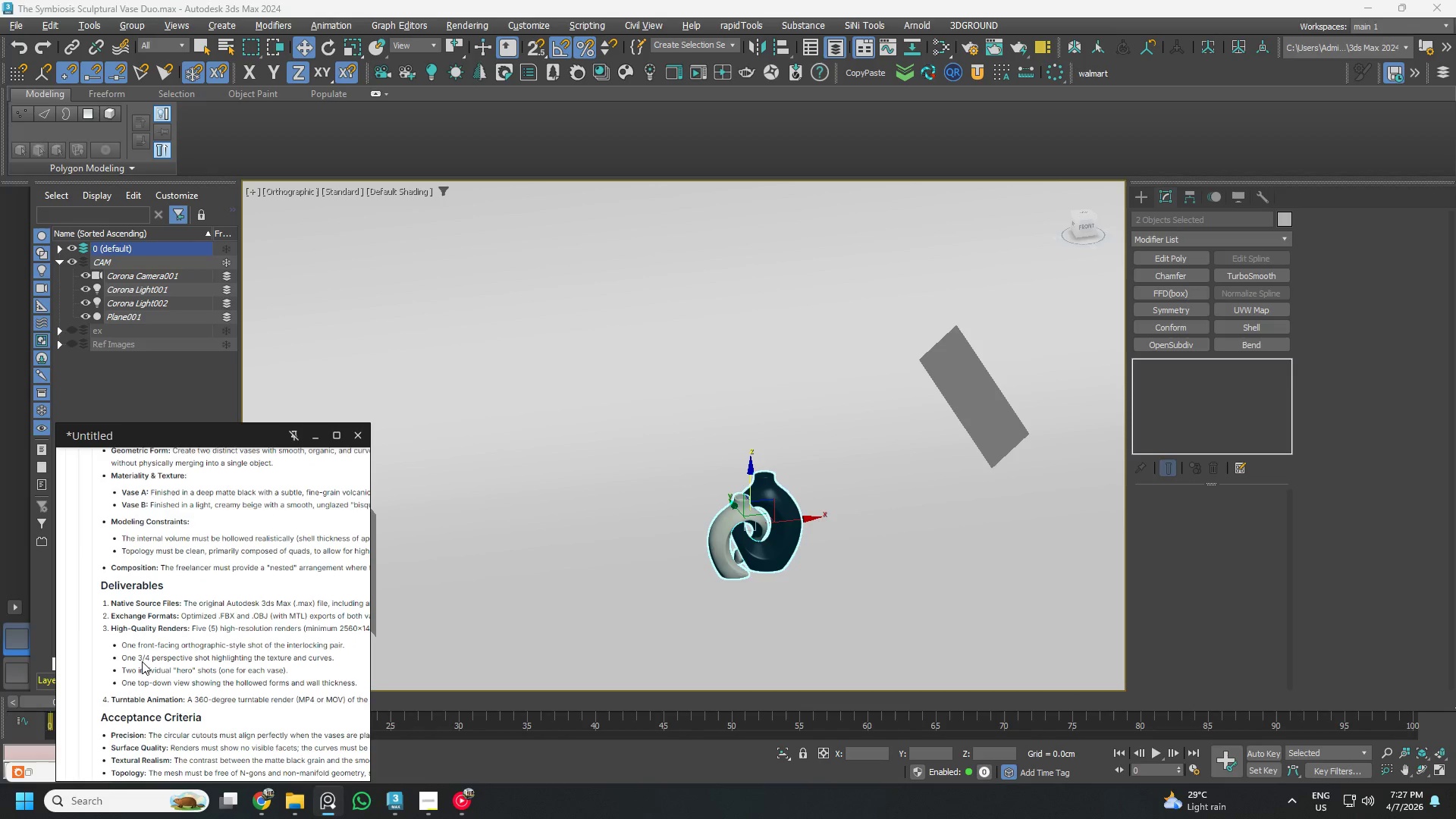 
scroll: coordinate [142, 661], scroll_direction: down, amount: 2.0
 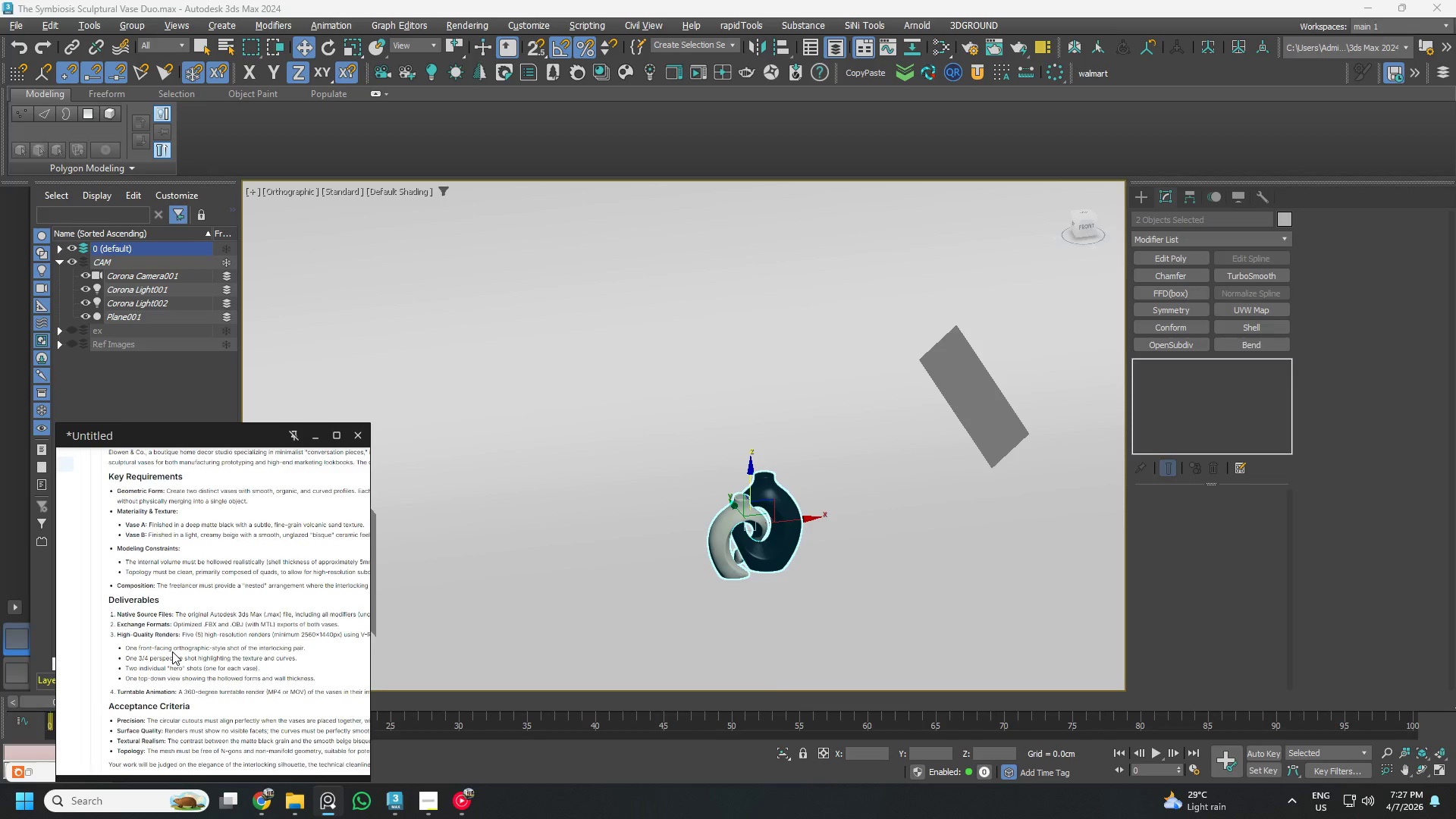 
scroll: coordinate [172, 651], scroll_direction: up, amount: 3.0
 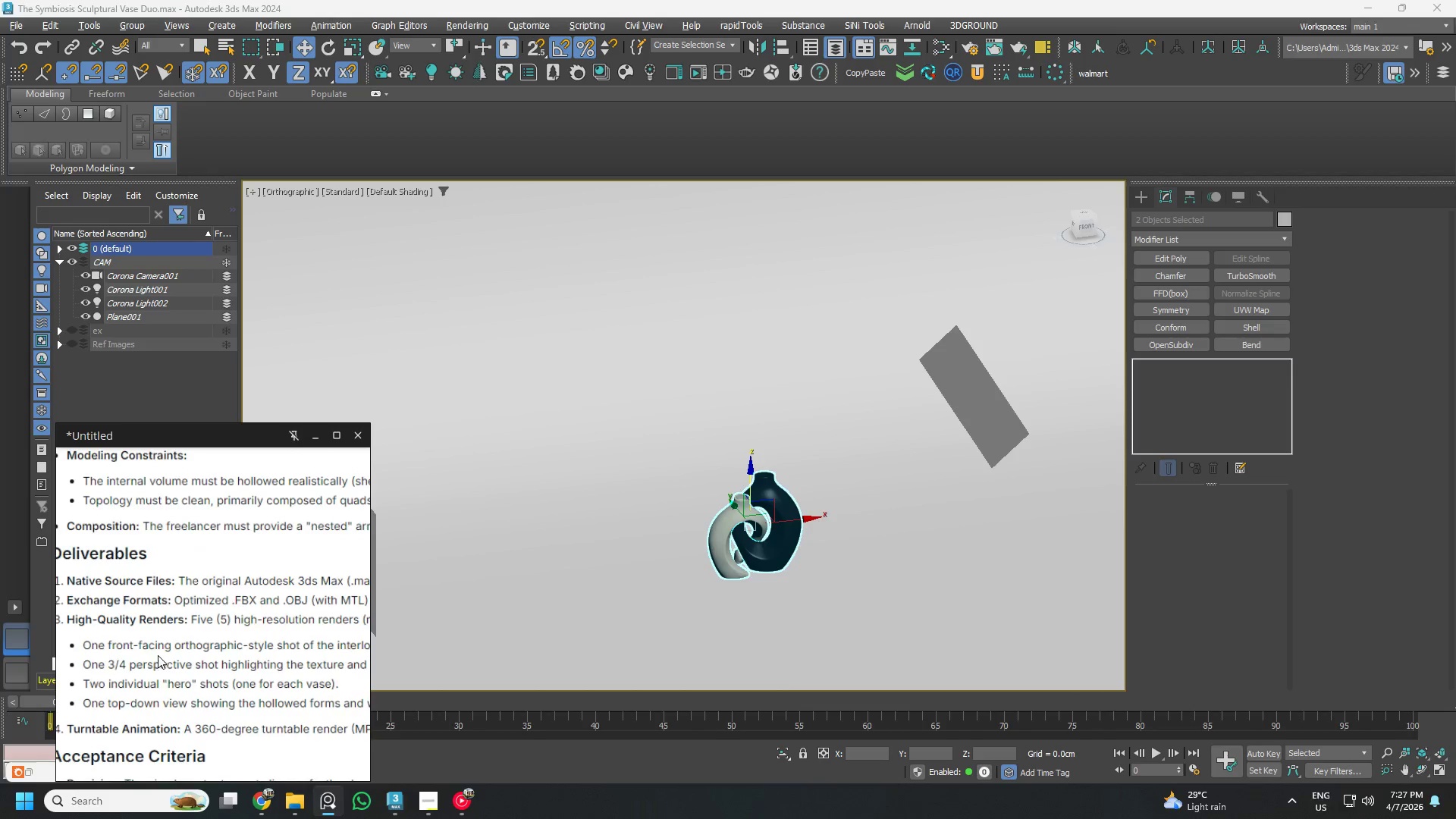 
scroll: coordinate [159, 655], scroll_direction: down, amount: 1.0
 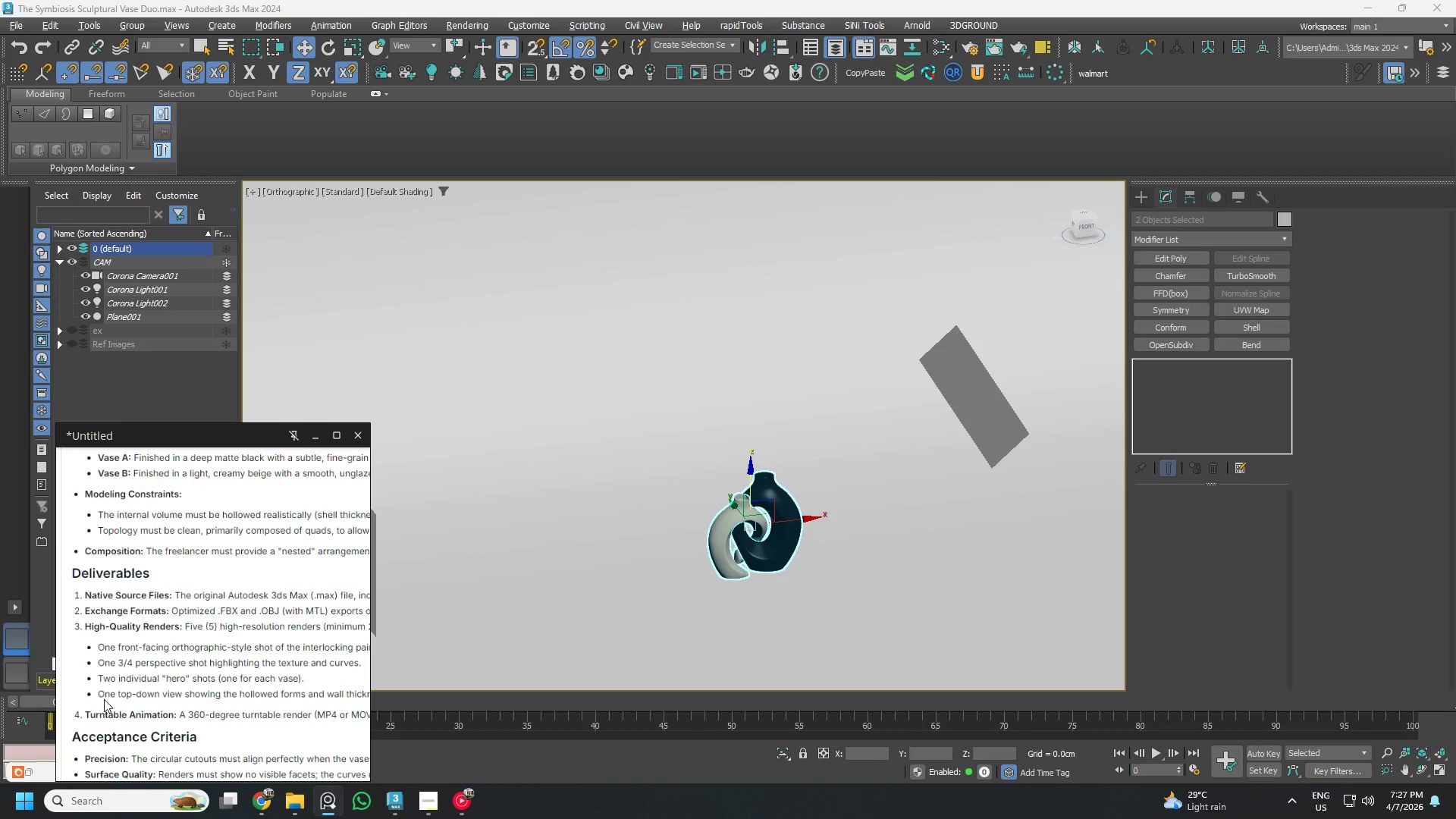 
wait(9.89)
 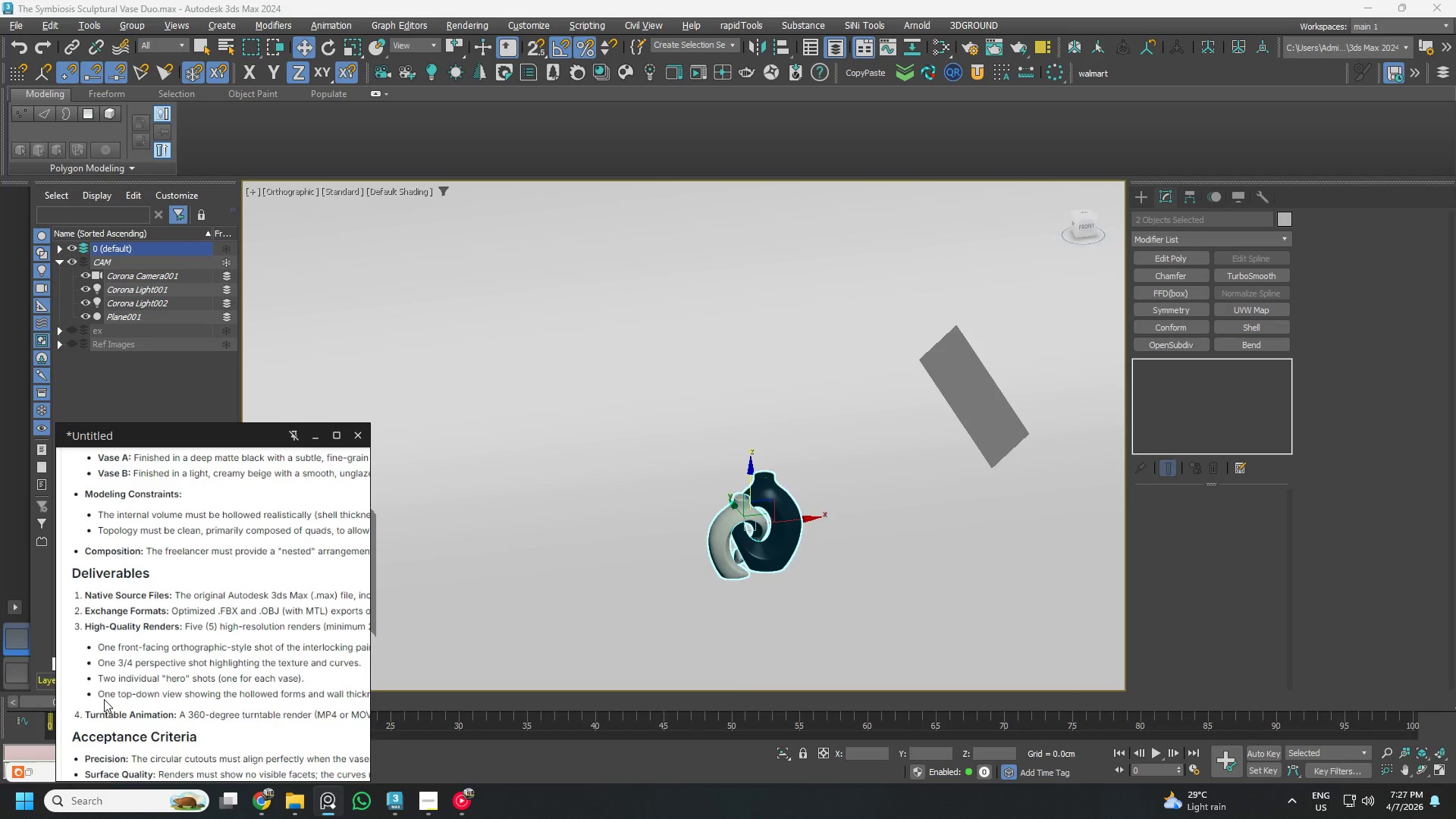 
scroll: coordinate [135, 639], scroll_direction: down, amount: 3.0
 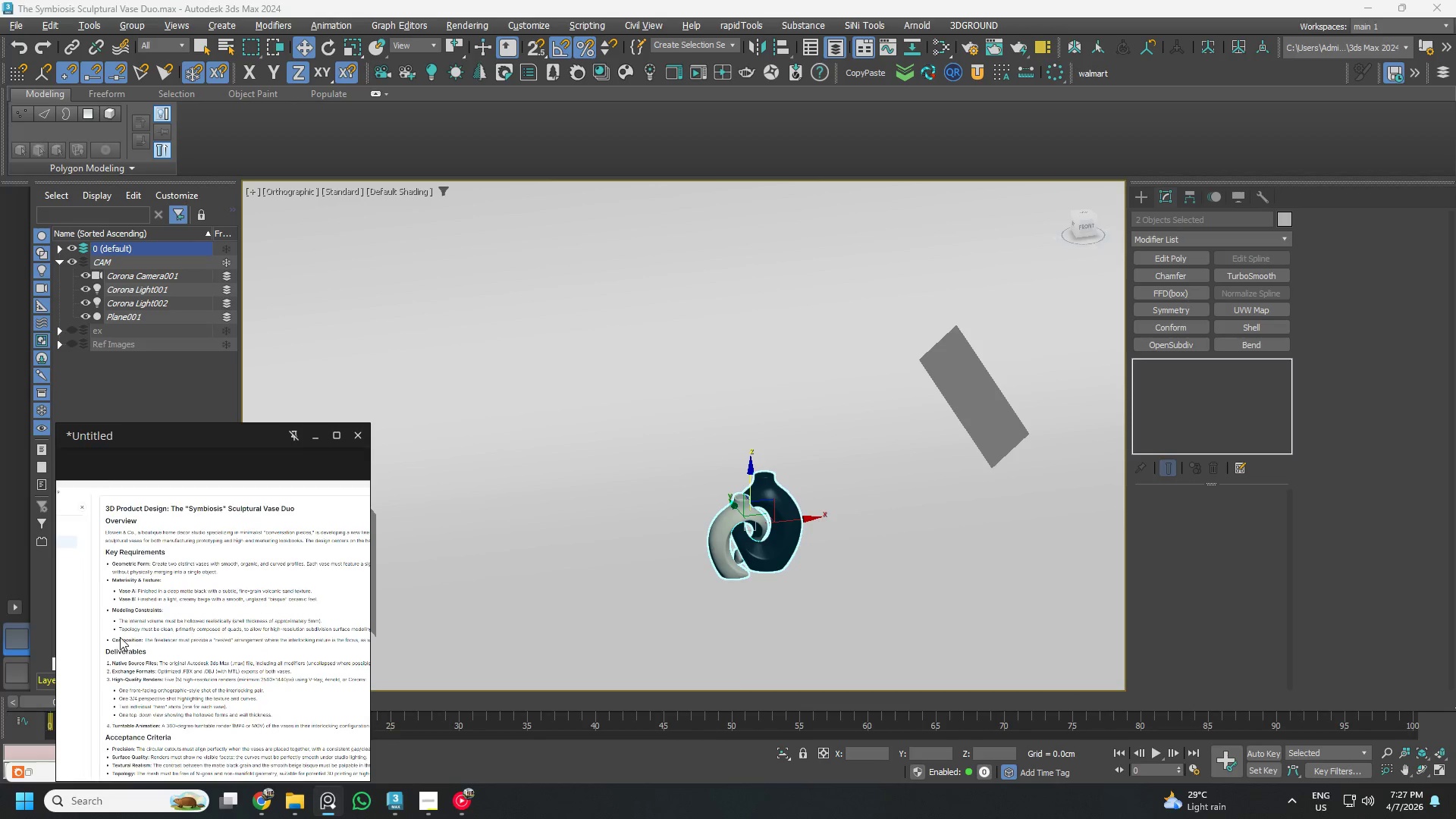 
scroll: coordinate [132, 632], scroll_direction: up, amount: 3.0
 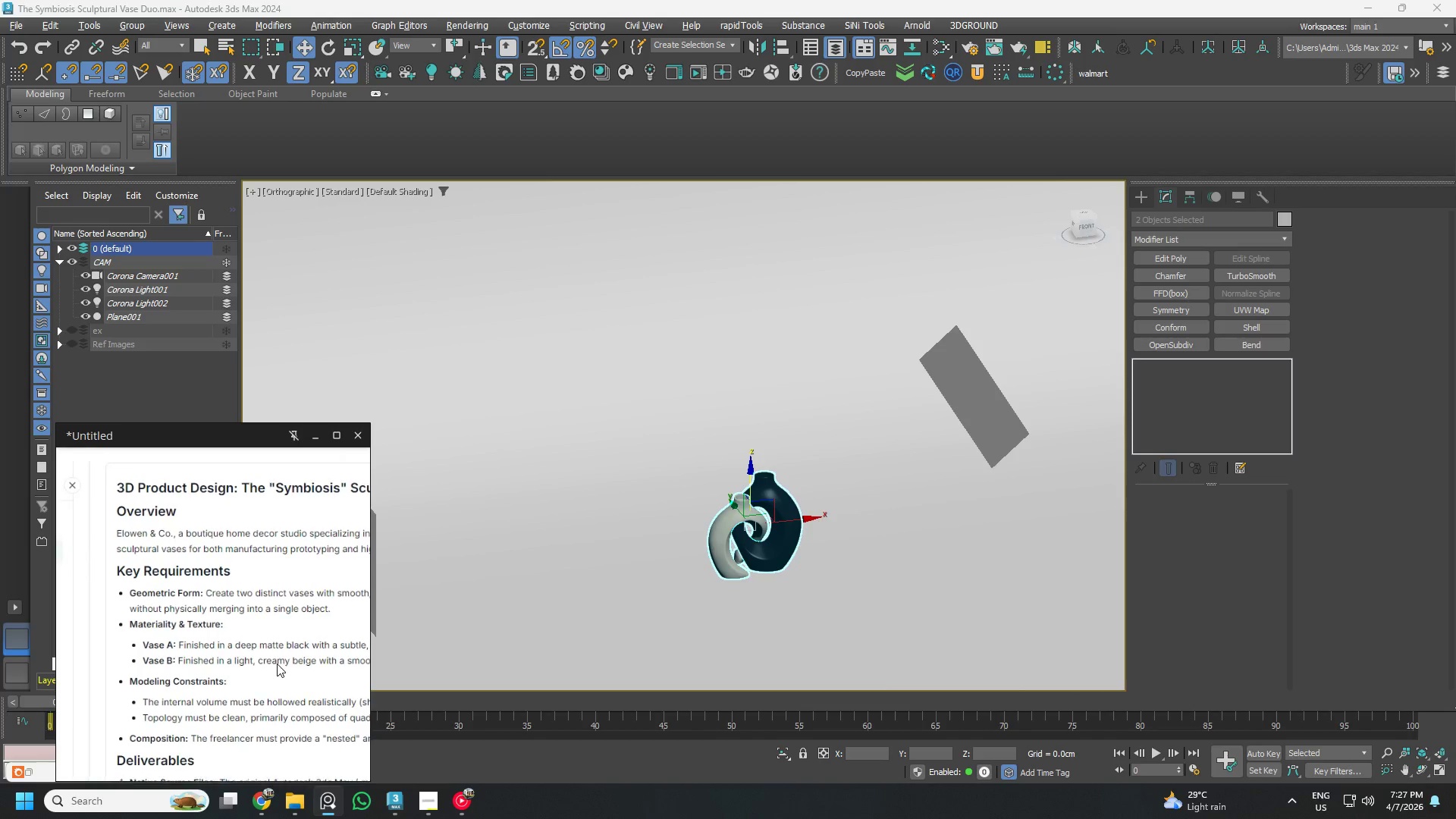 
scroll: coordinate [235, 636], scroll_direction: down, amount: 3.0
 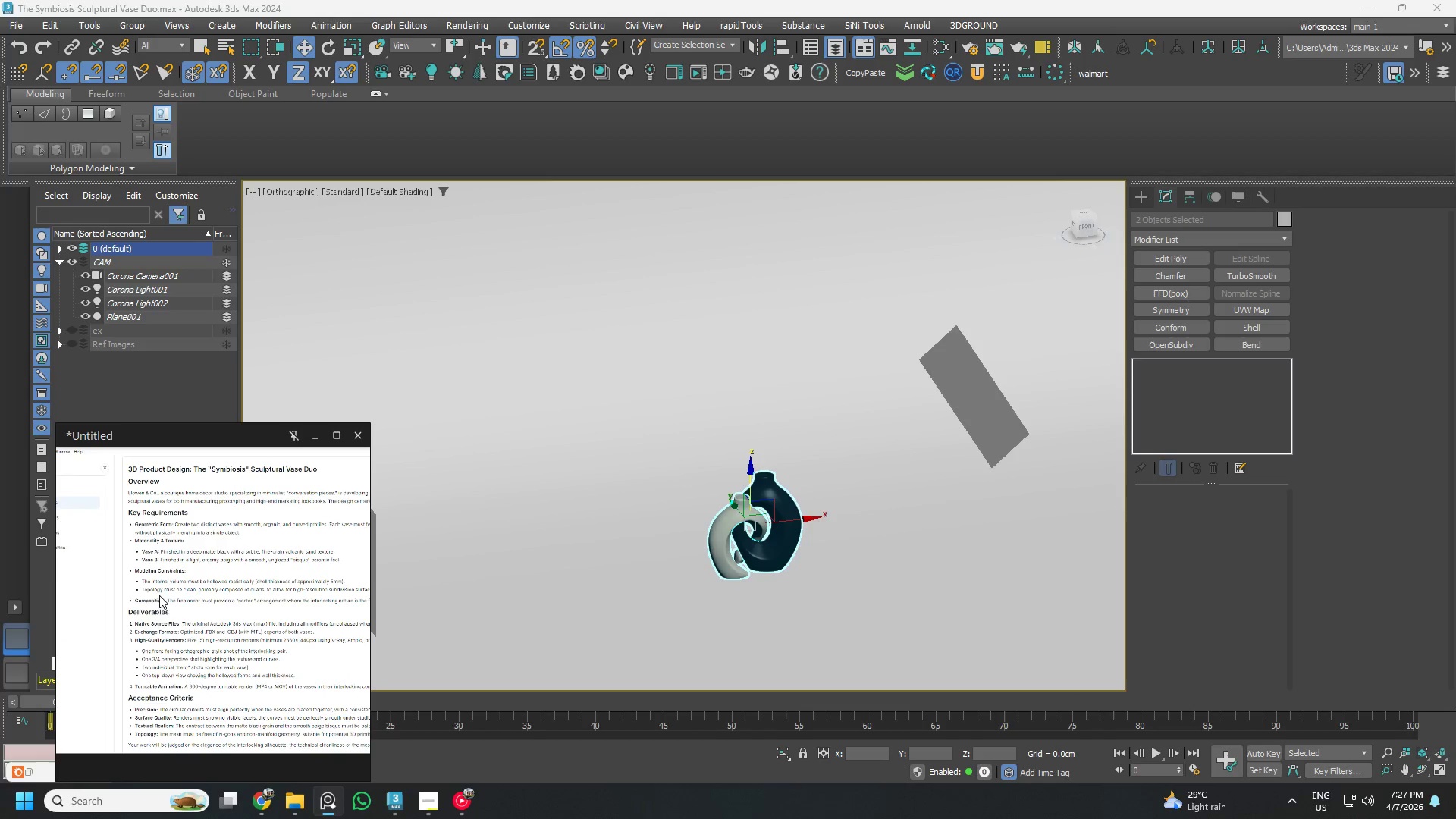 
scroll: coordinate [156, 640], scroll_direction: up, amount: 3.0
 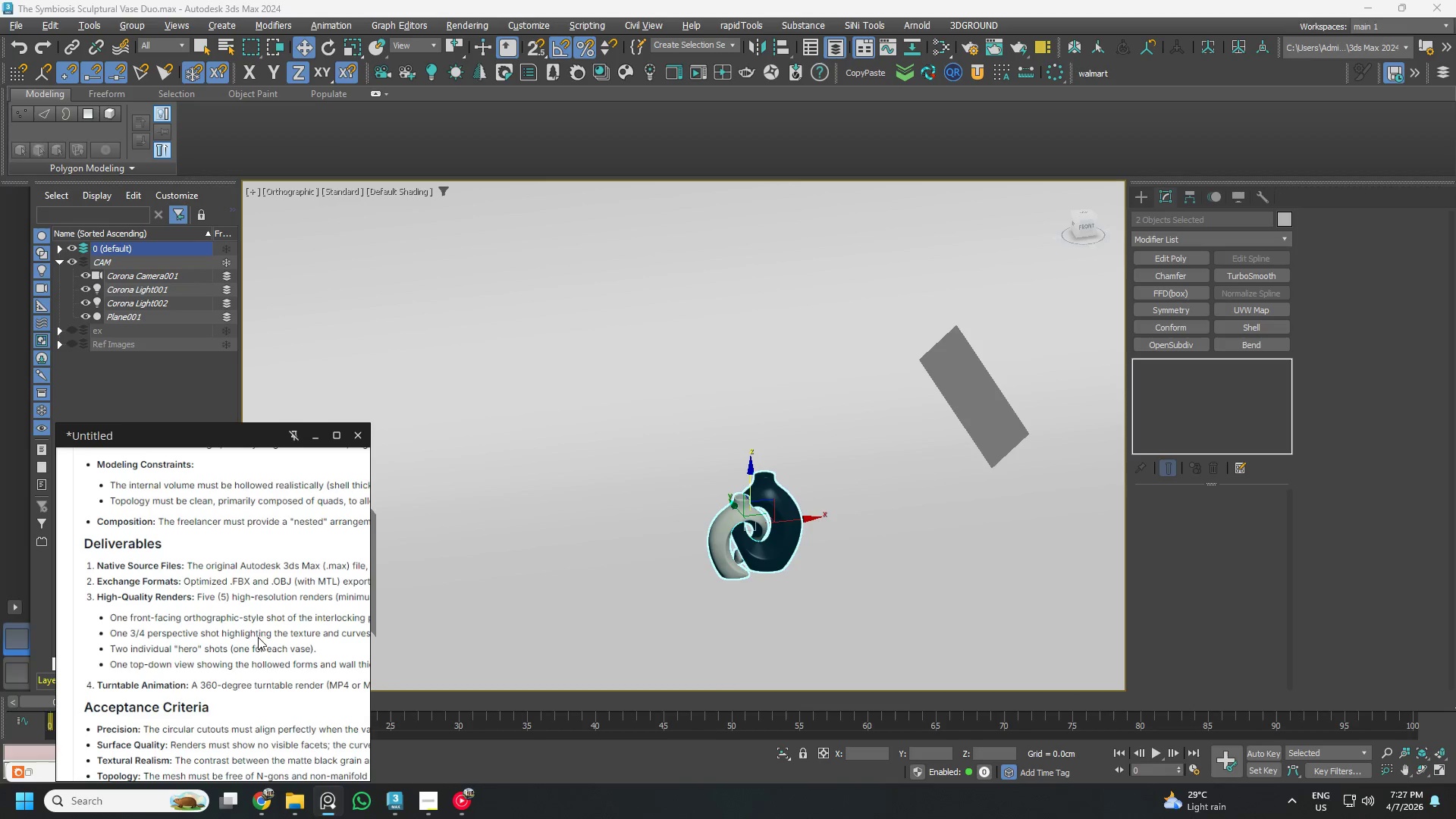 
scroll: coordinate [240, 695], scroll_direction: down, amount: 1.0
 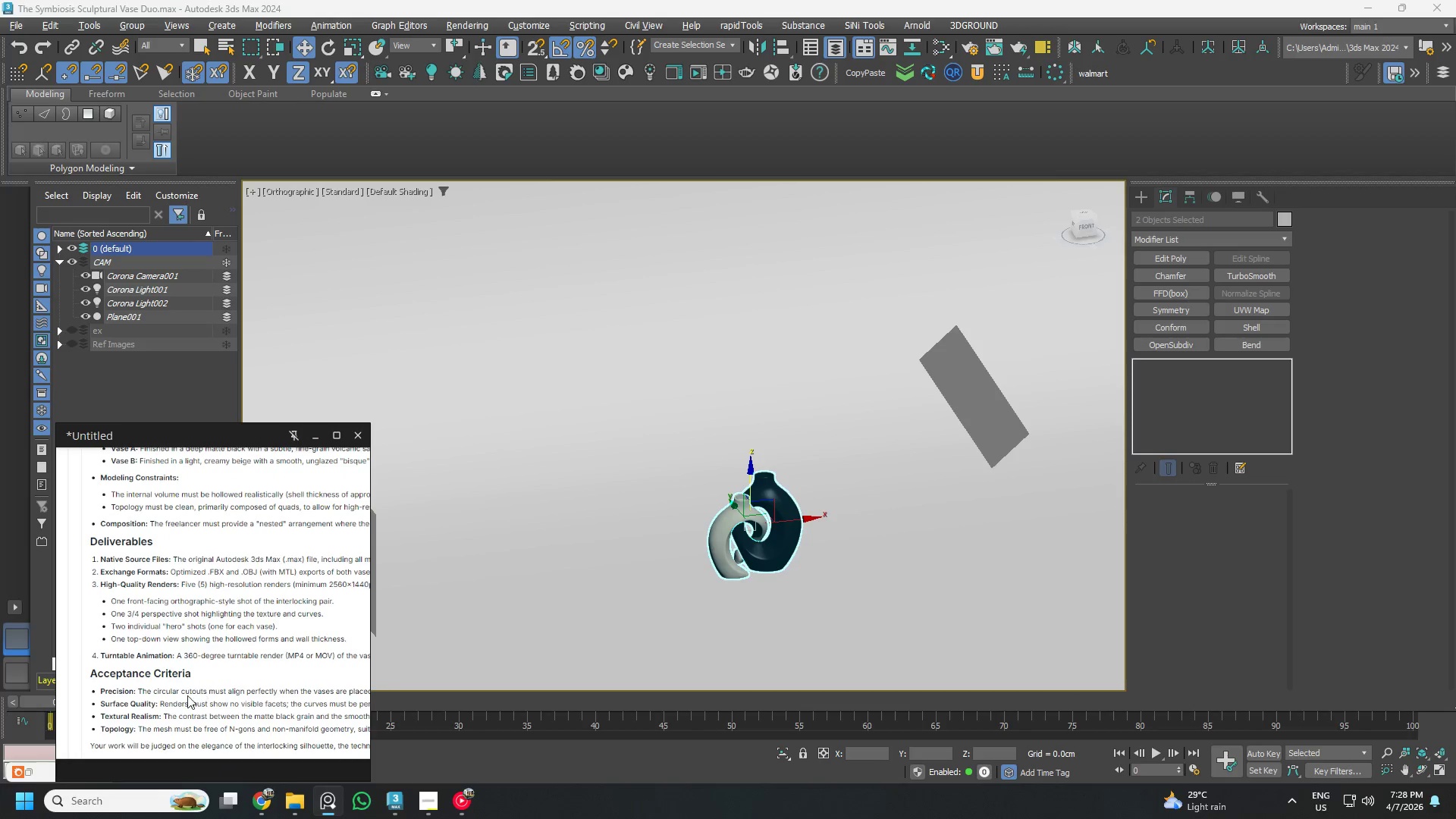 
scroll: coordinate [157, 698], scroll_direction: up, amount: 1.0
 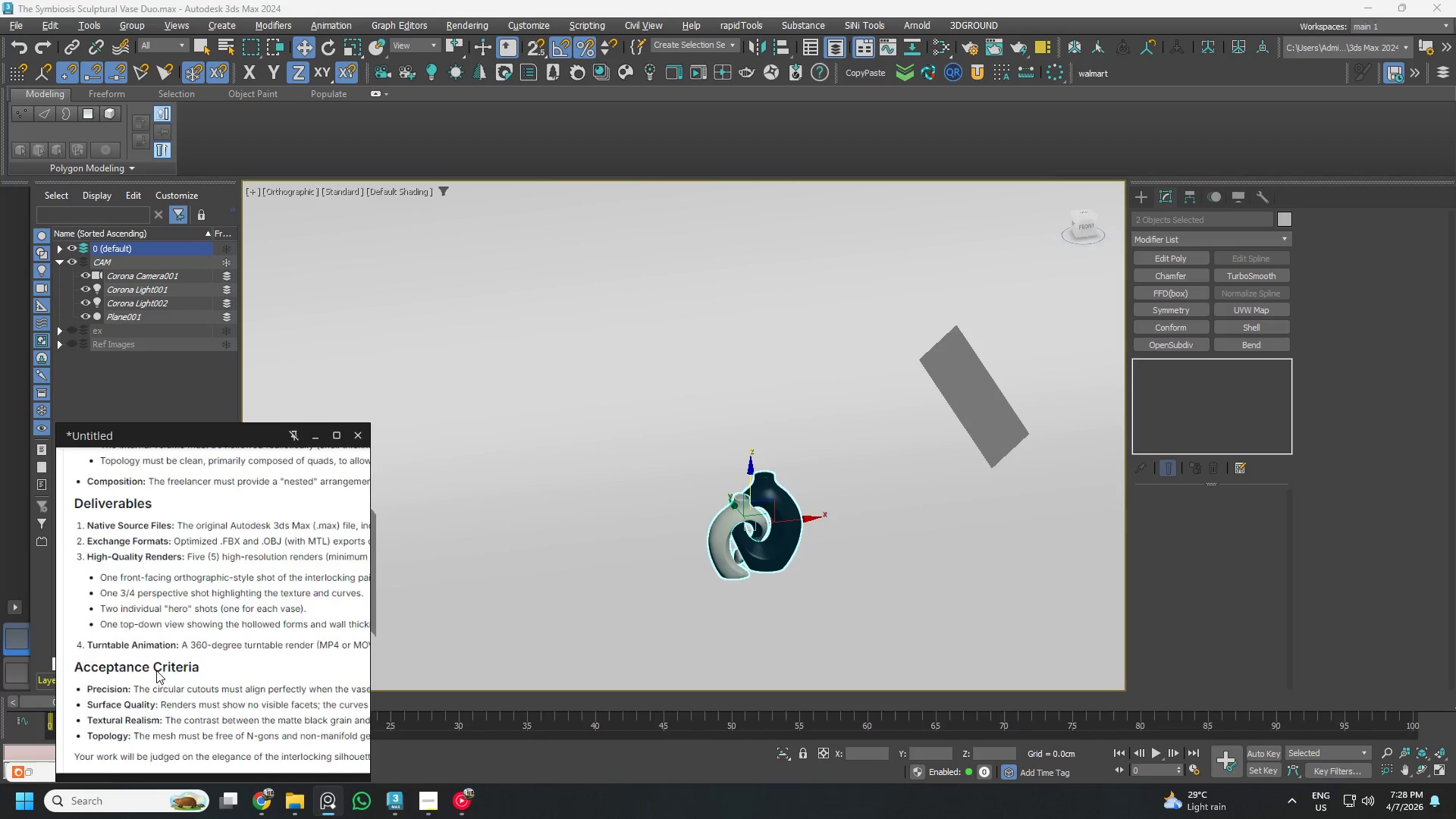 
scroll: coordinate [156, 670], scroll_direction: down, amount: 1.0
 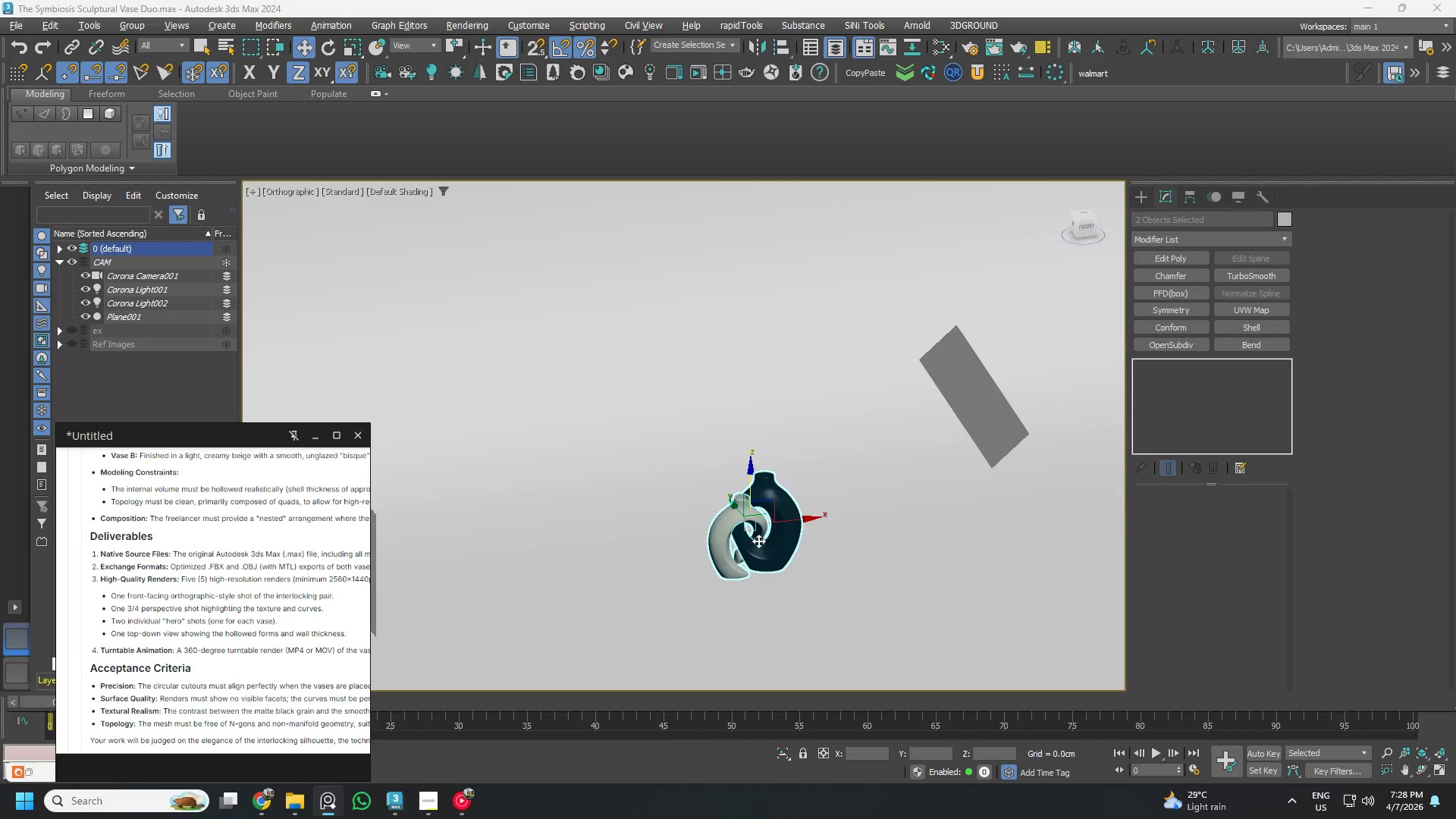 
scroll: coordinate [754, 541], scroll_direction: up, amount: 1.0
 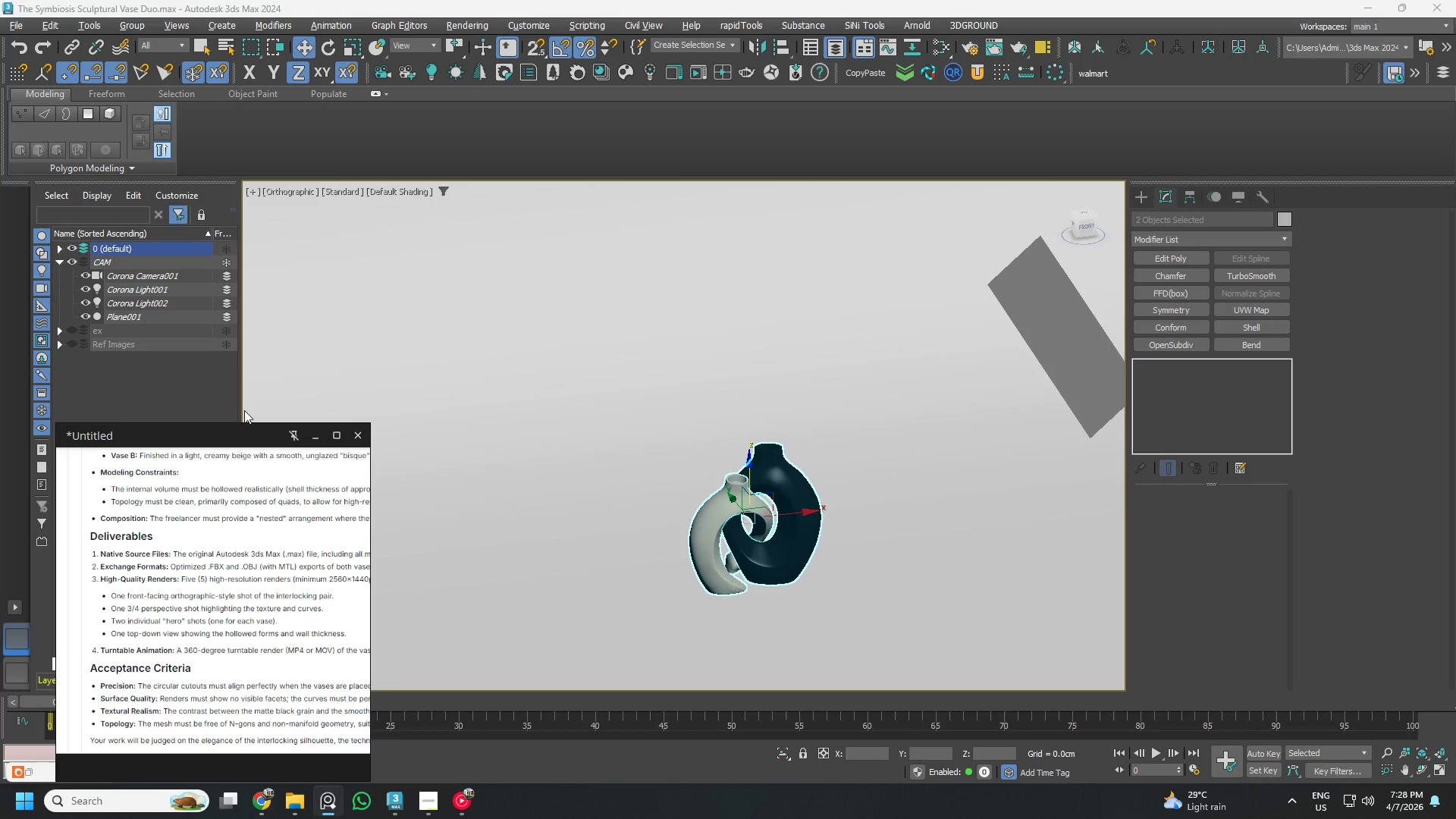 
left_click([318, 435])
 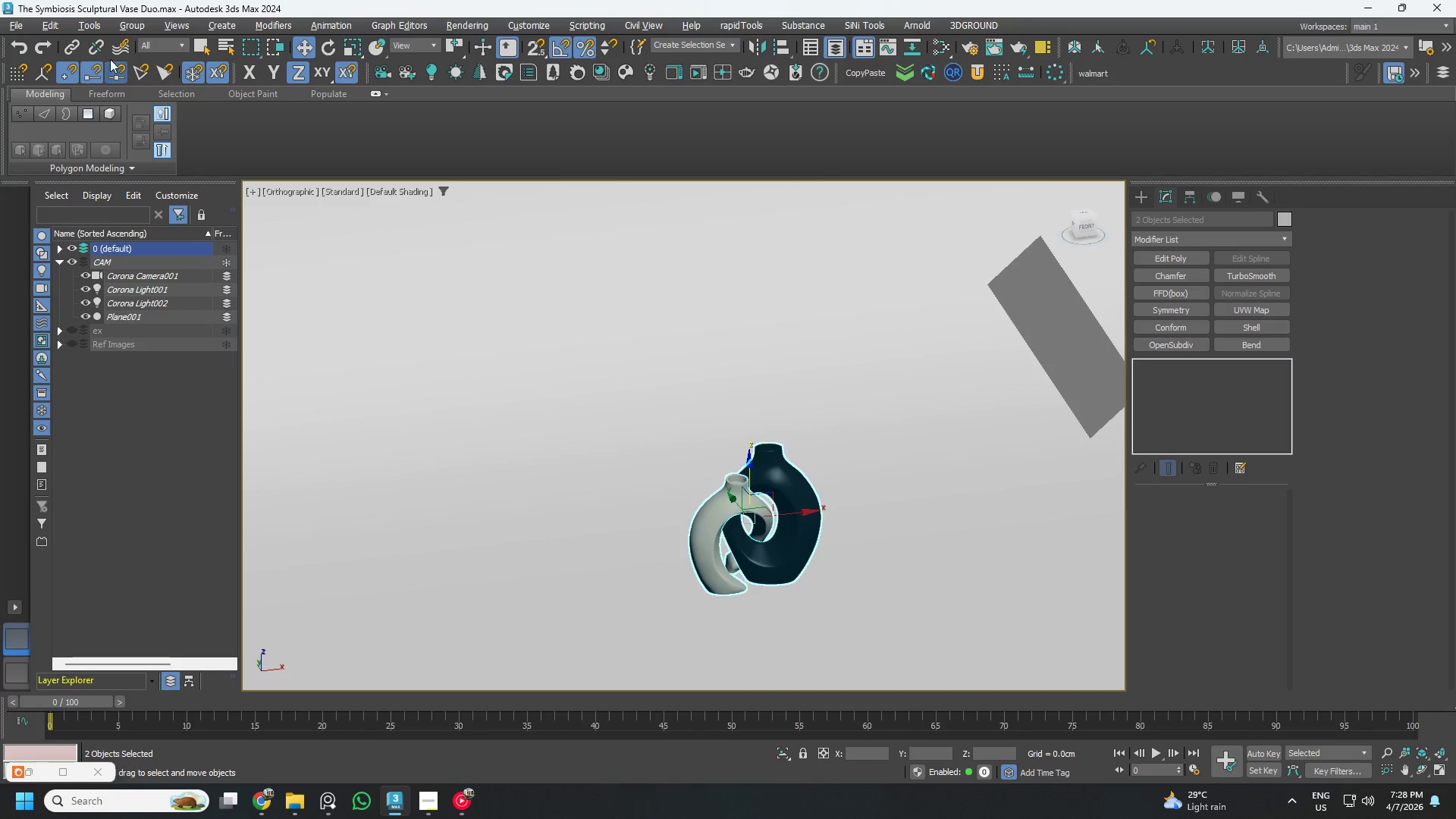 
left_click([129, 23])
 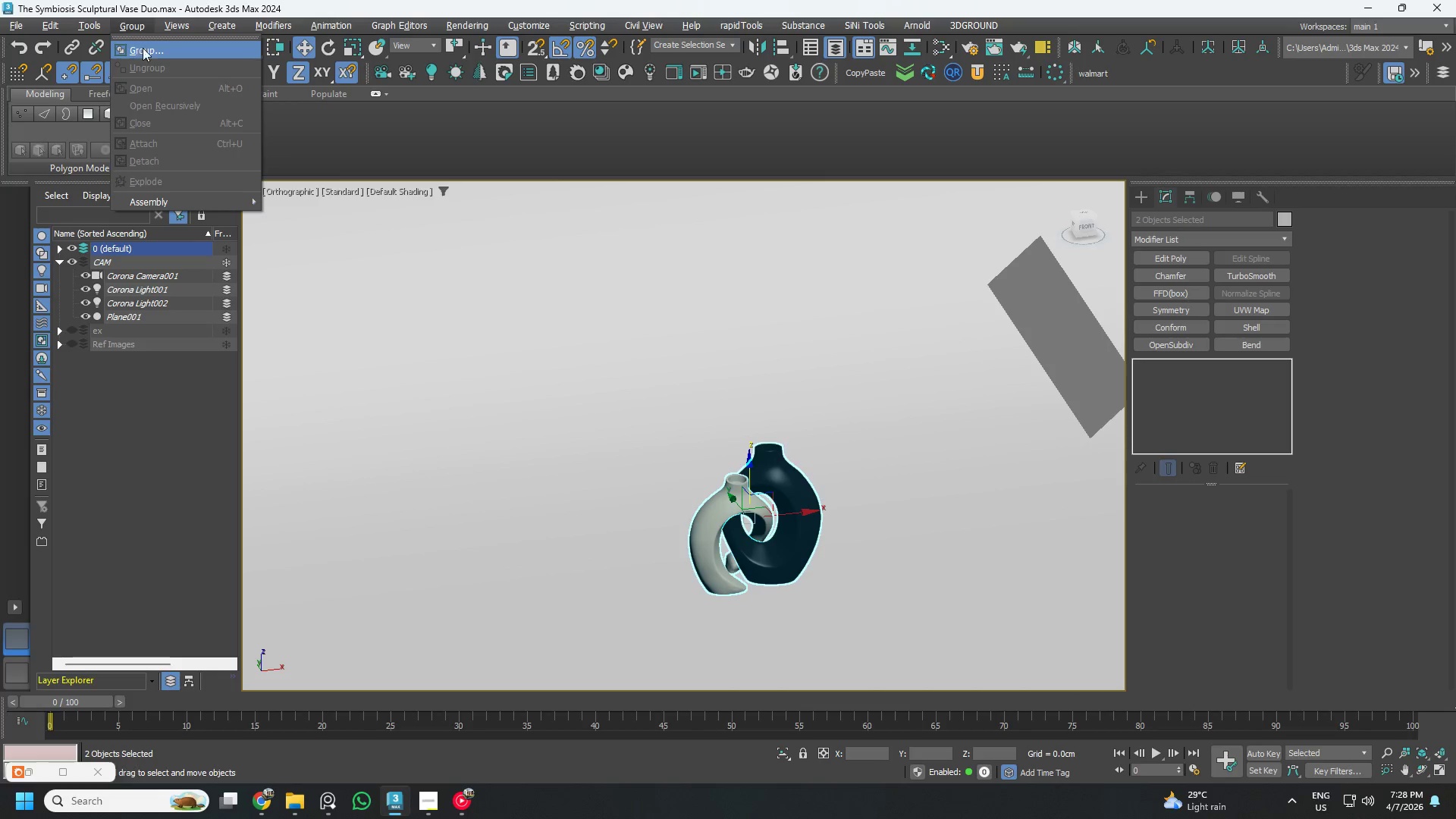 
left_click([146, 51])
 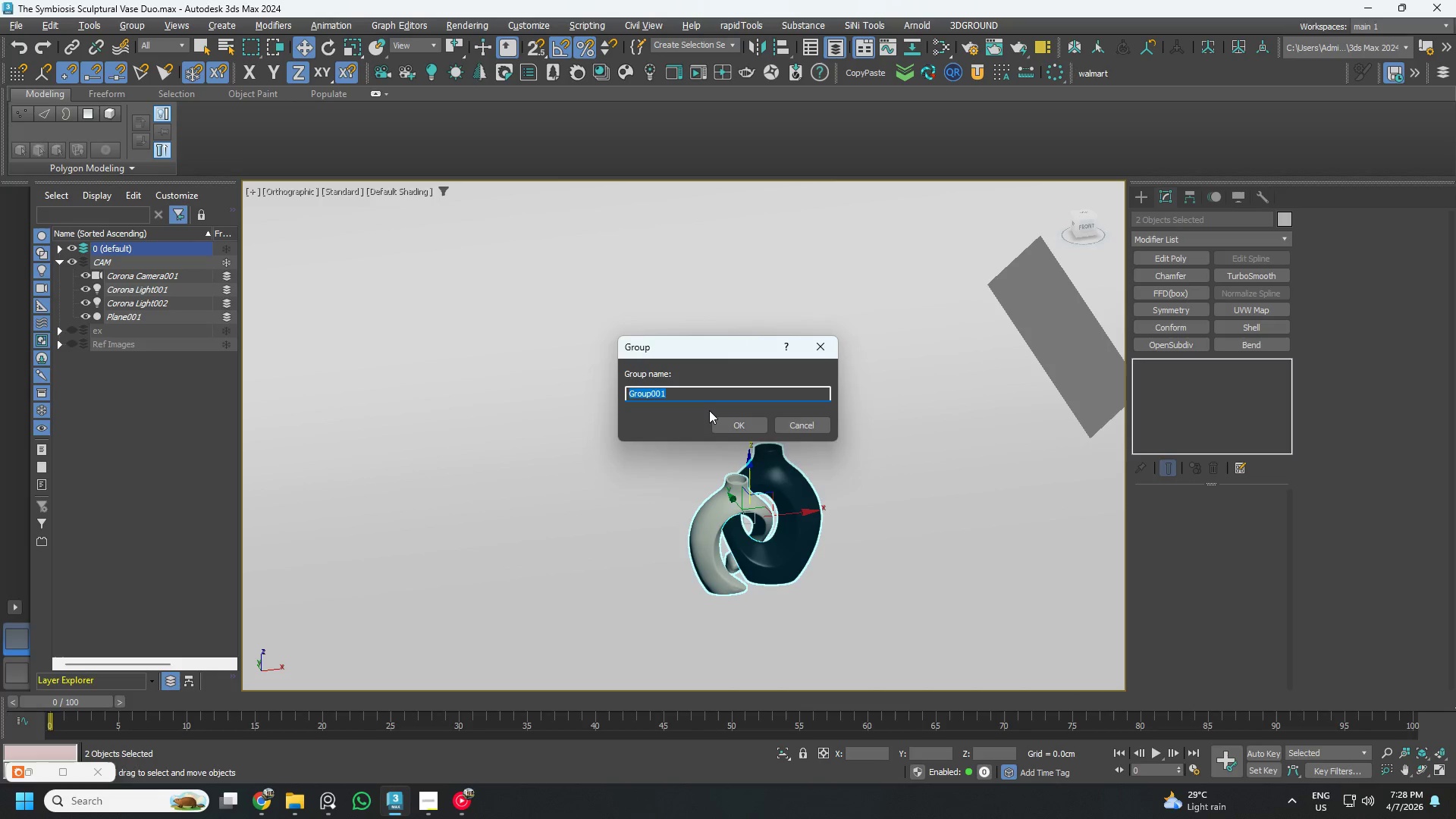 
type(vases)
 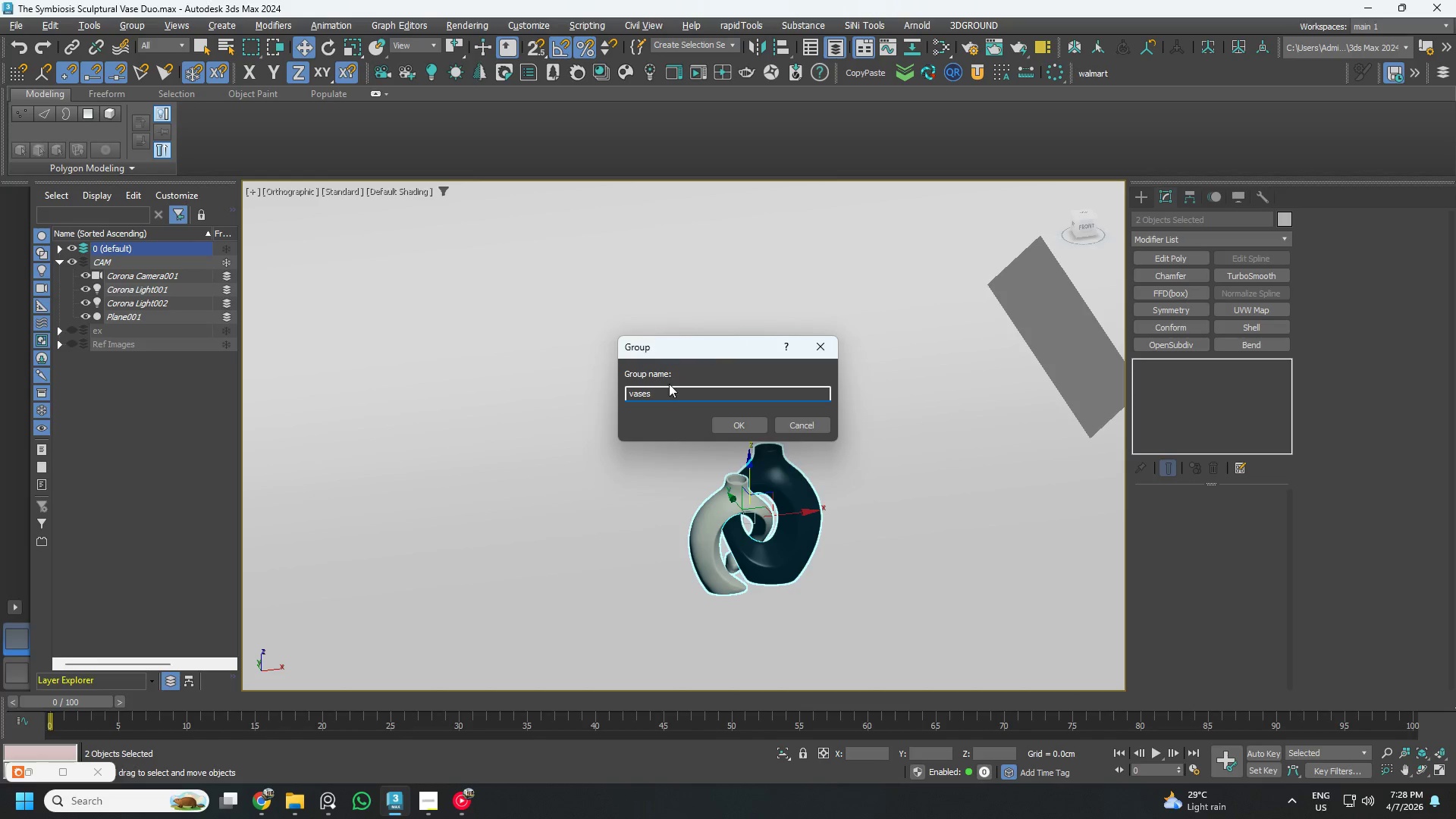 
left_click([728, 427])
 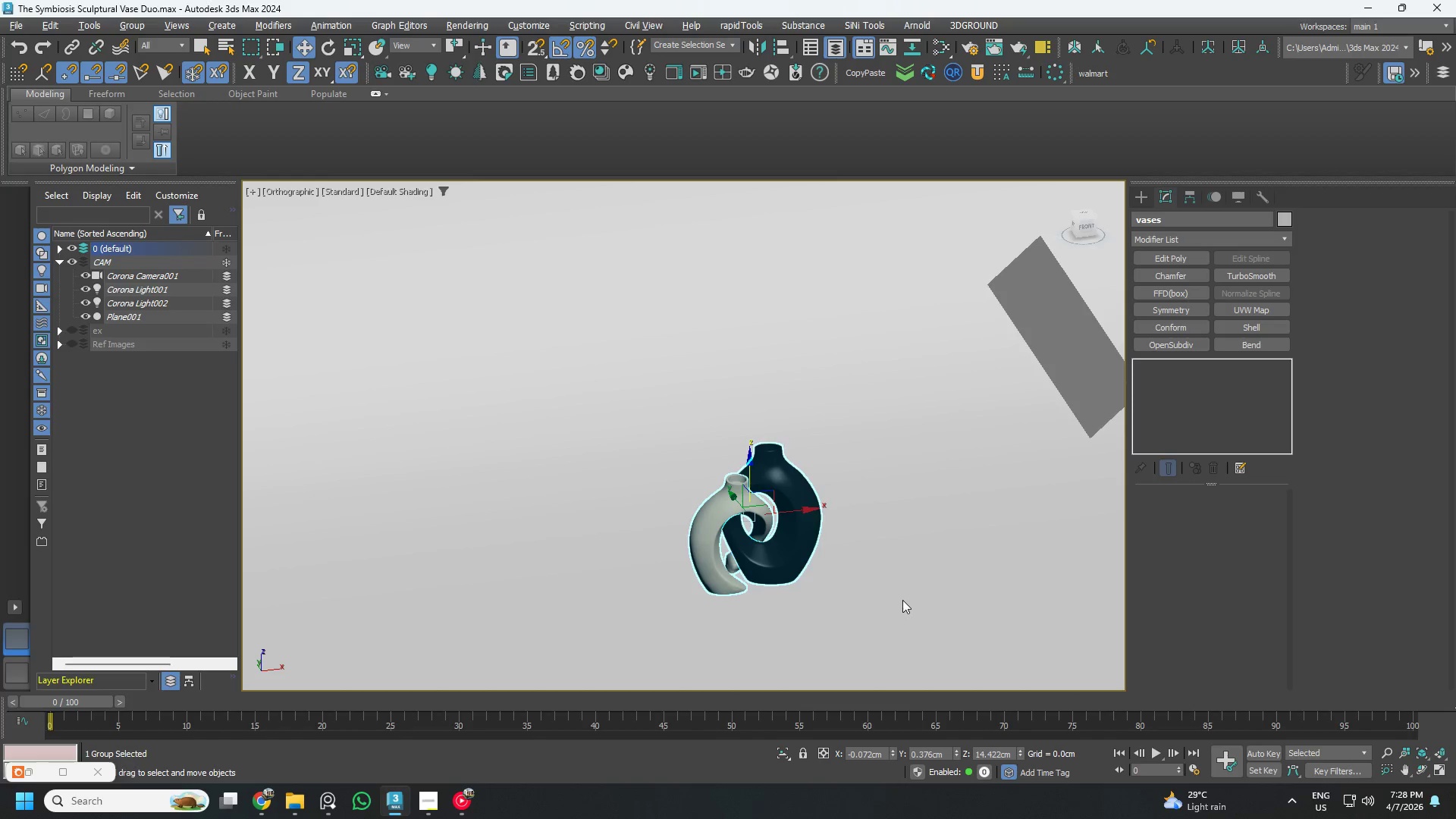 
key(E)
 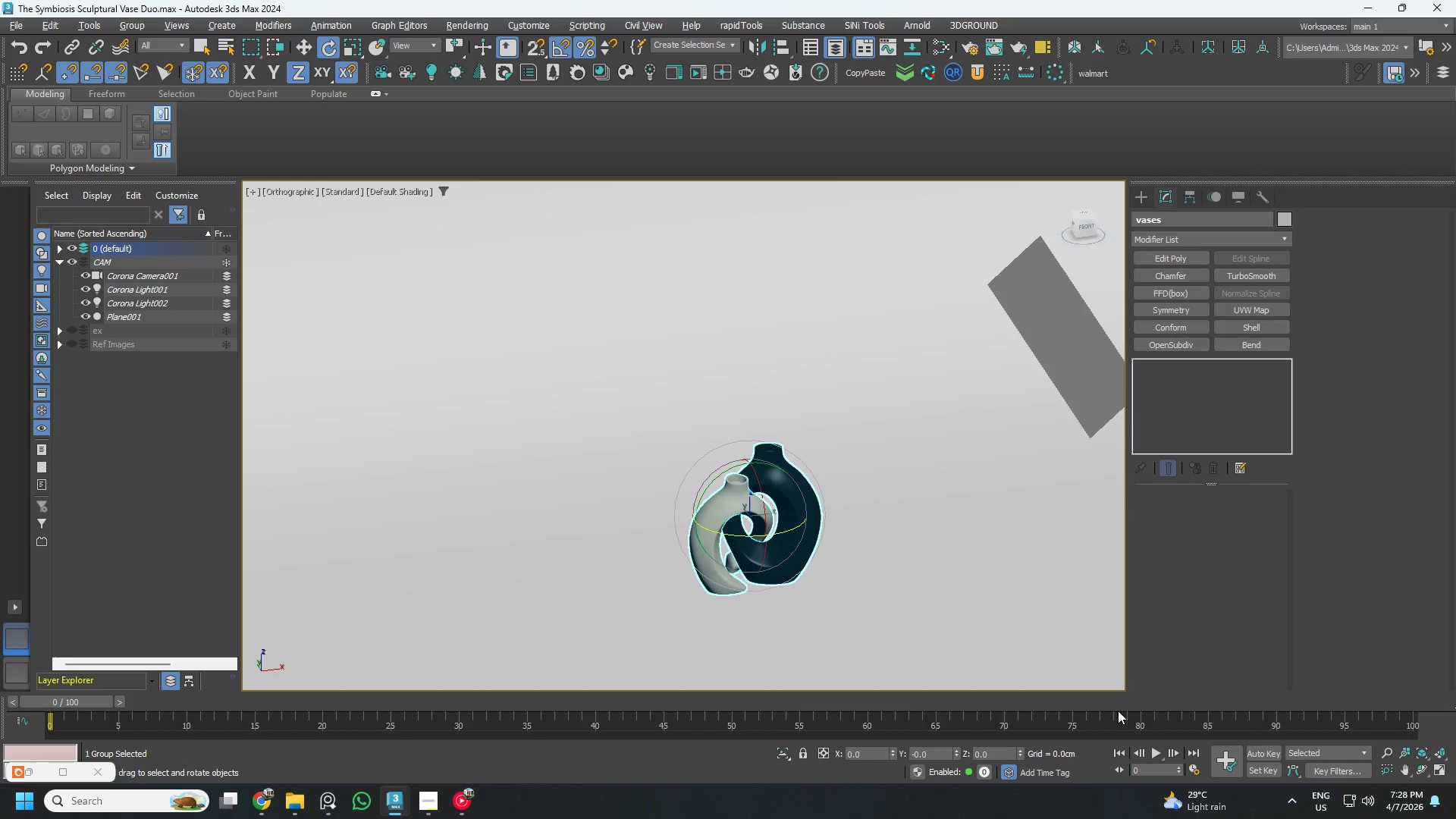 
left_click([1259, 755])
 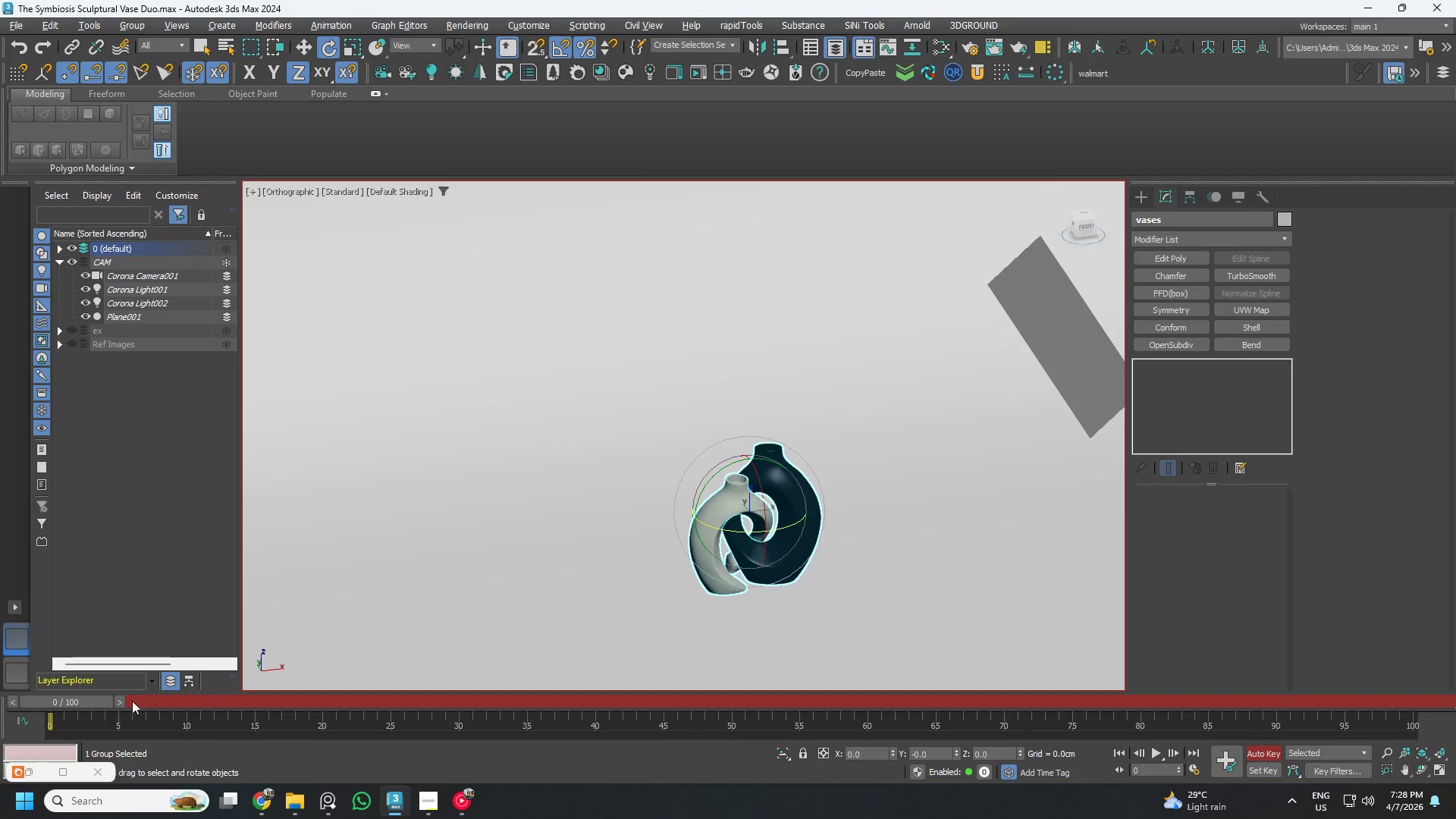 
left_click_drag(start_coordinate=[81, 699], to_coordinate=[1455, 689])
 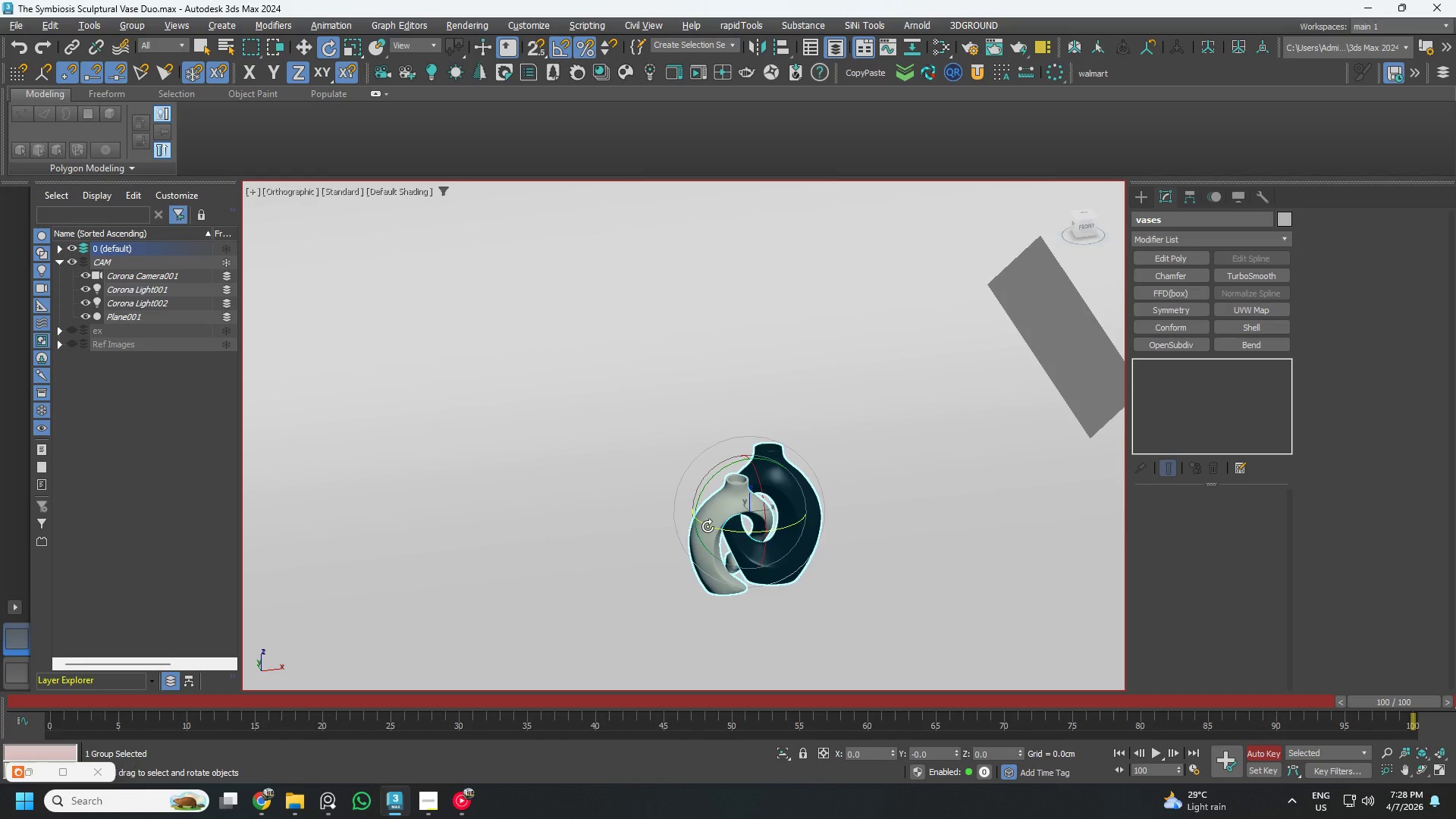 
left_click_drag(start_coordinate=[708, 526], to_coordinate=[1000, 513])
 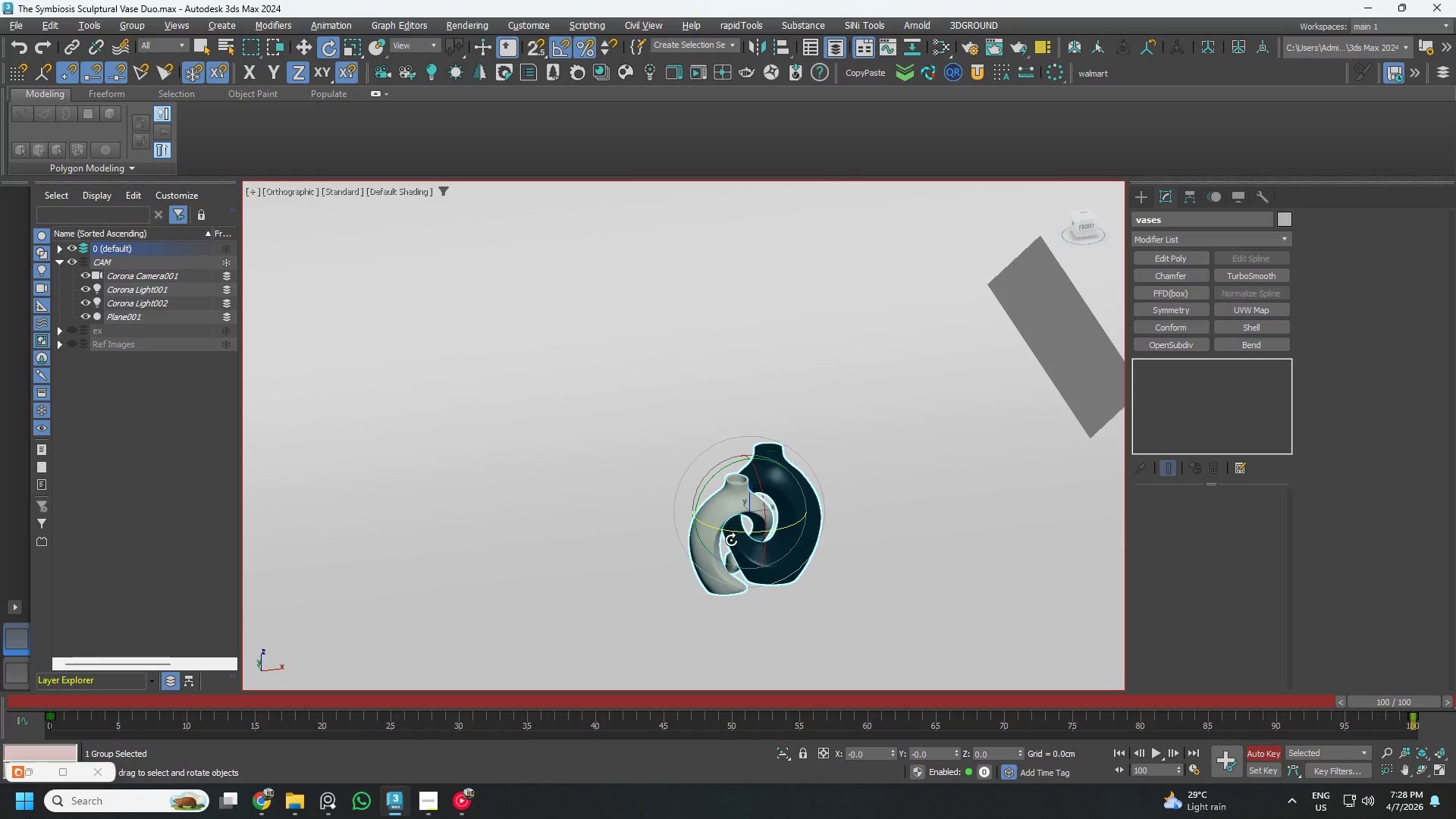 
key(W)
 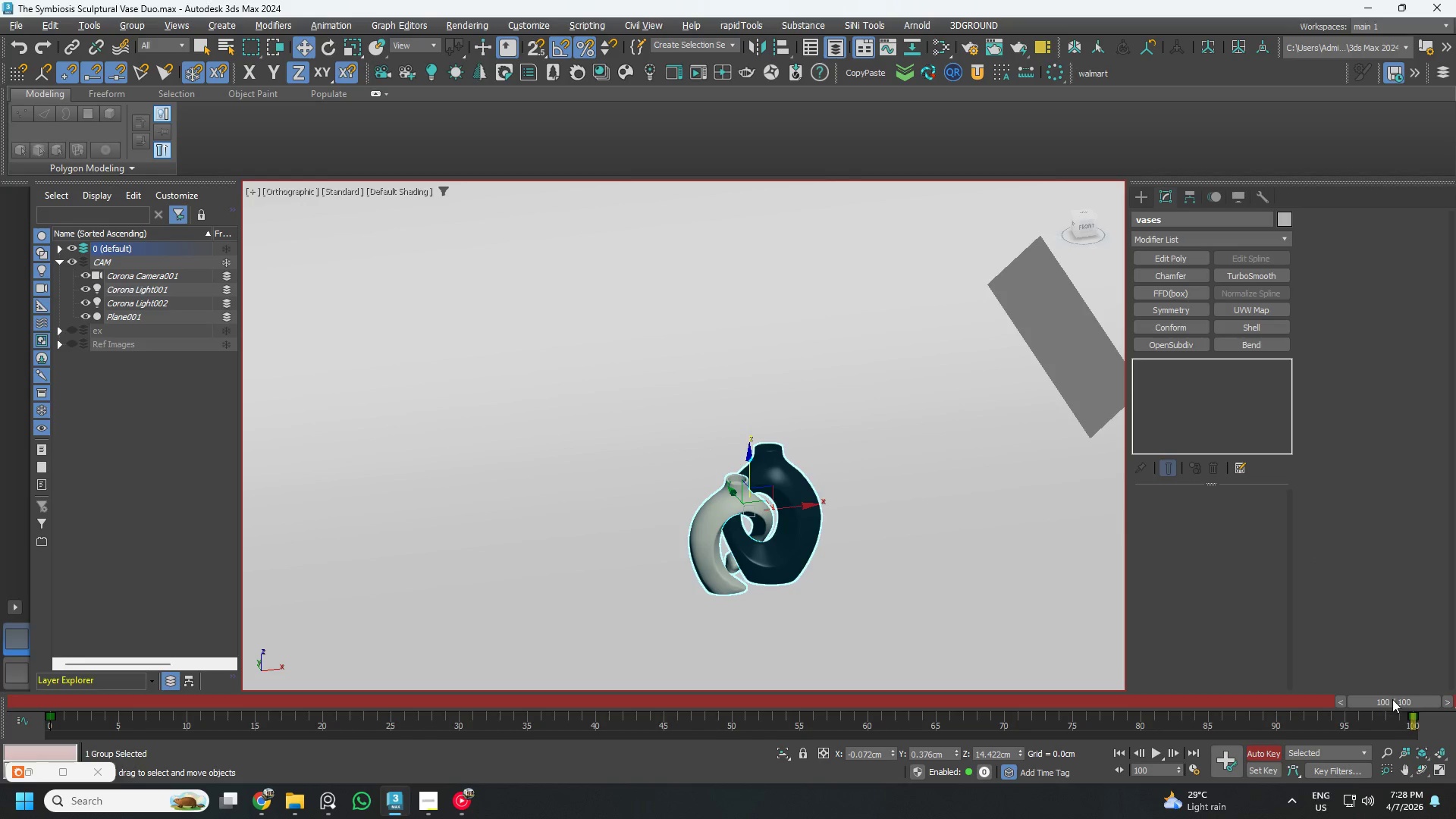 
left_click_drag(start_coordinate=[1392, 699], to_coordinate=[0, 656])
 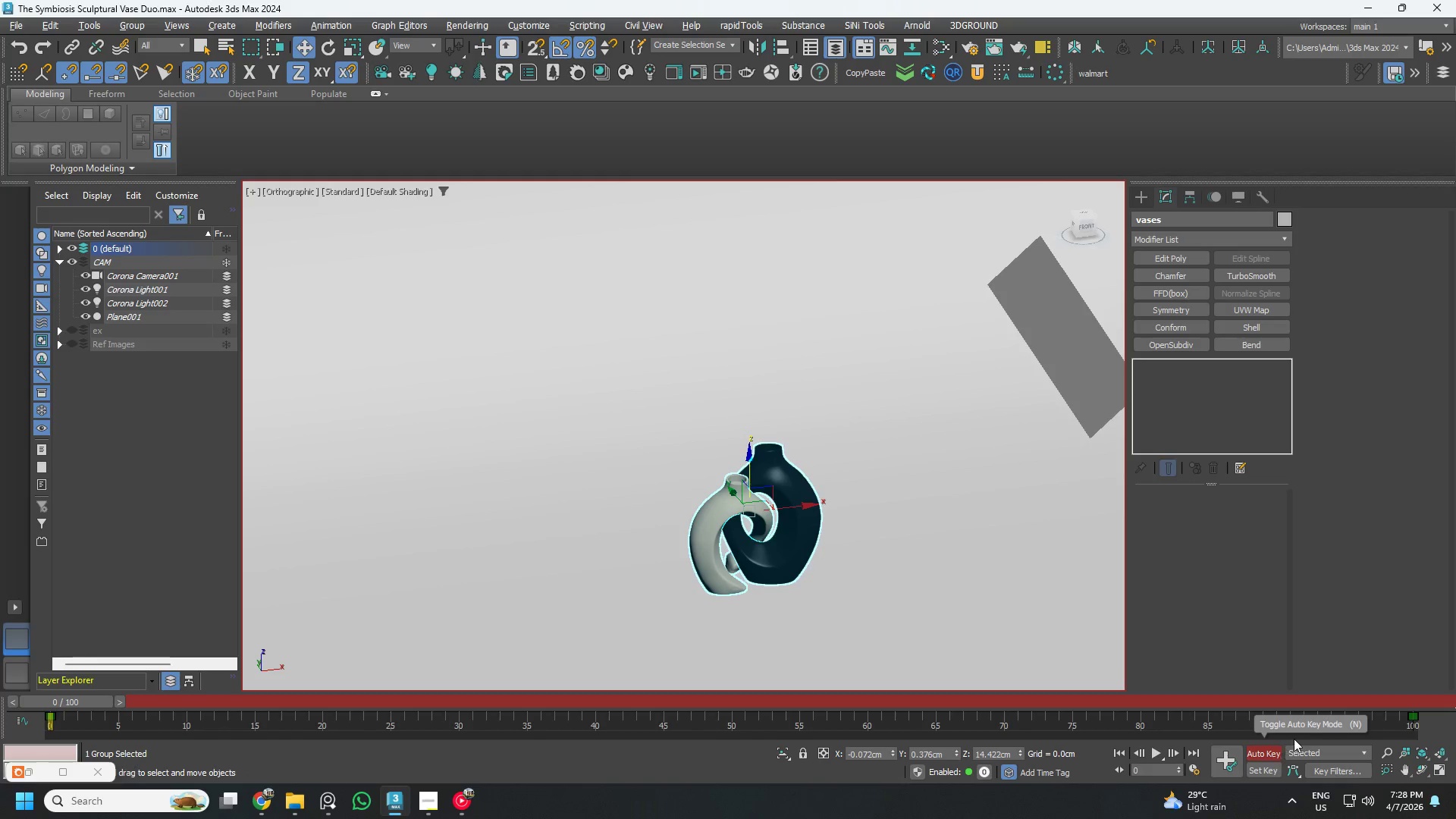 
left_click([1419, 714])
 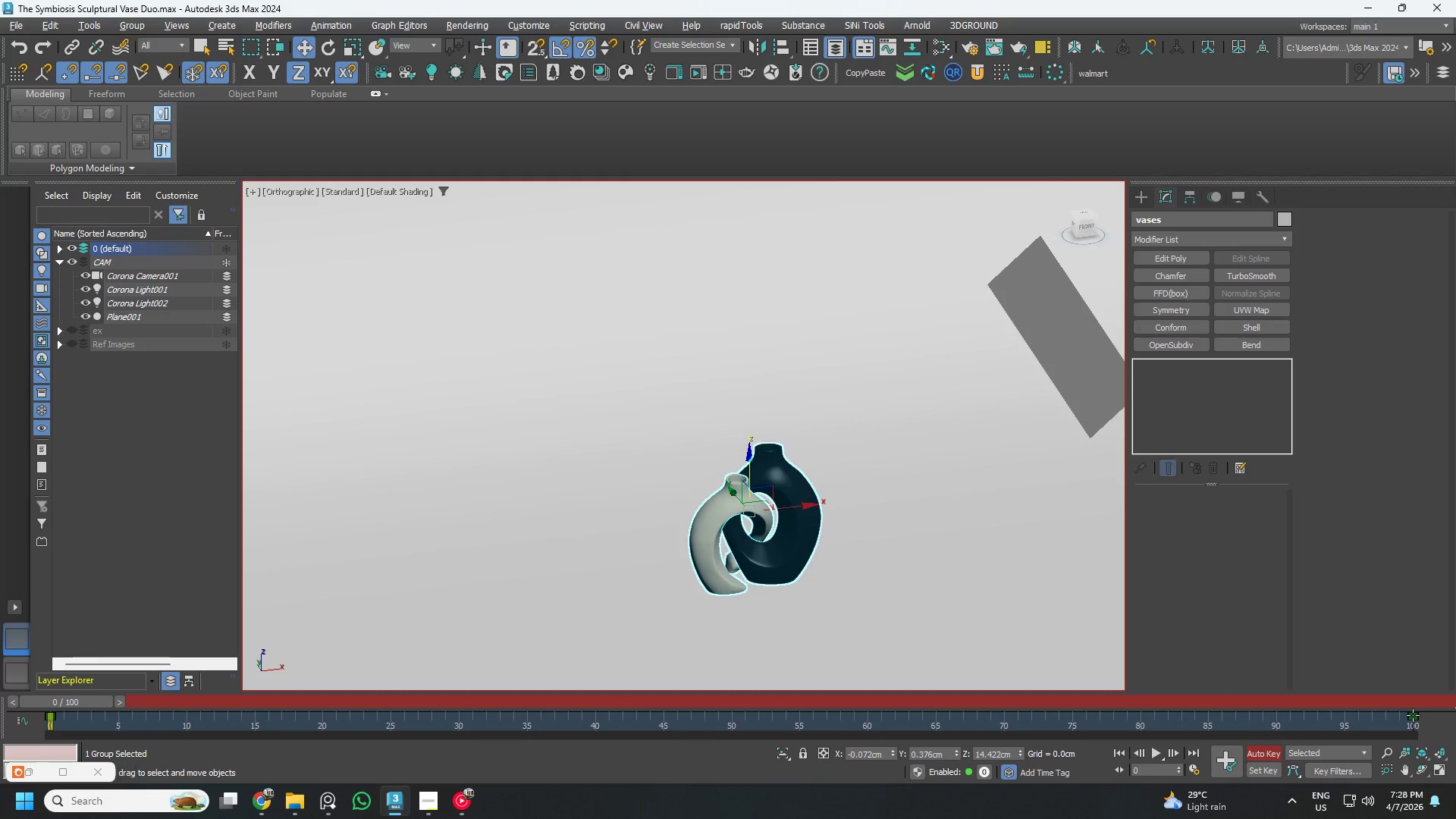 
left_click([1413, 715])
 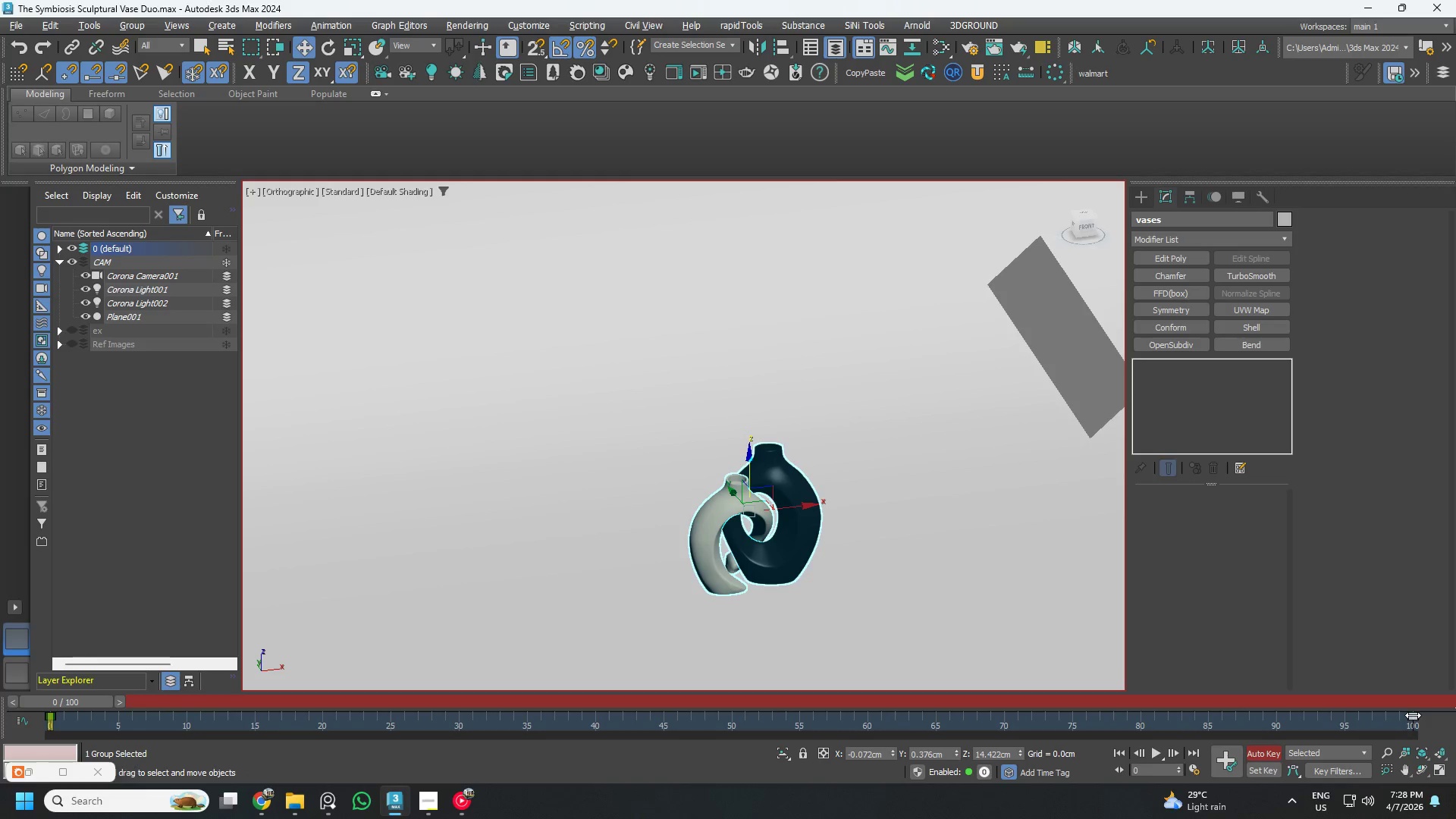 
key(Delete)
 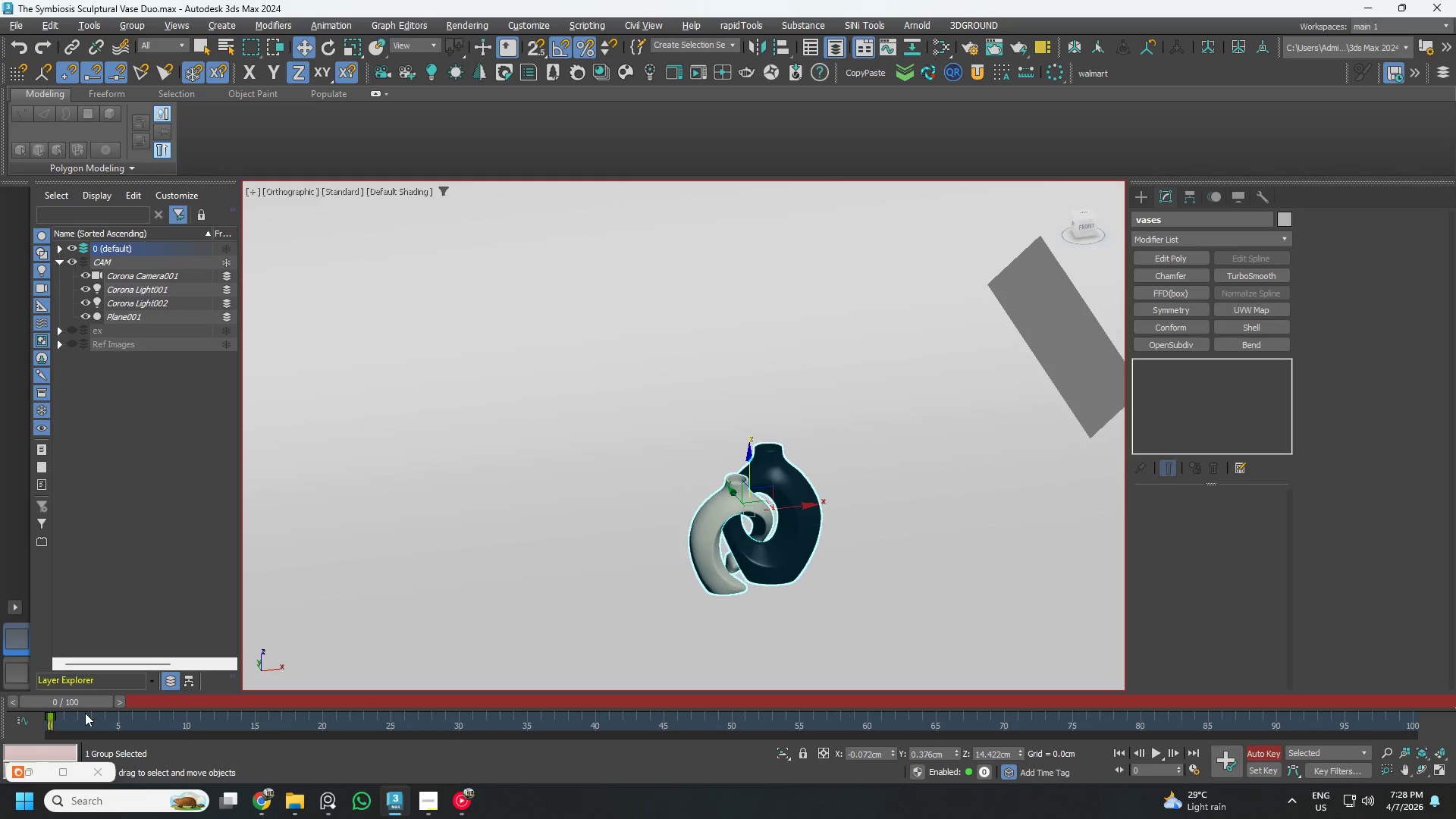 
left_click([49, 714])
 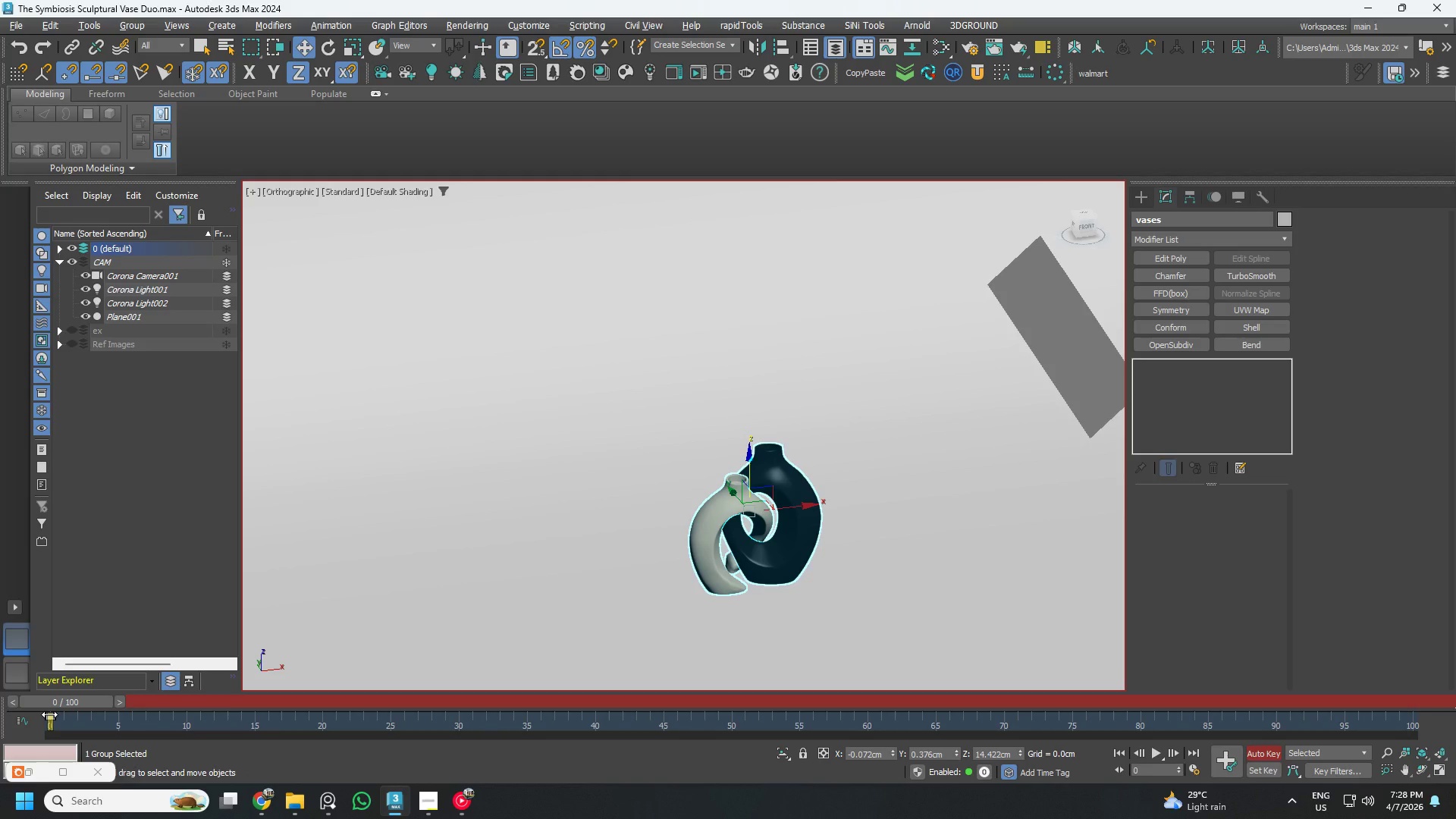 
key(Delete)
 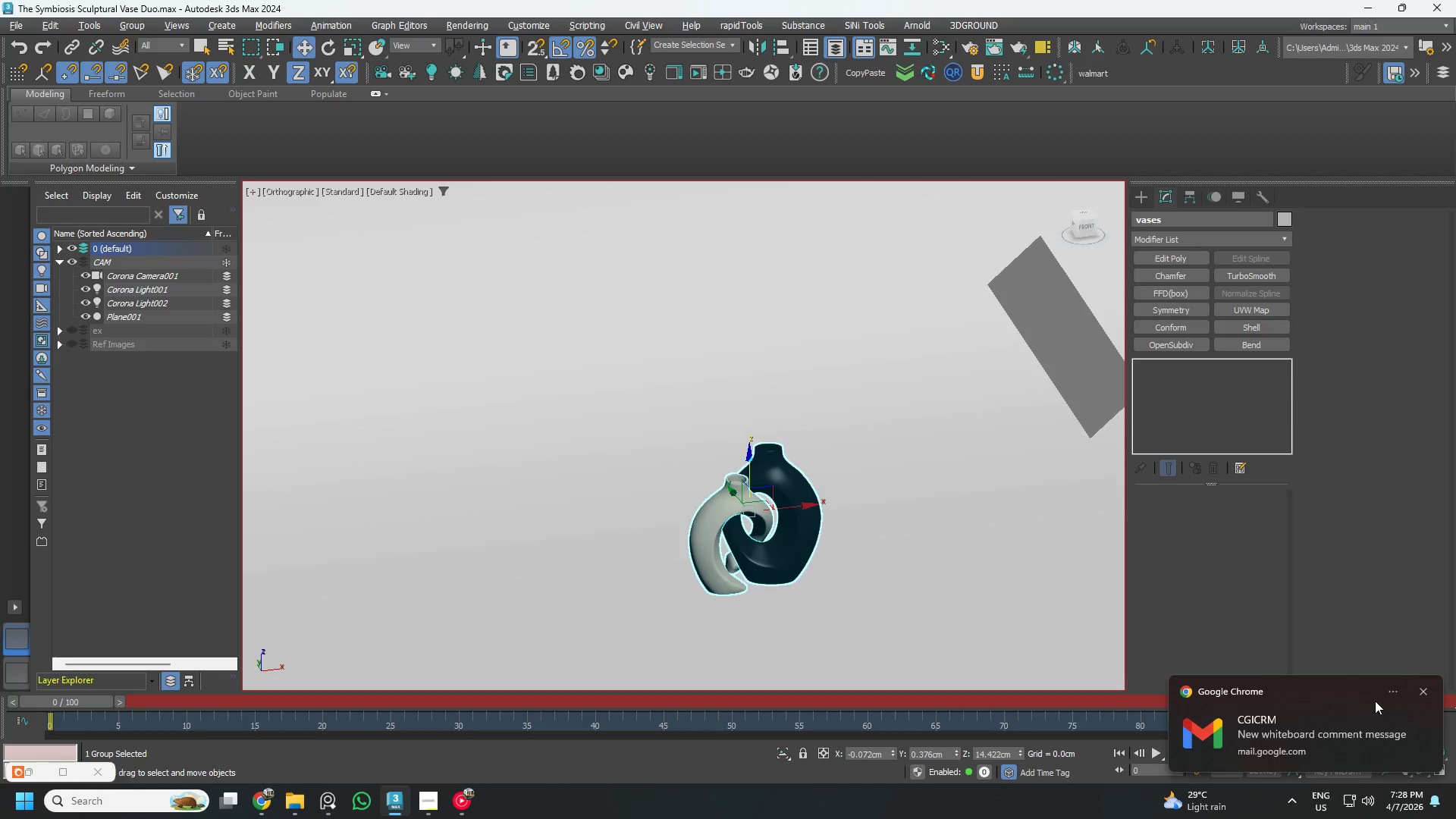 
left_click([1417, 688])
 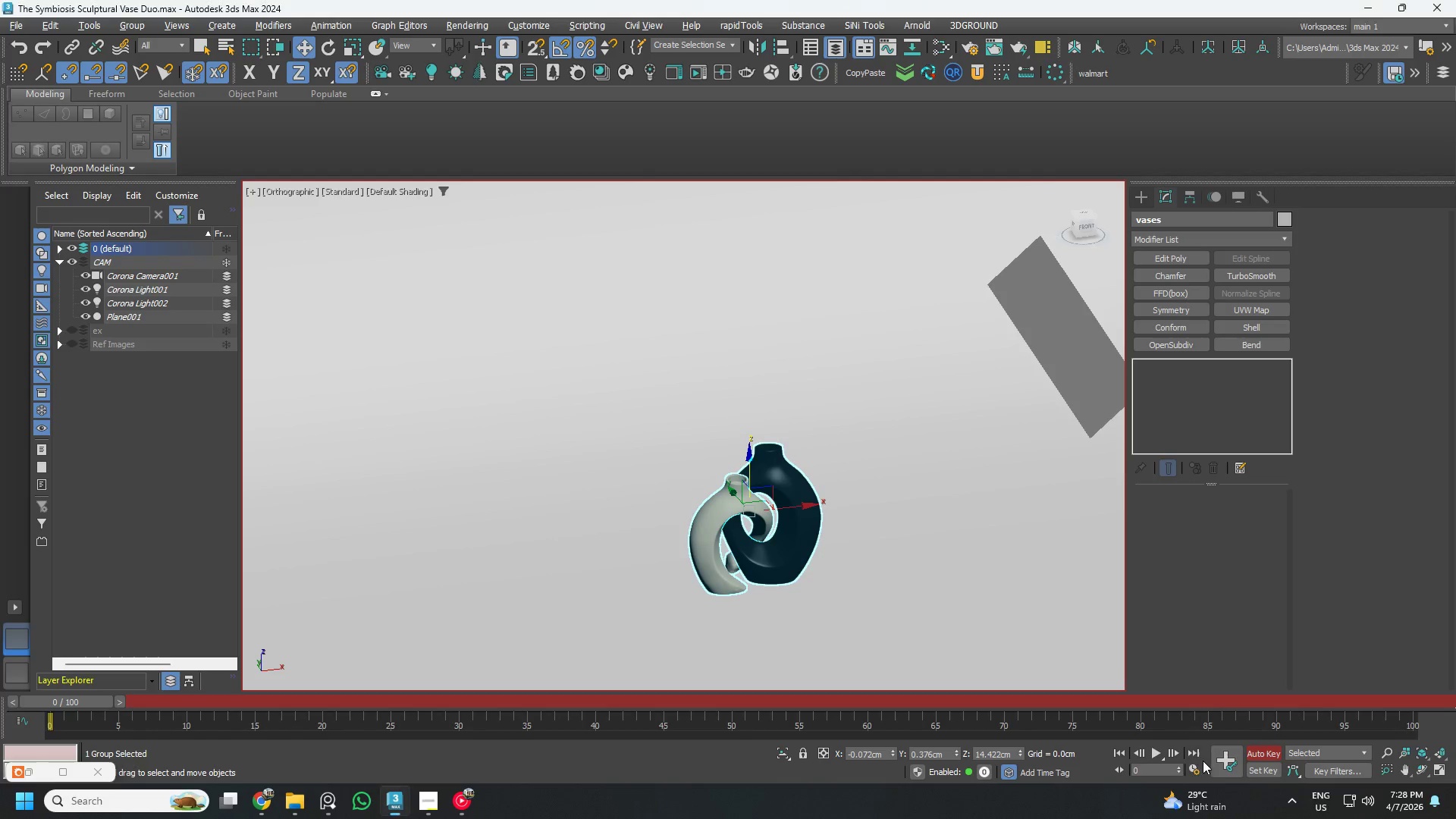 
left_click([1200, 770])
 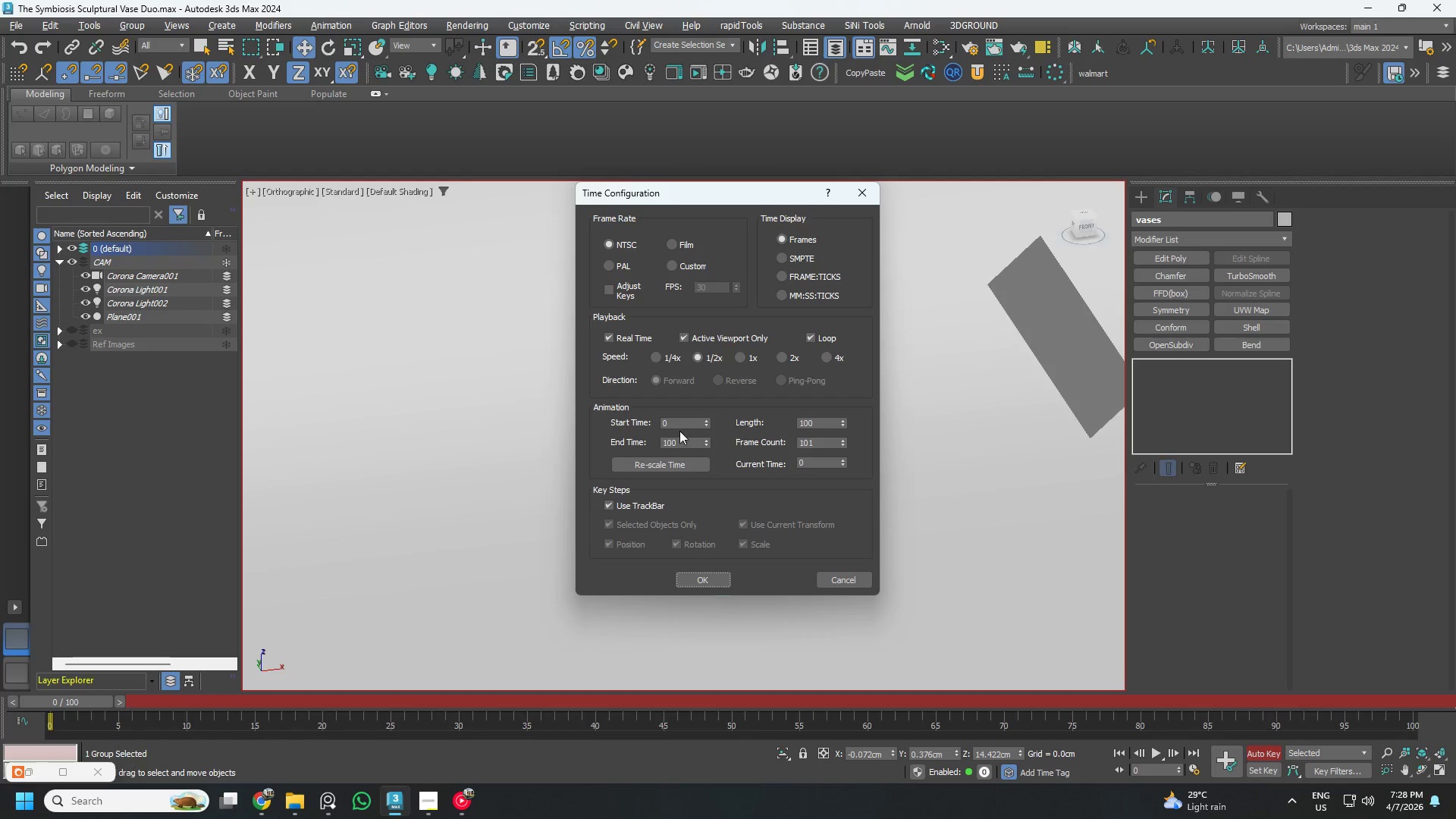 
double_click([682, 438])
 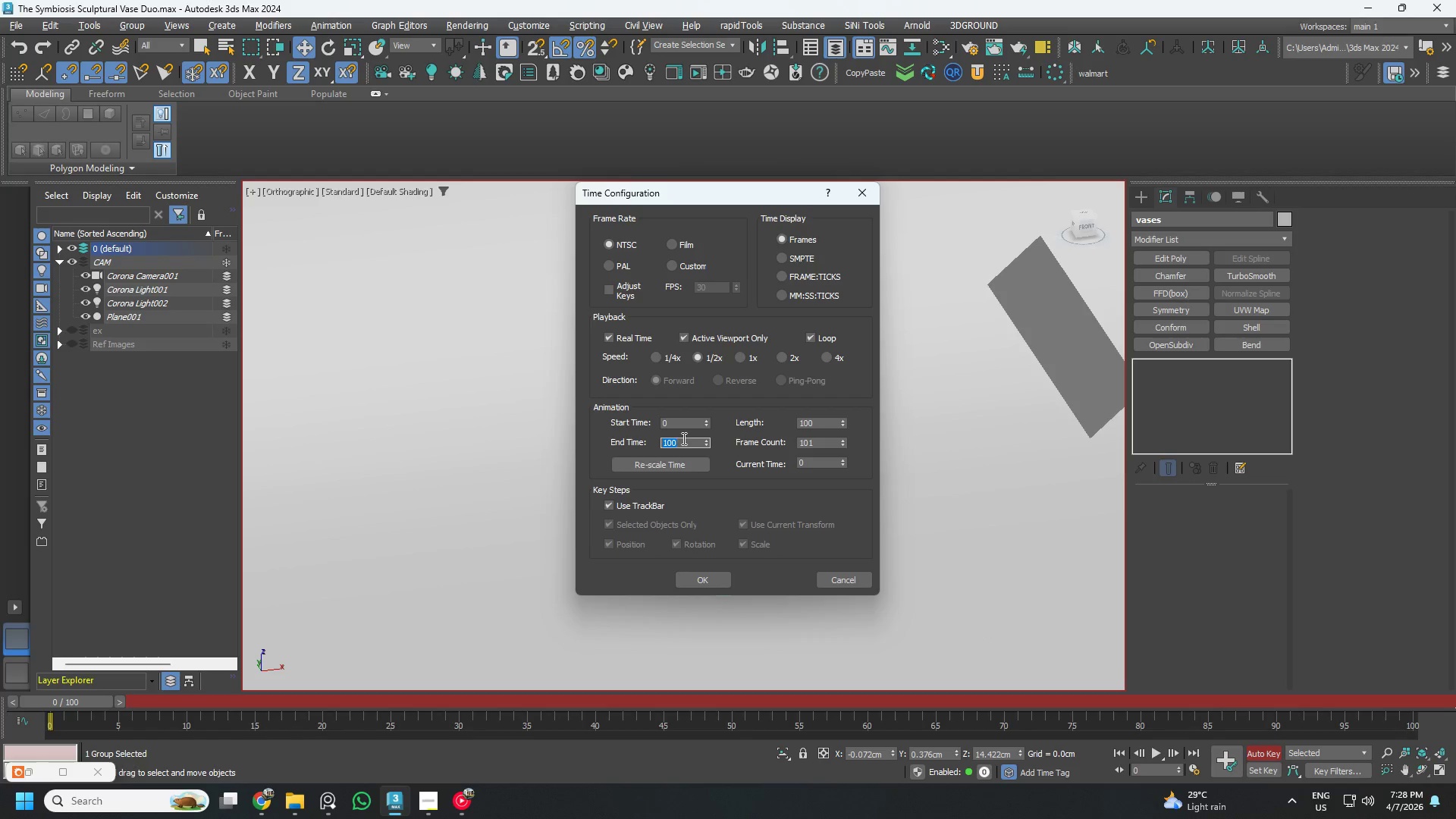 
key(Numpad2)
 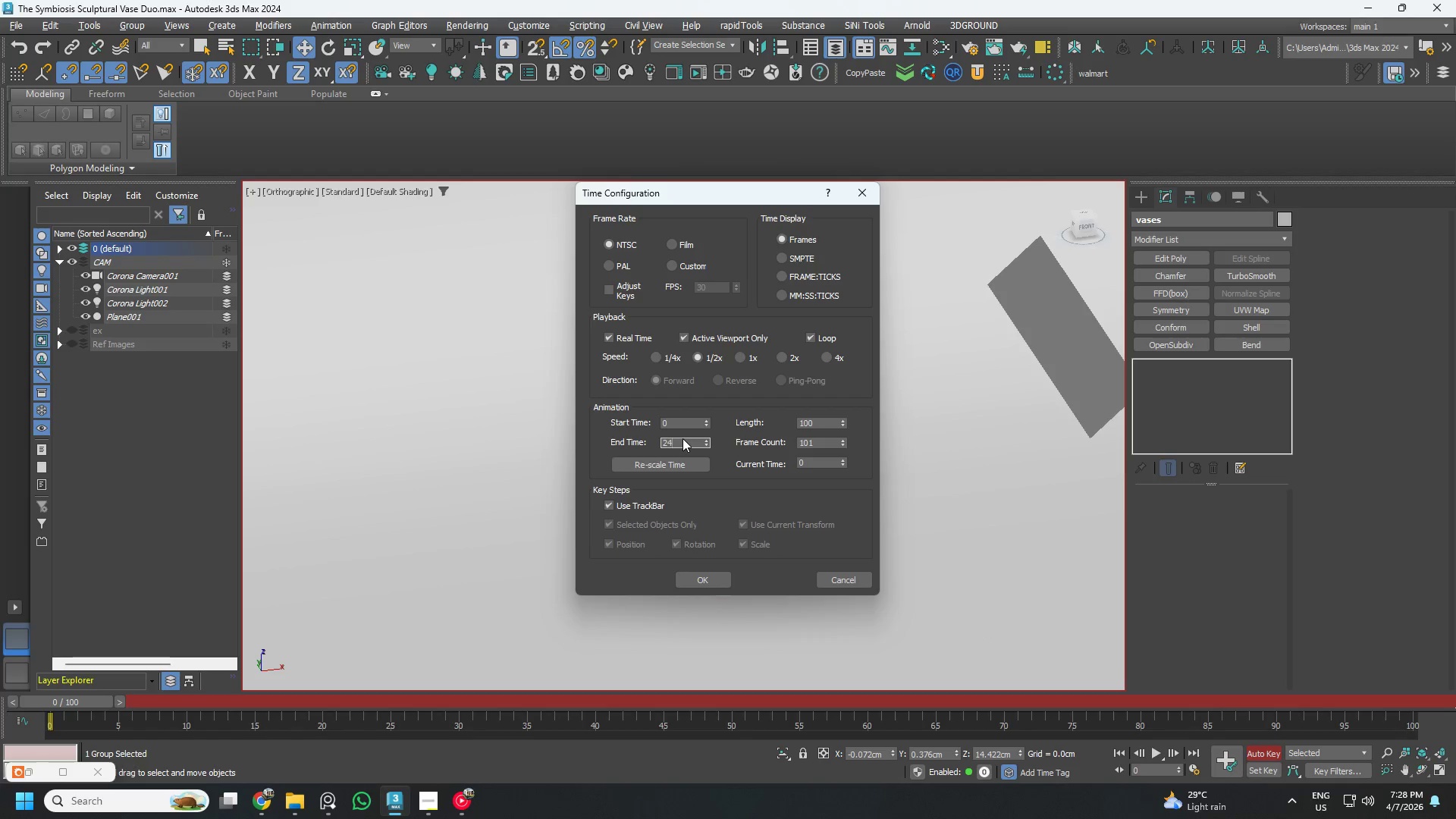 
key(Numpad4)
 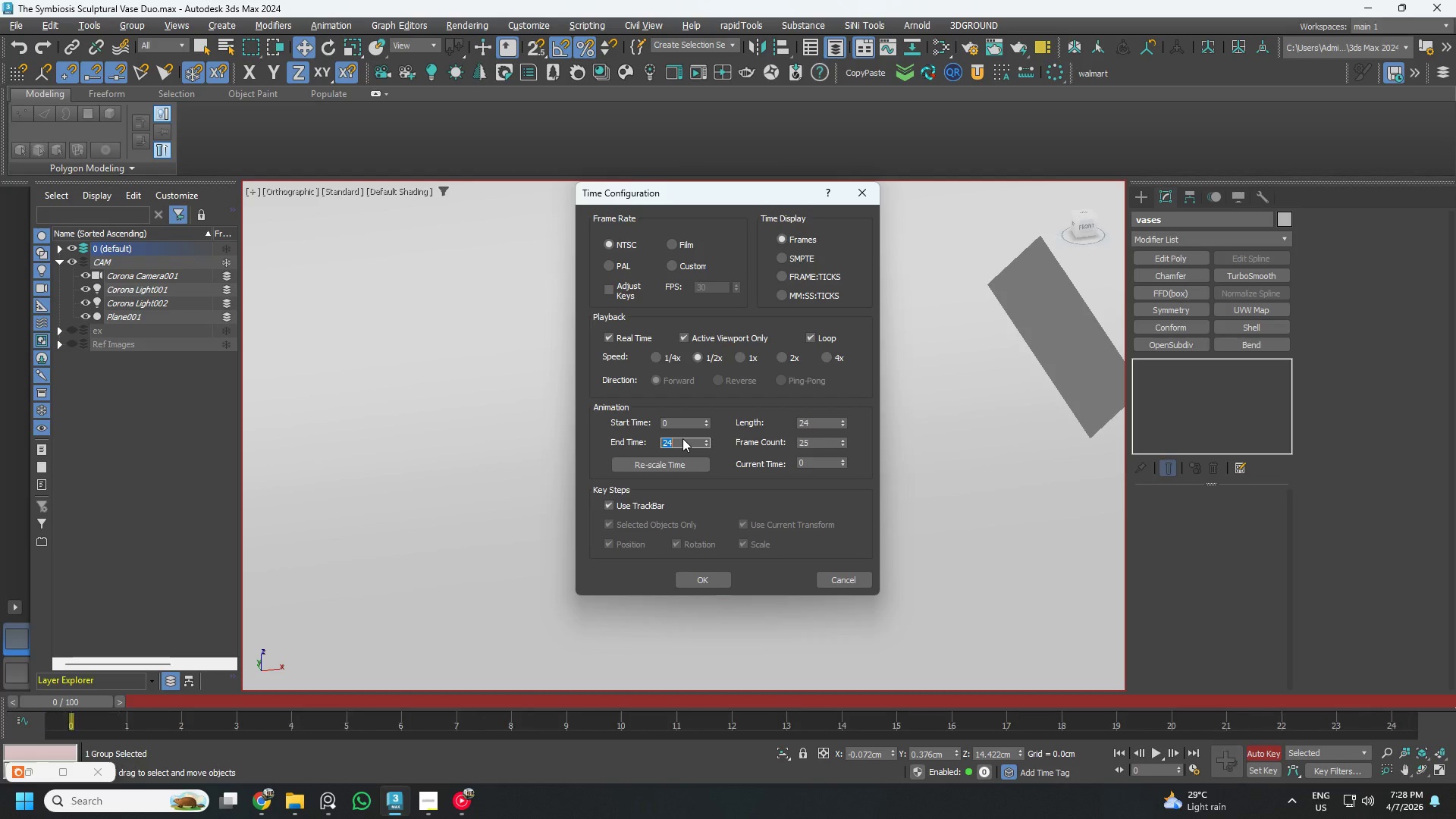 
key(NumpadEnter)
 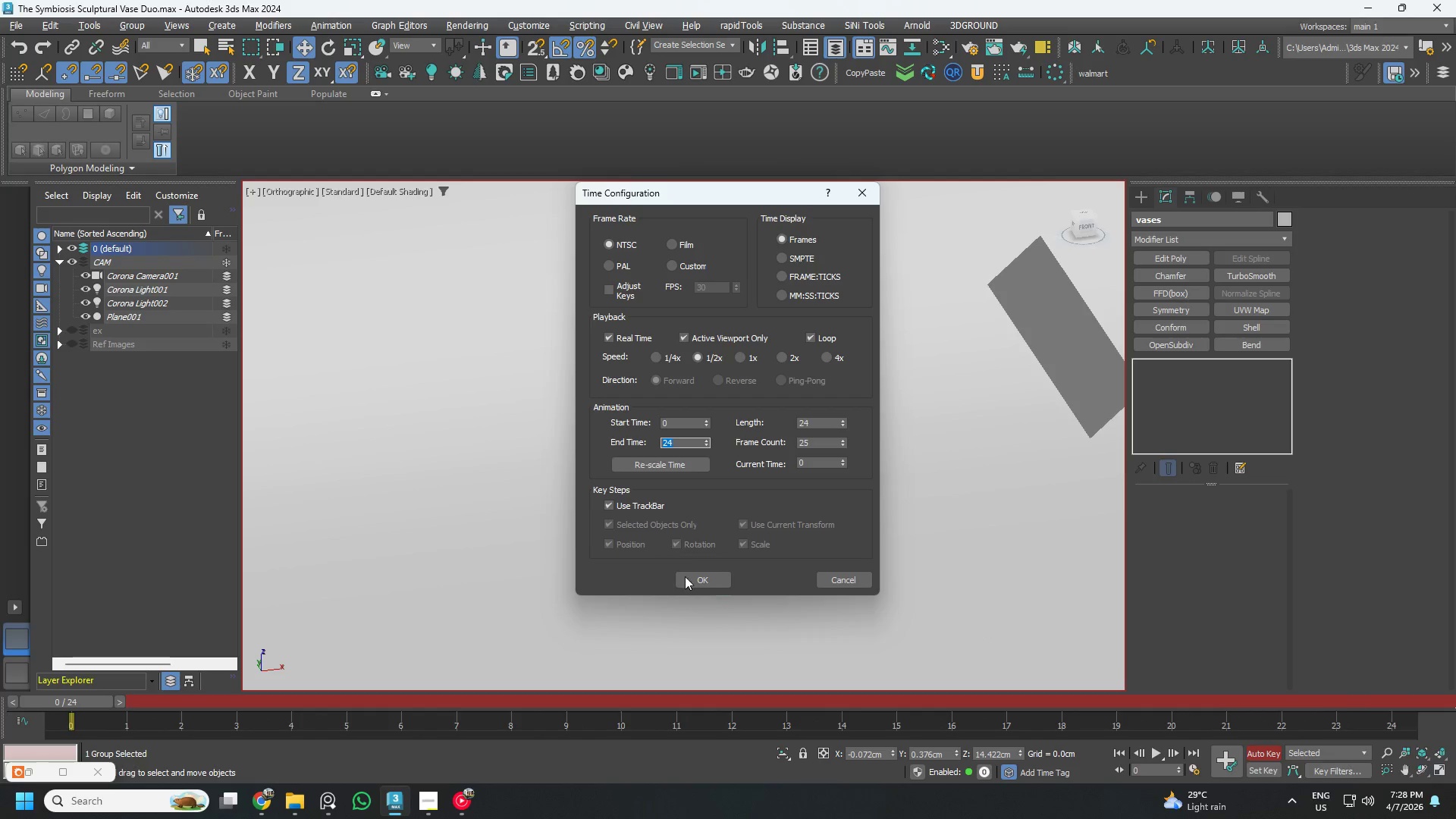 
left_click([695, 584])
 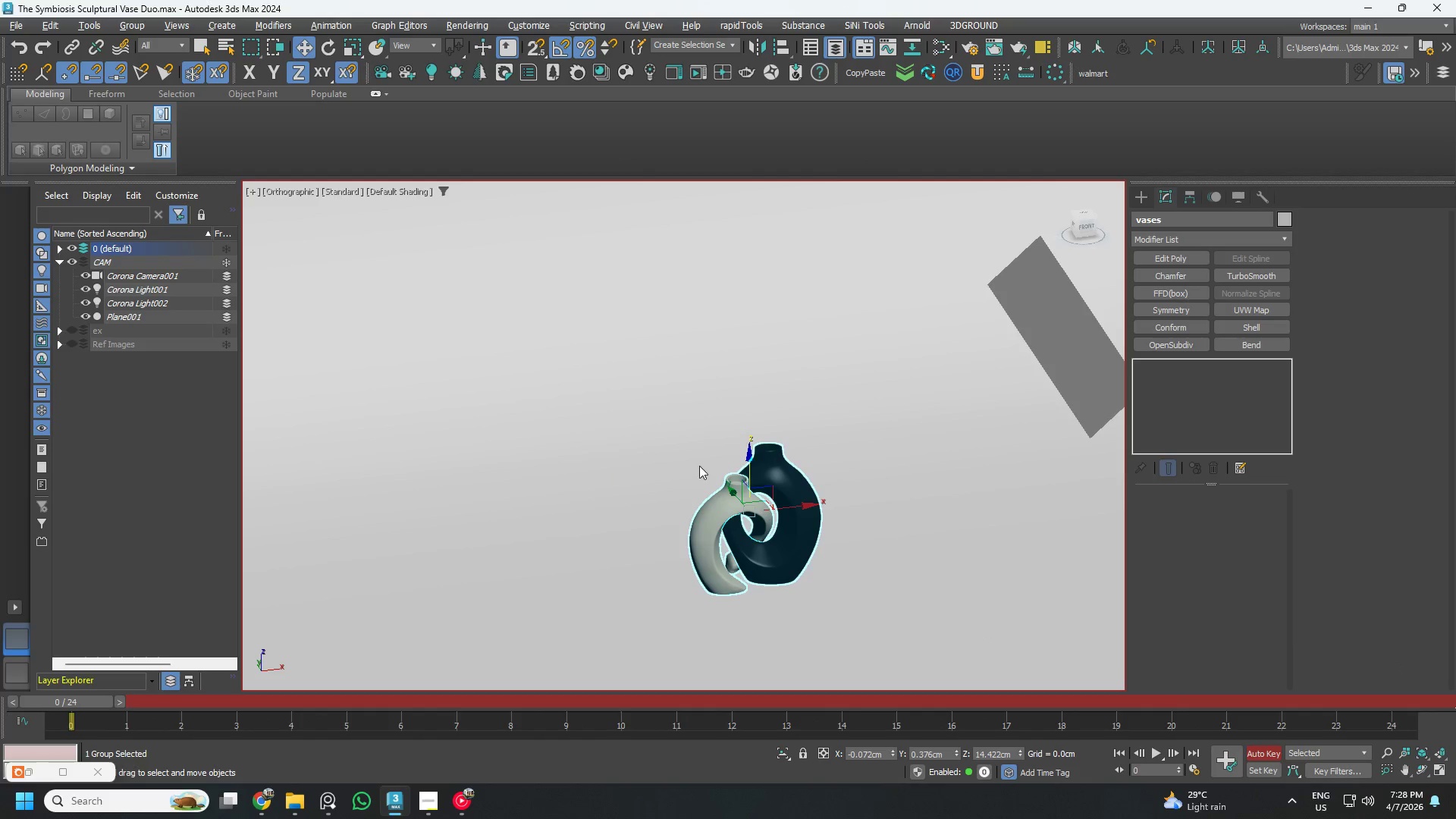 
key(E)
 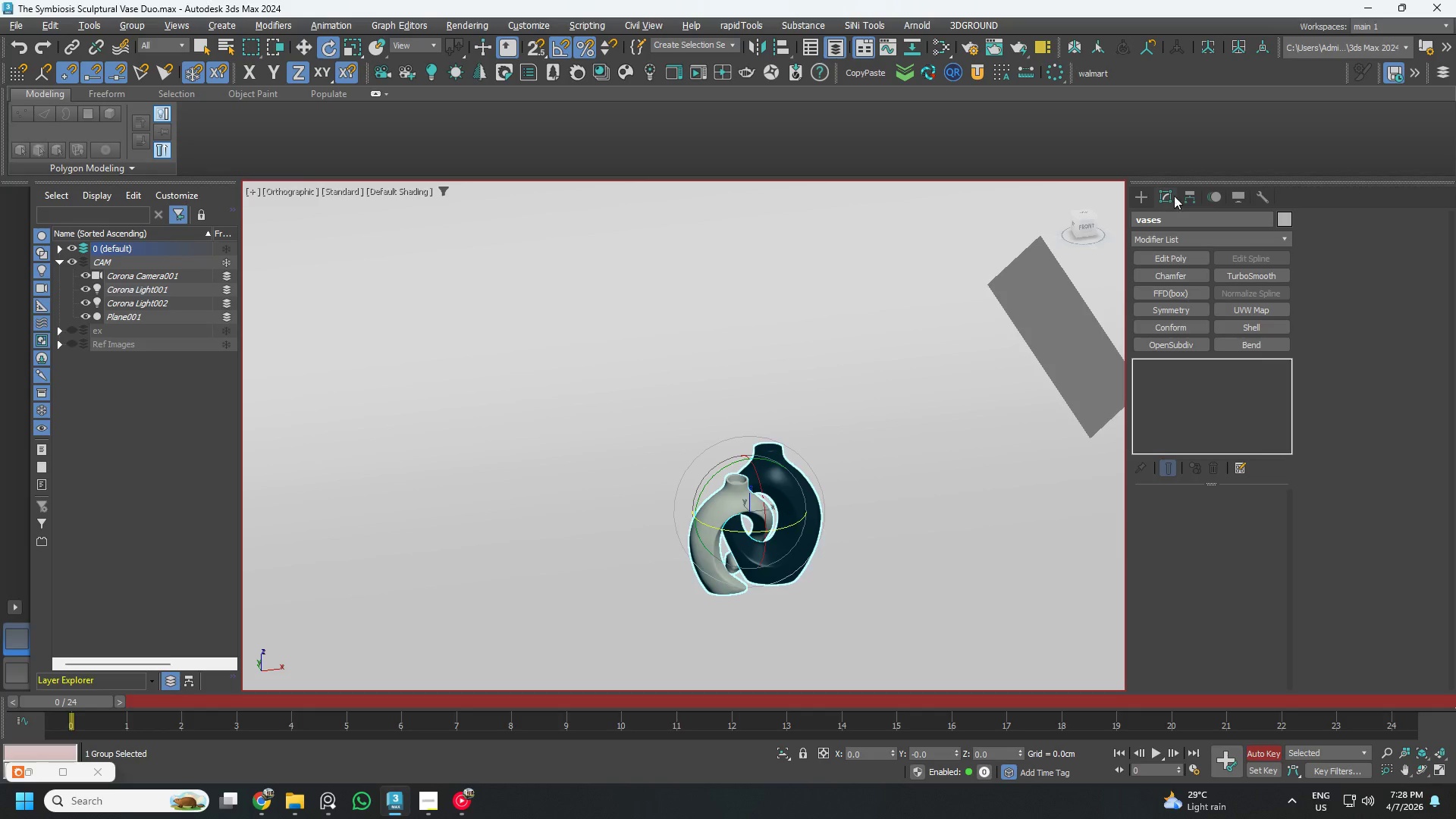 
left_click([1188, 196])
 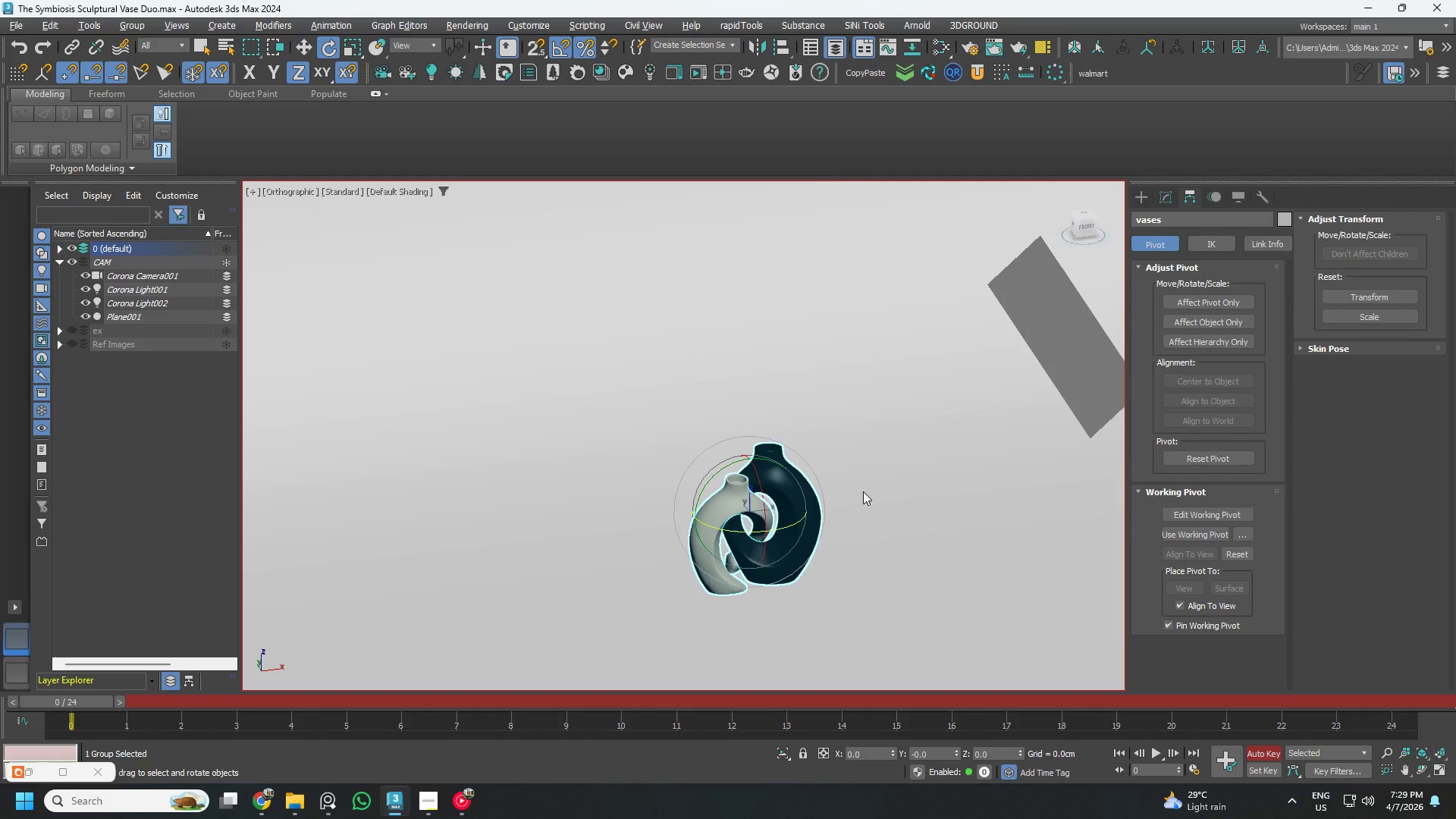 
wait(21.16)
 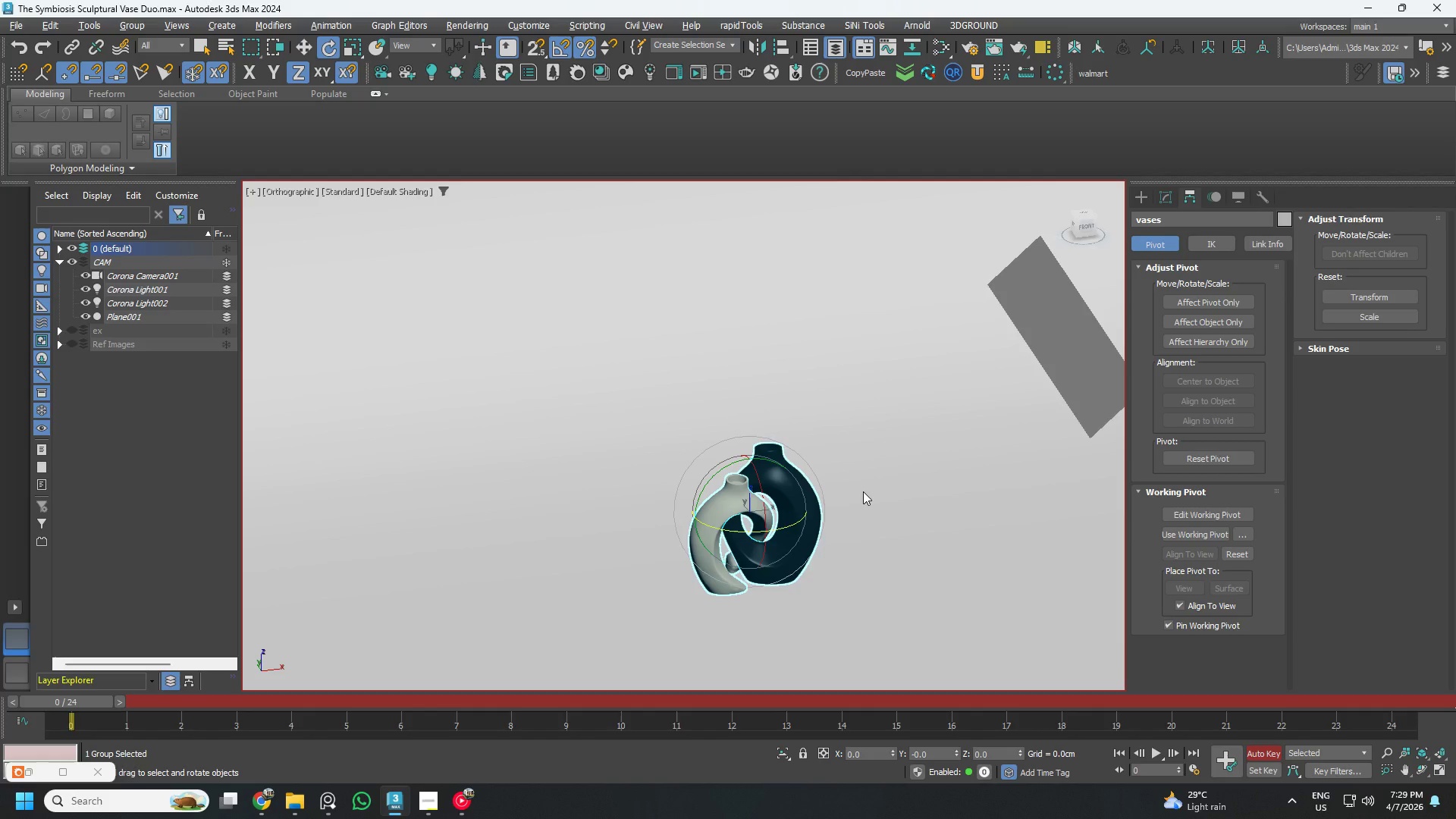 
left_click([1190, 774])
 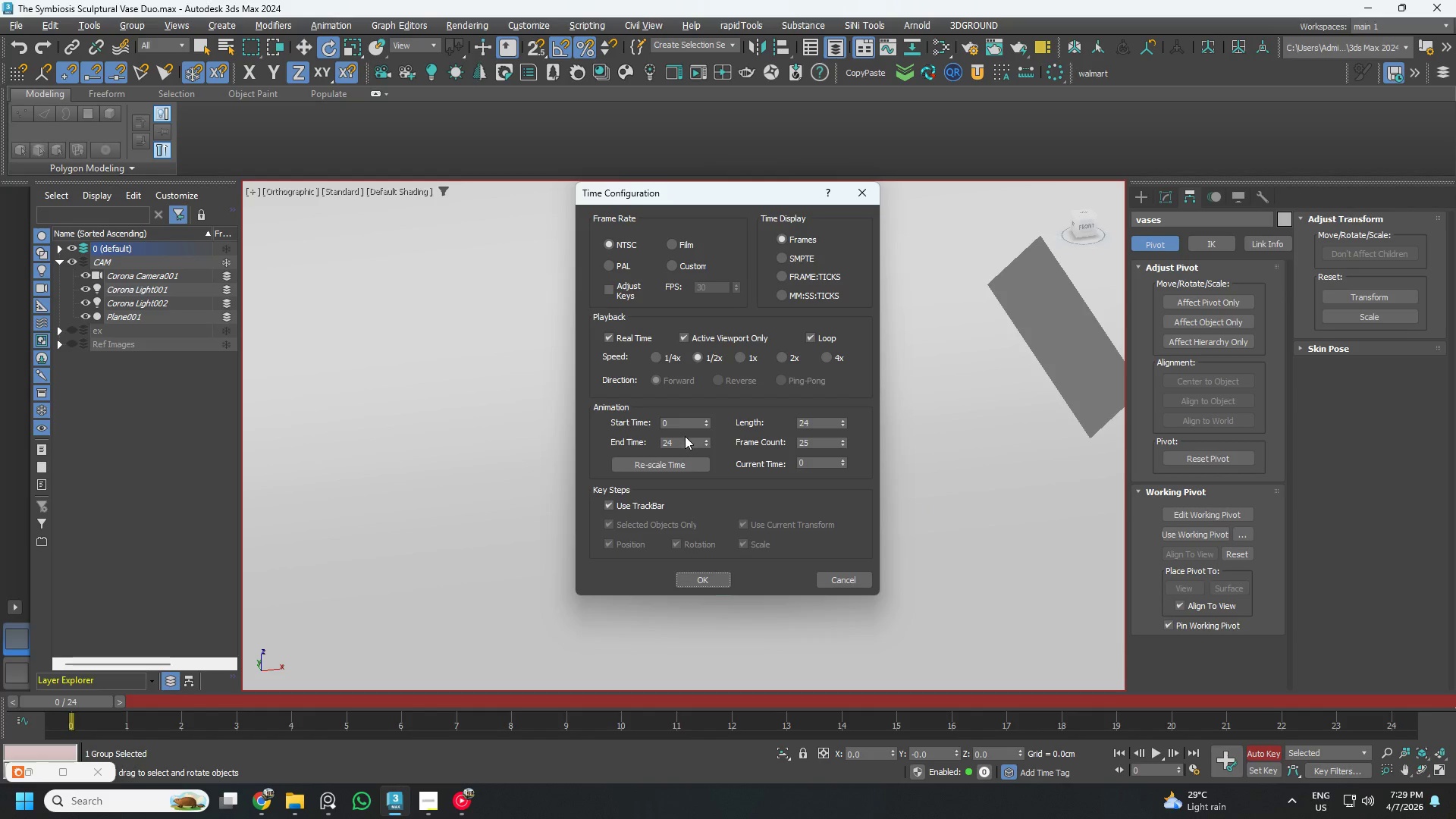 
double_click([684, 438])
 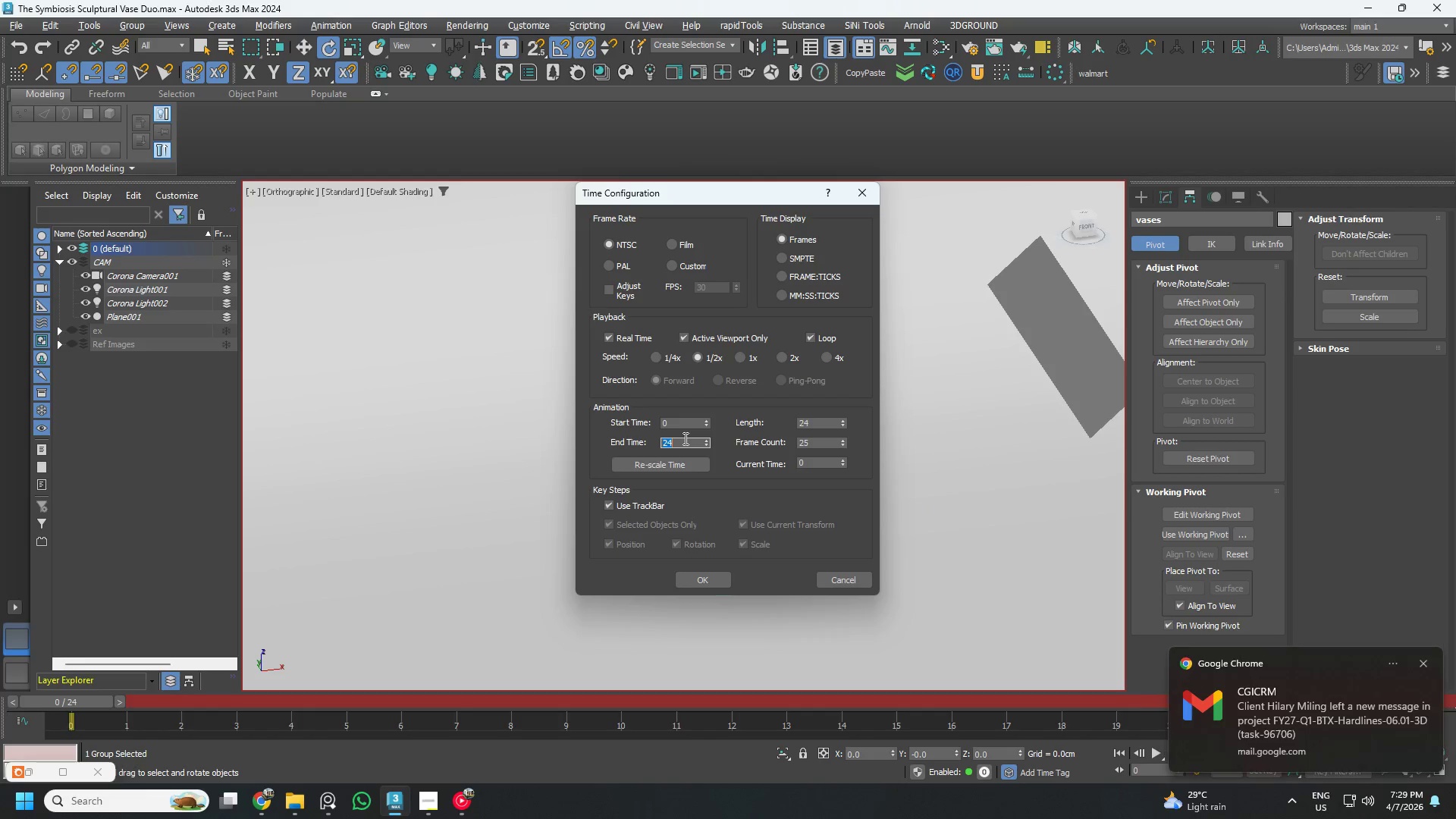 
triple_click([684, 438])
 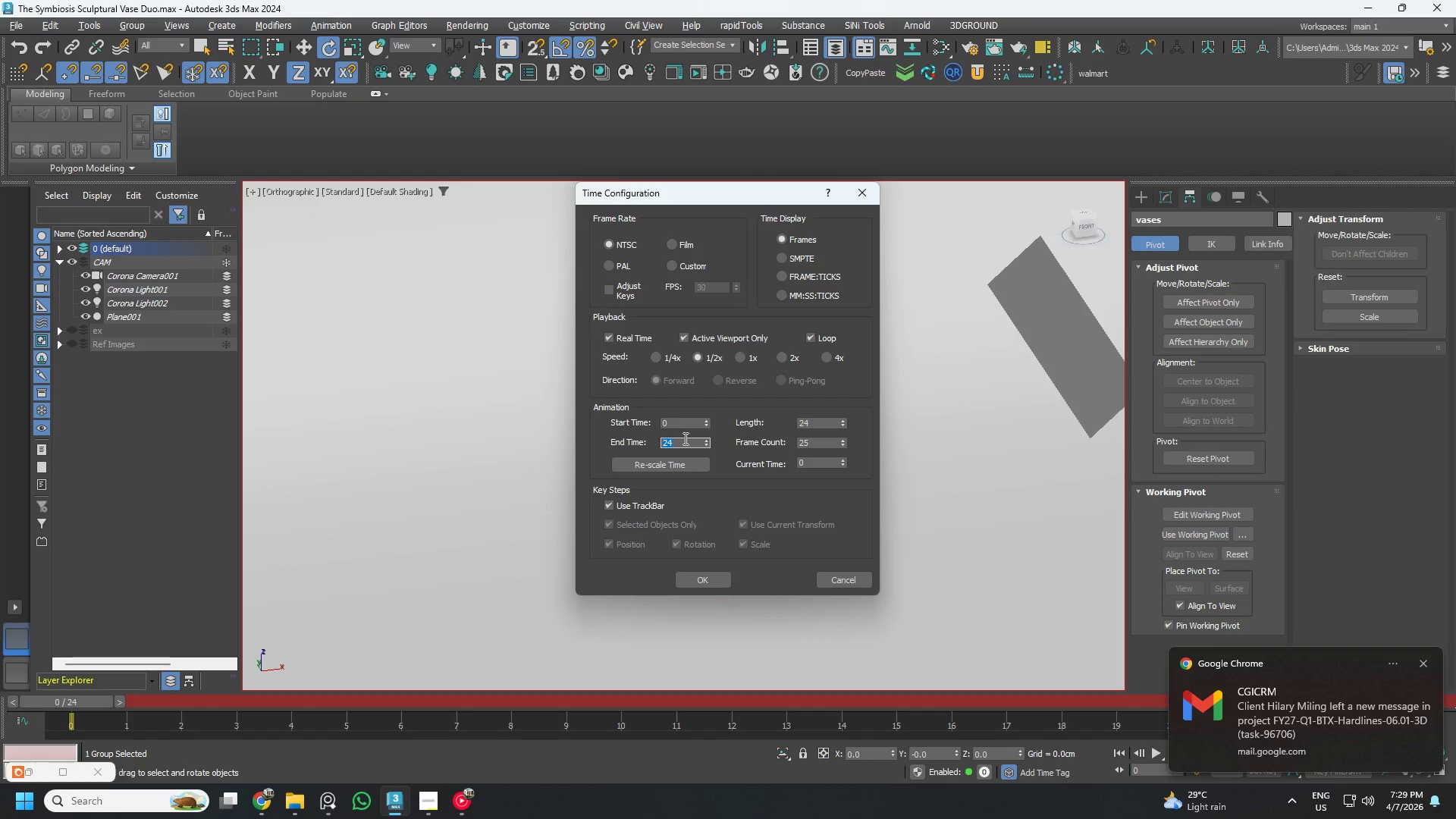 
key(Numpad1)
 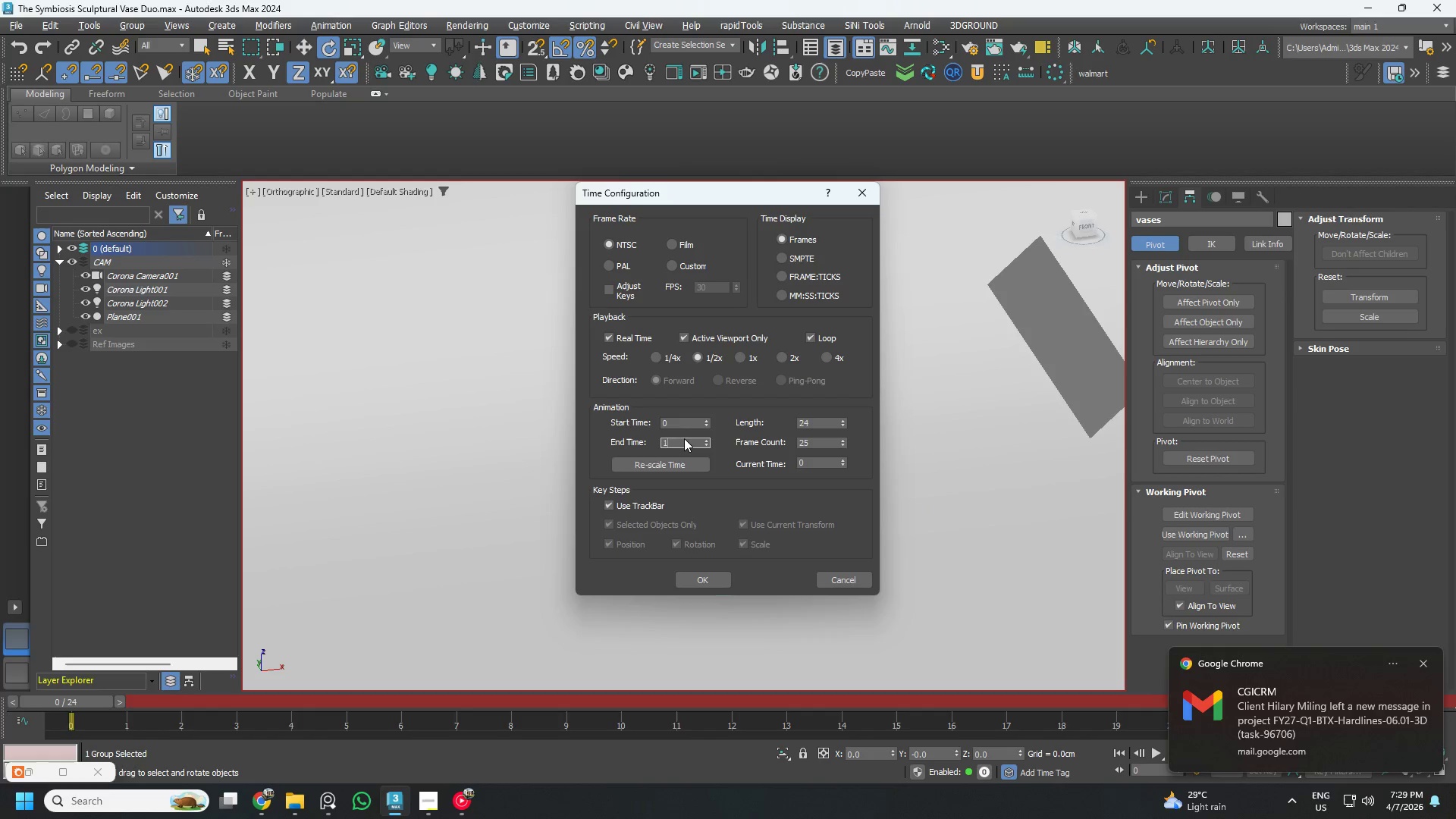 
key(Numpad2)
 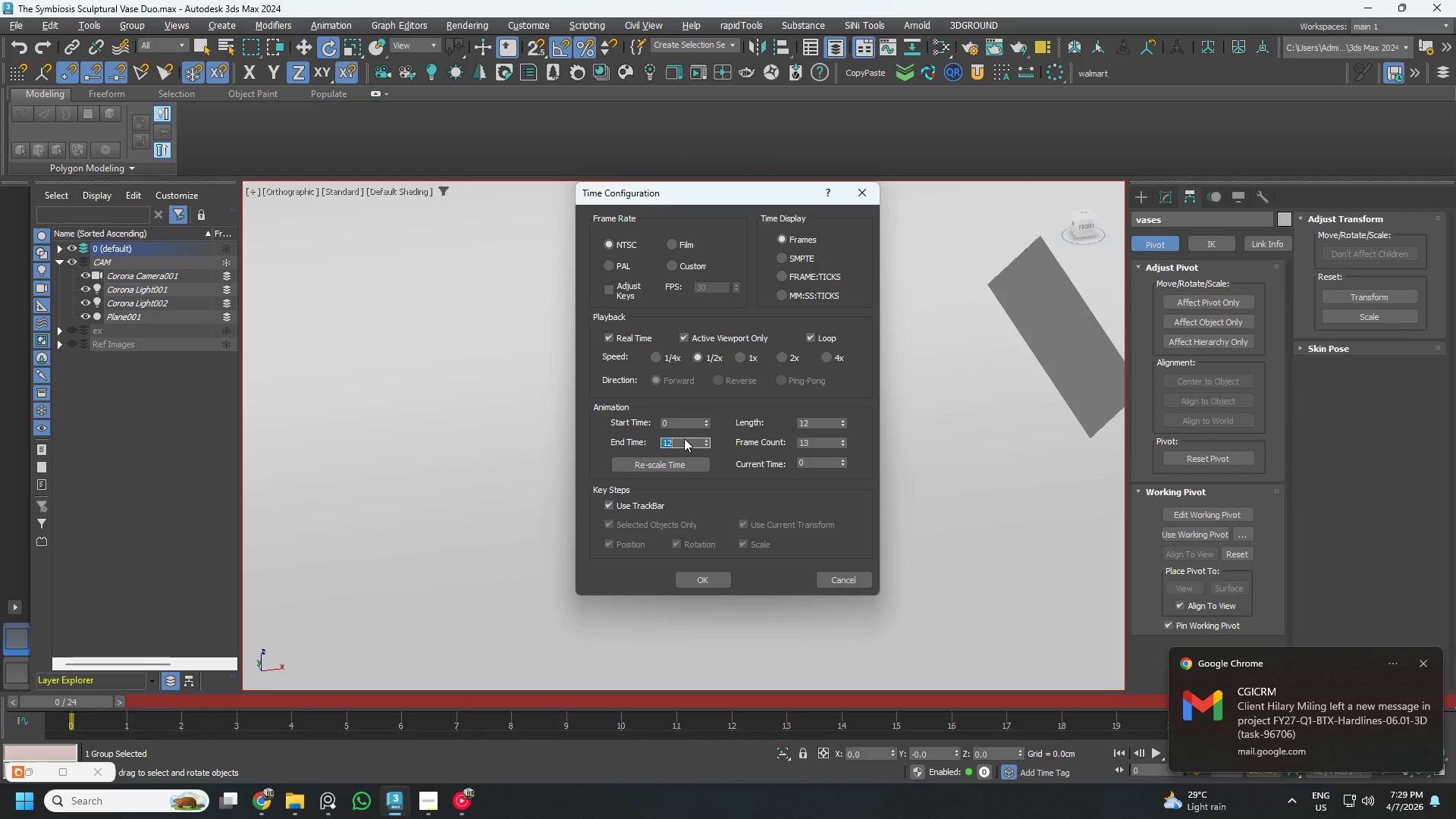 
key(NumpadEnter)
 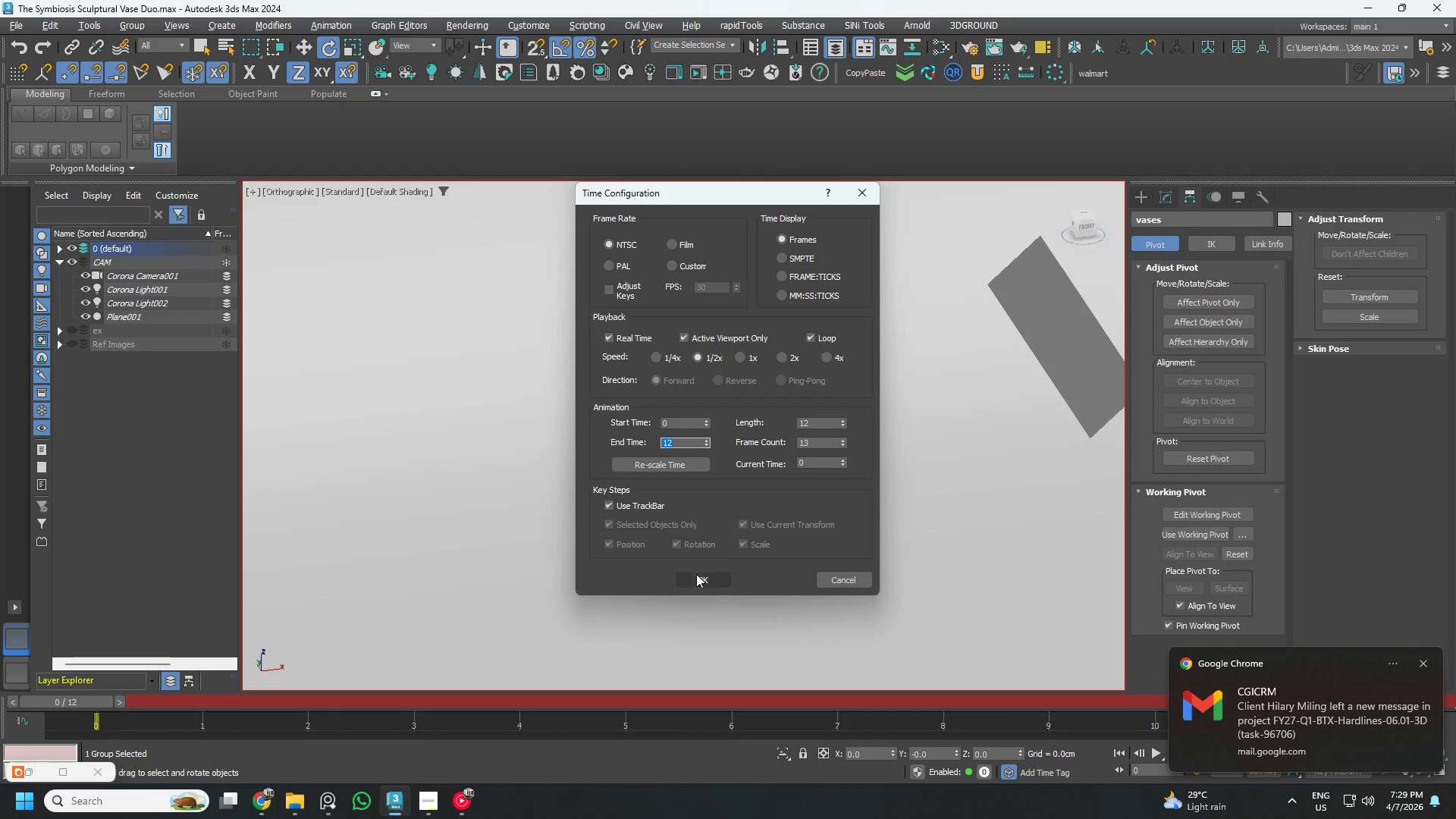 
left_click([704, 580])
 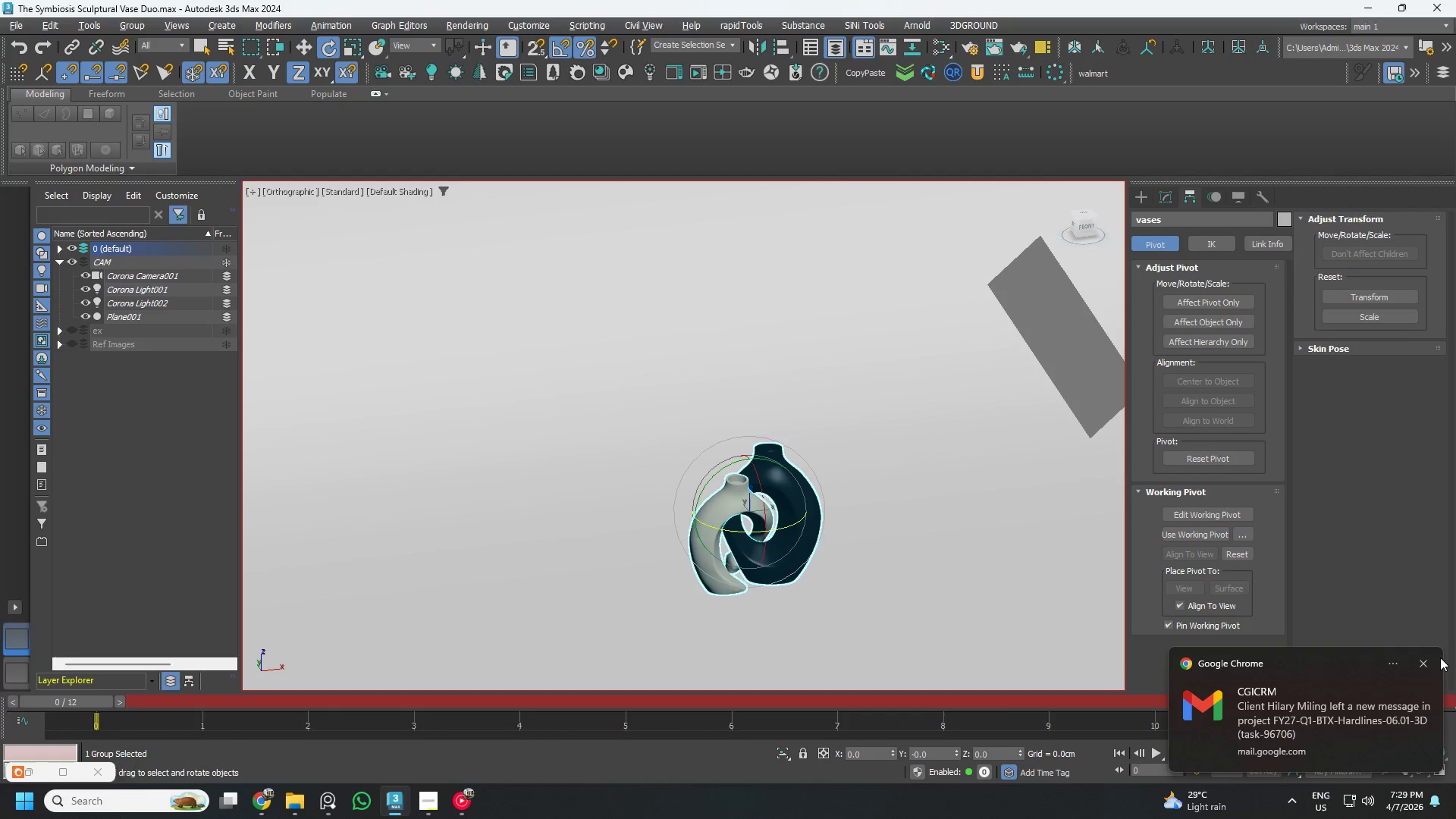 
left_click([1426, 664])
 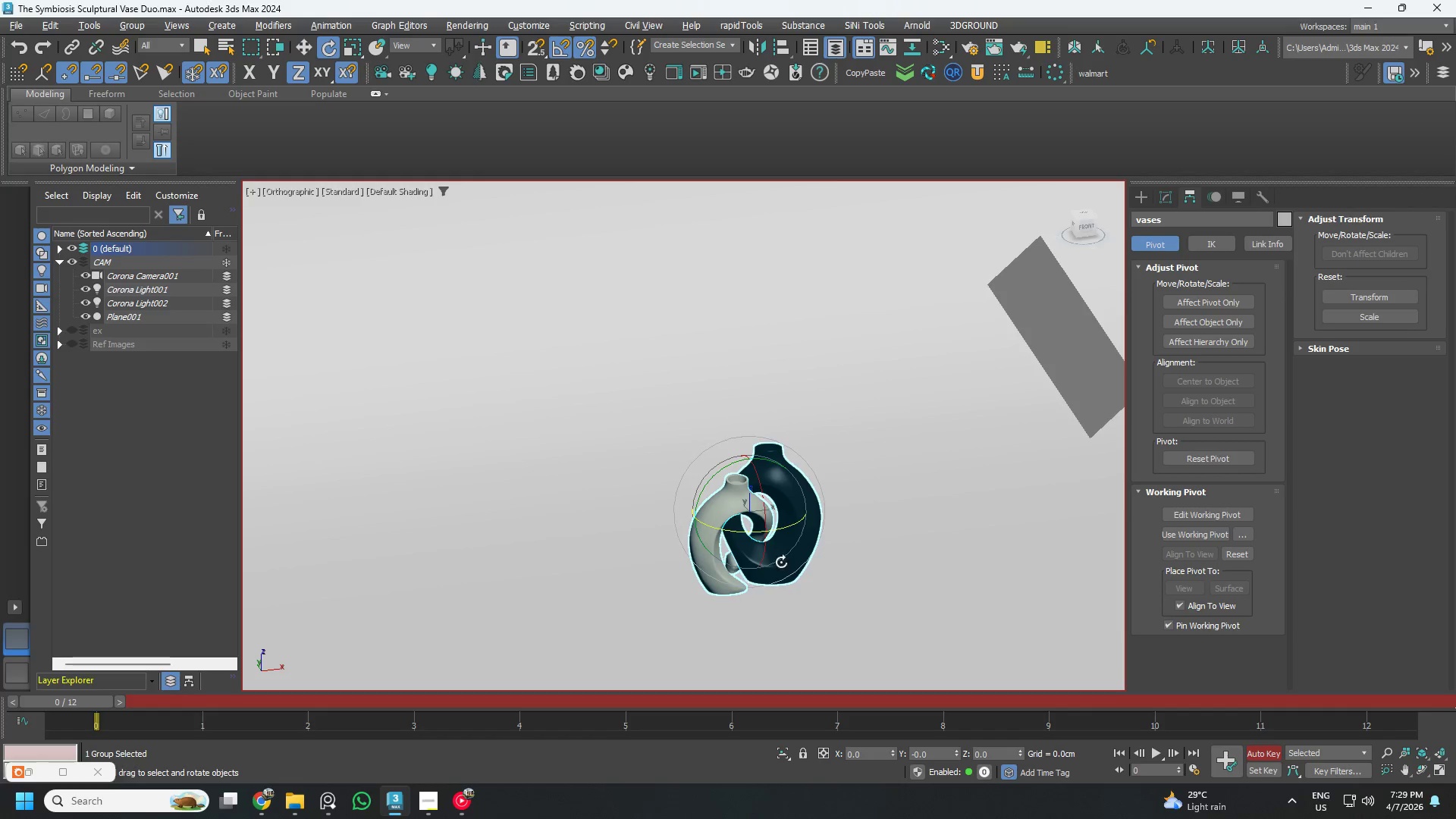 
wait(5.17)
 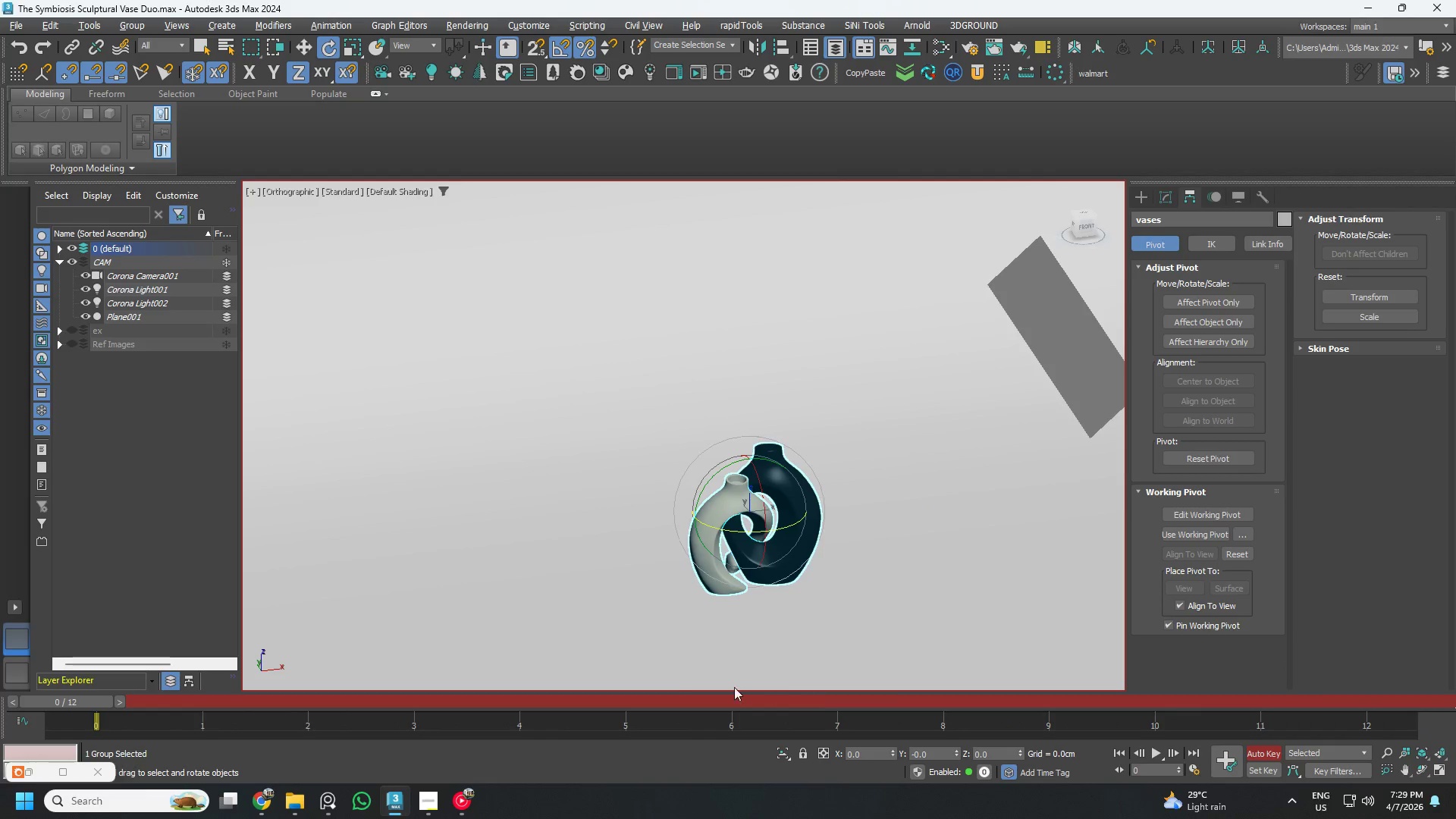 
left_click_drag(start_coordinate=[80, 703], to_coordinate=[1455, 647])
 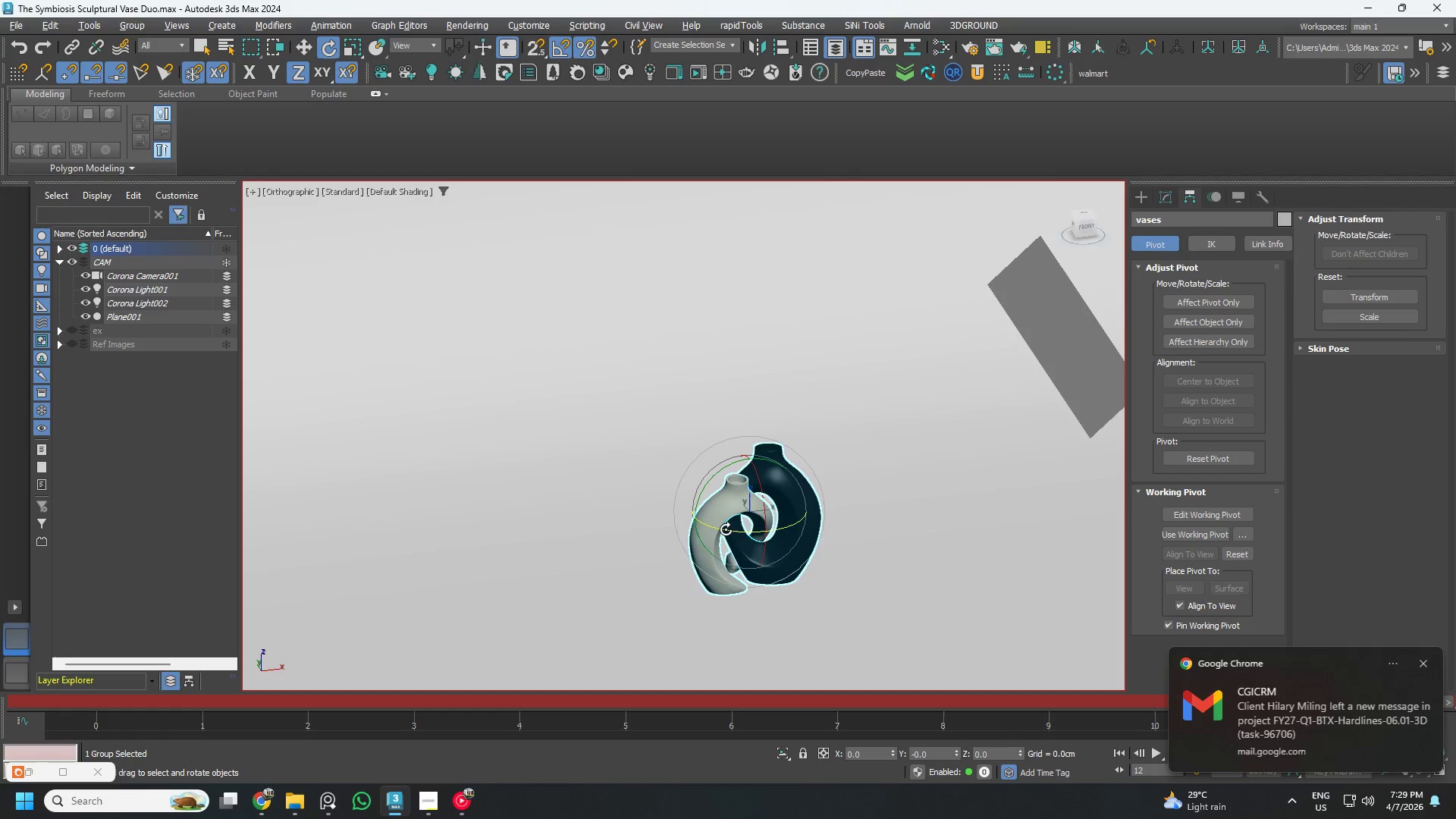 
left_click_drag(start_coordinate=[726, 529], to_coordinate=[999, 520])
 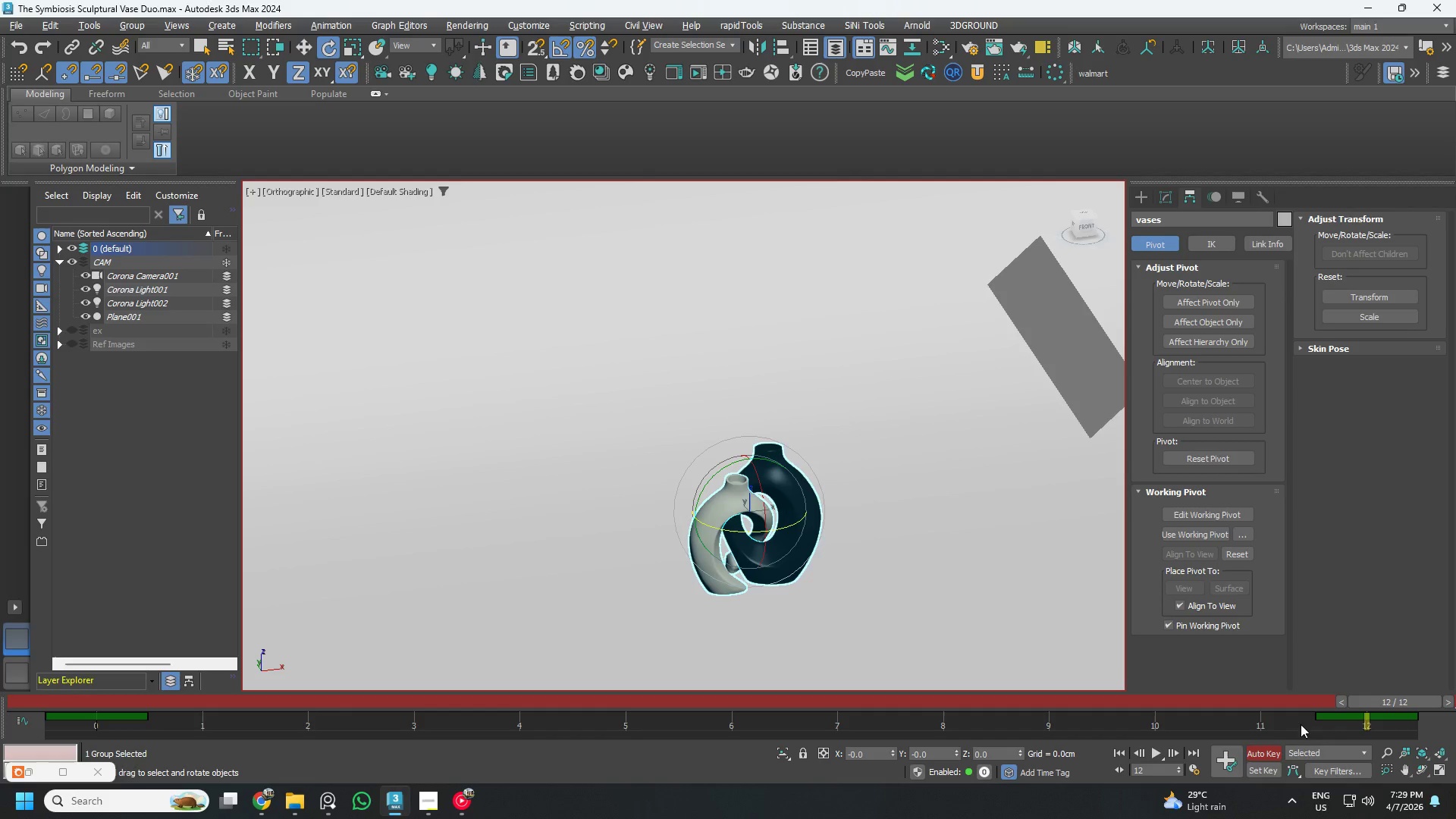 
left_click([1276, 754])
 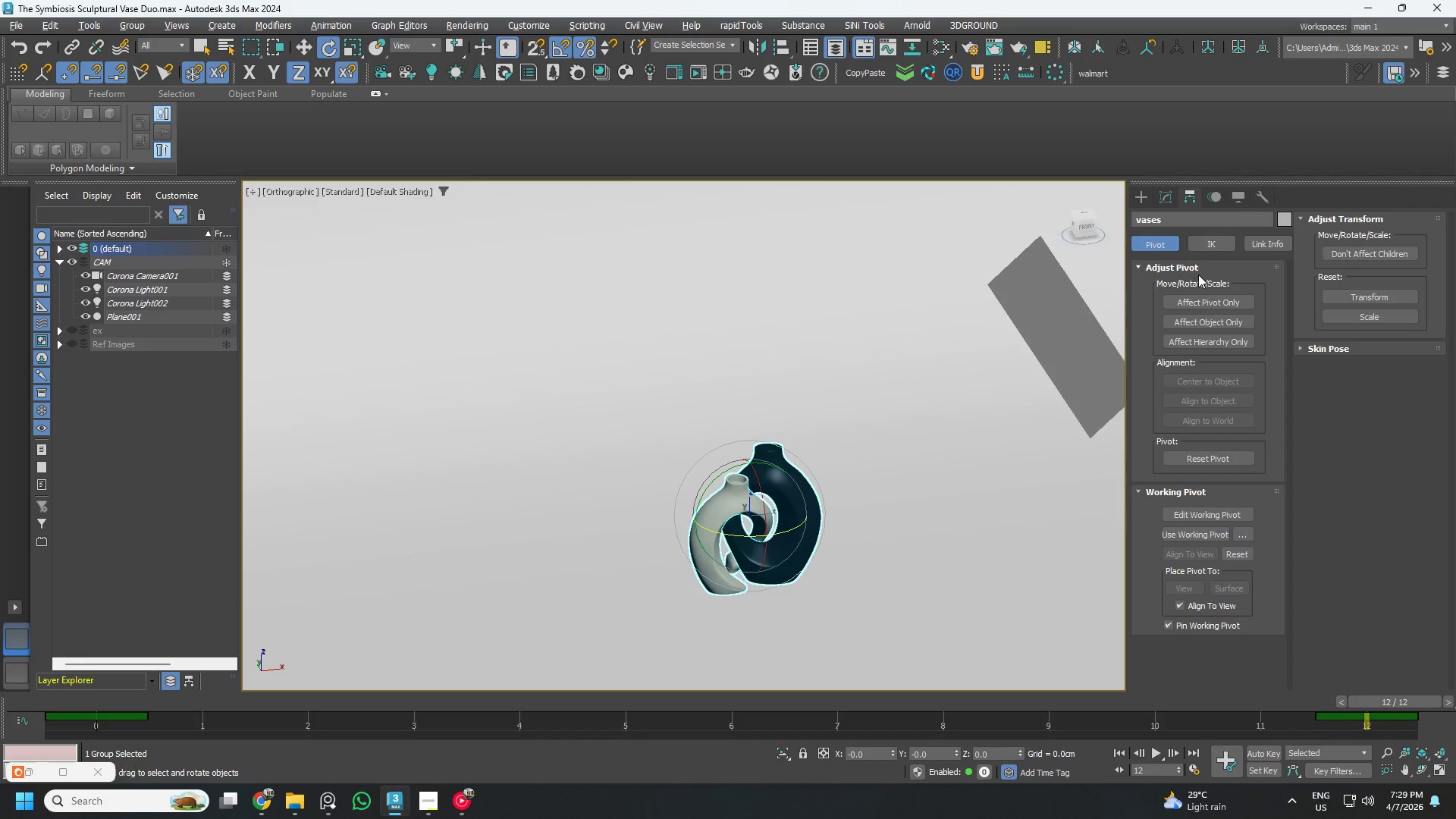 
left_click([1195, 300])
 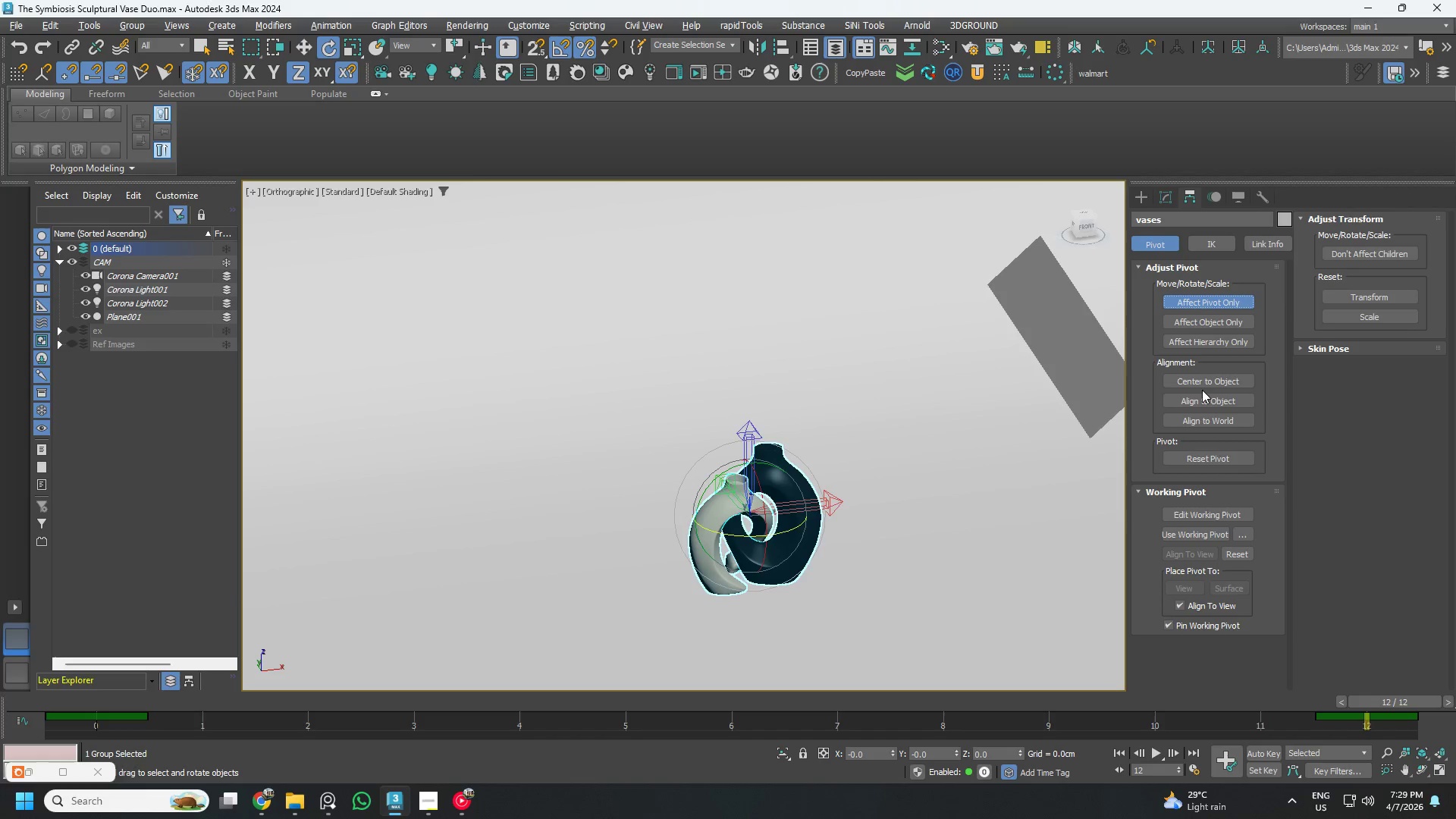 
left_click([1205, 380])
 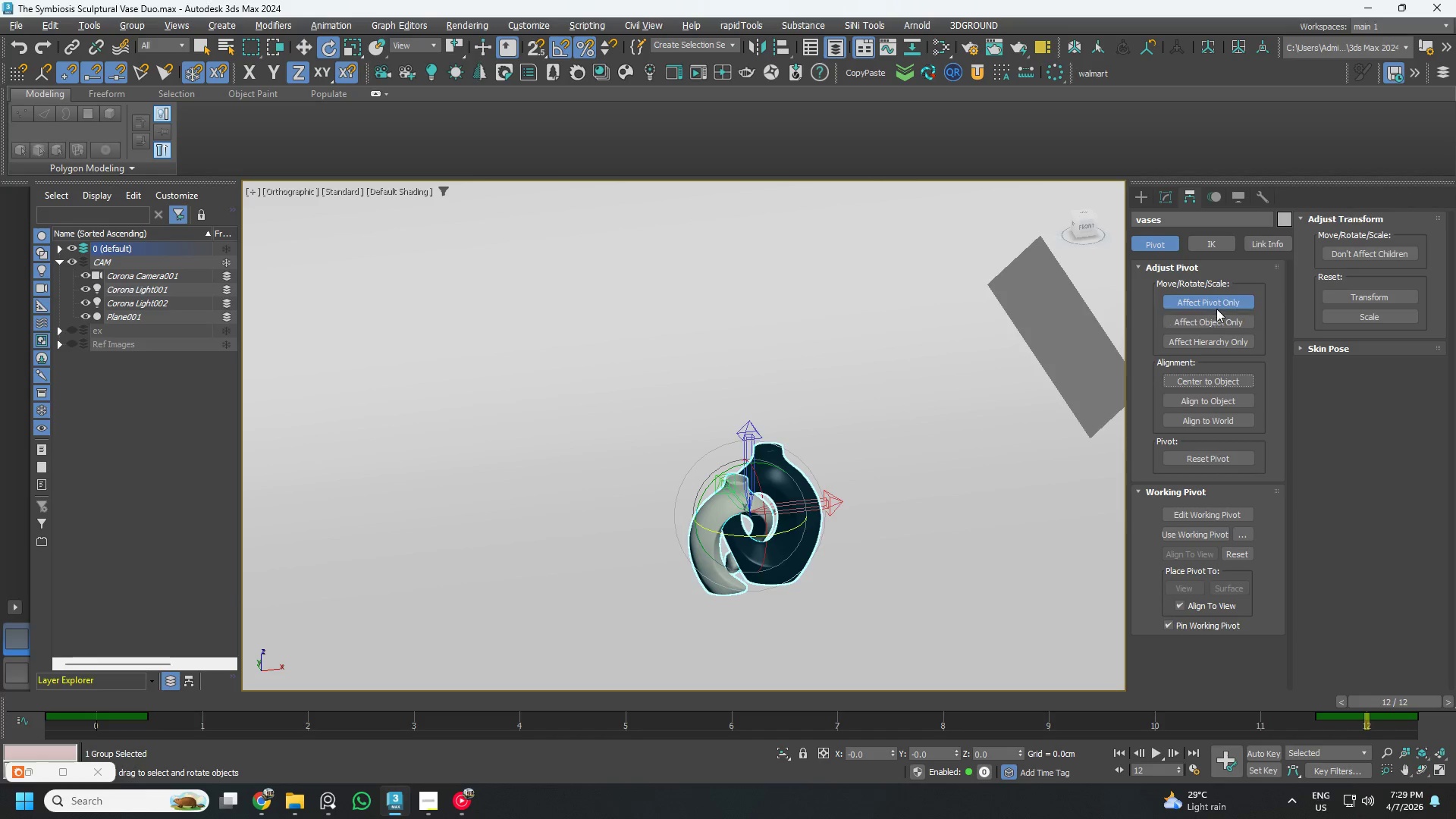 
left_click([1216, 303])
 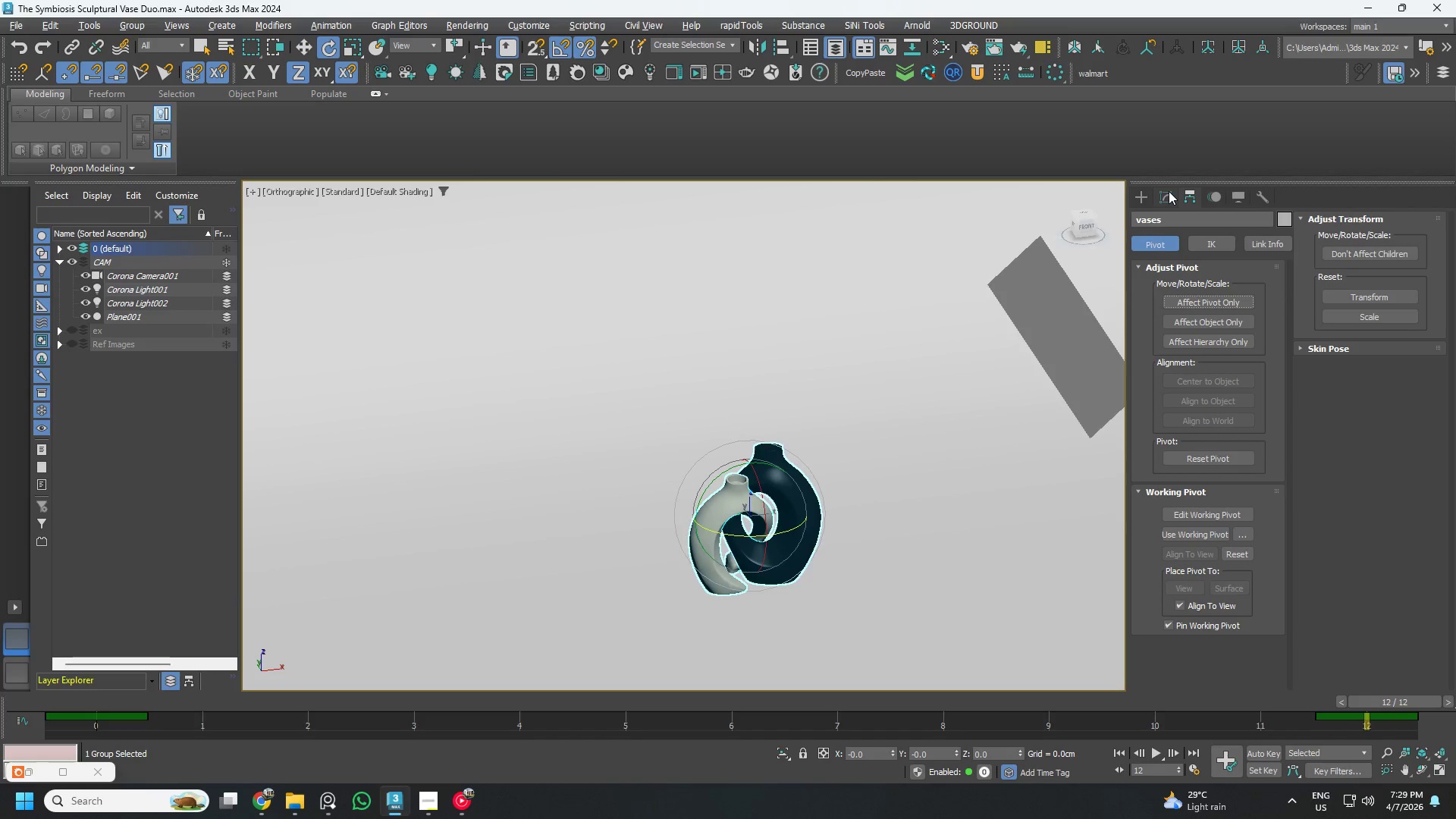 
left_click([1169, 191])
 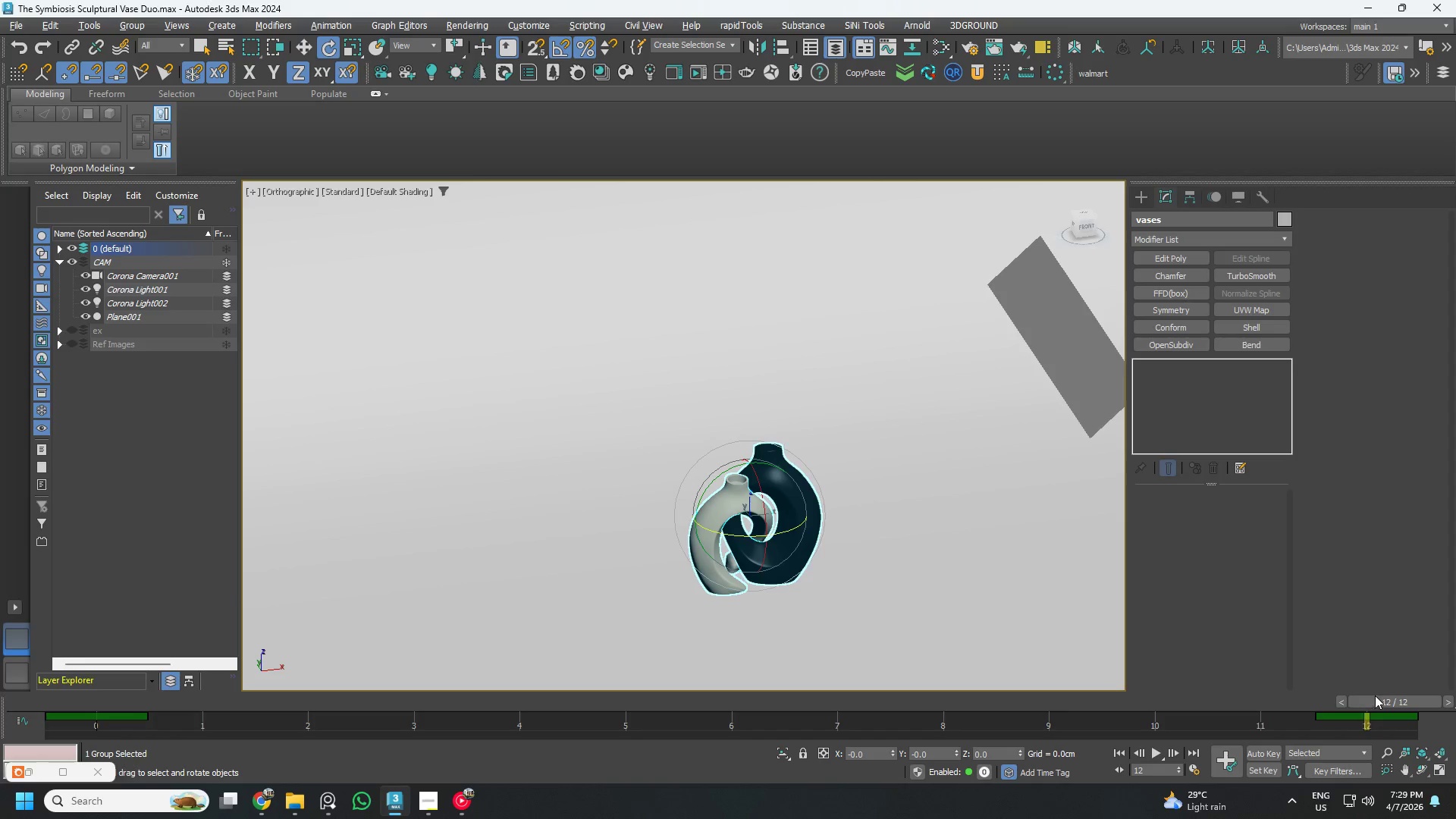 
left_click_drag(start_coordinate=[1380, 700], to_coordinate=[0, 687])
 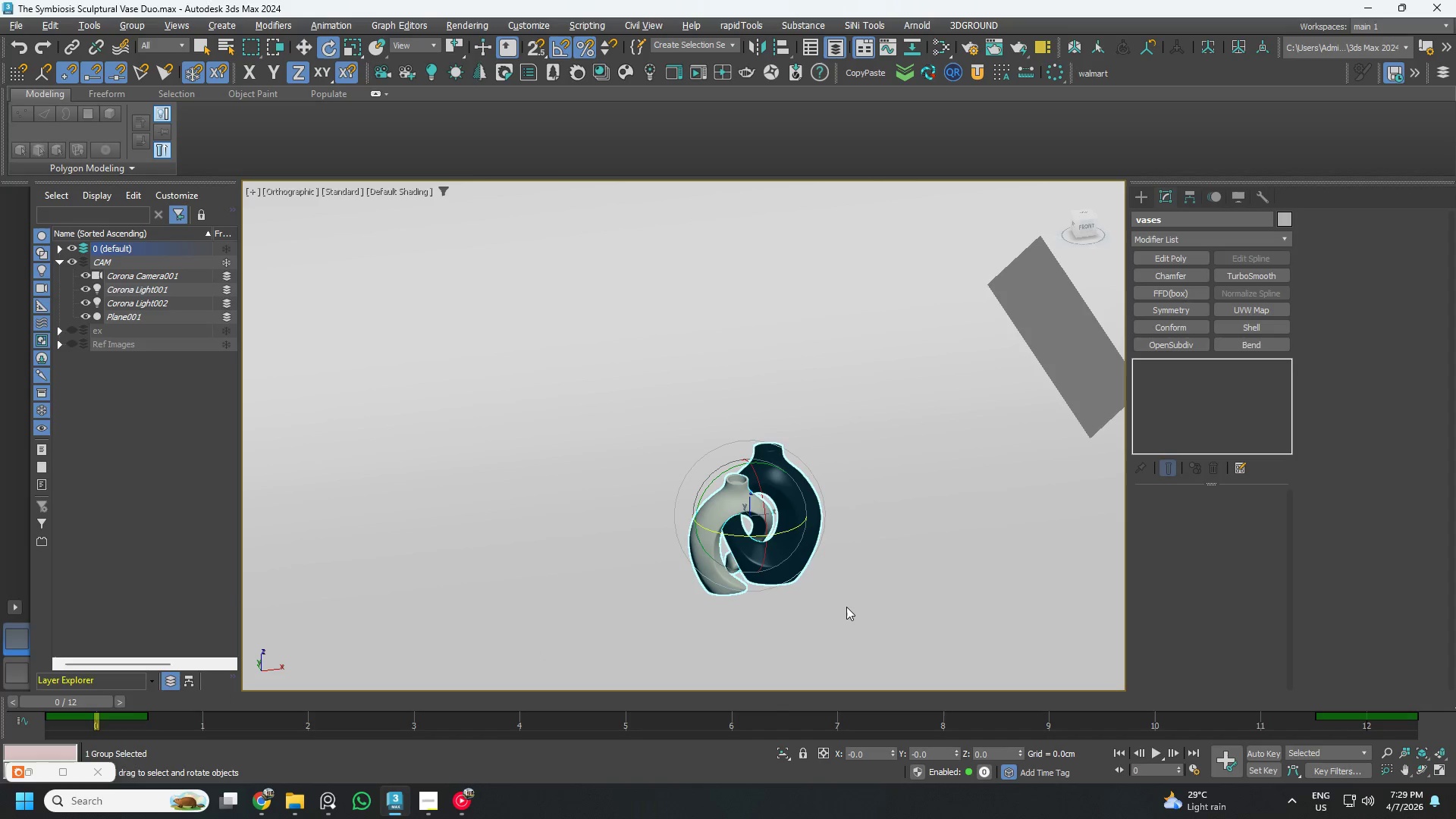 
key(Control+ControlLeft)
 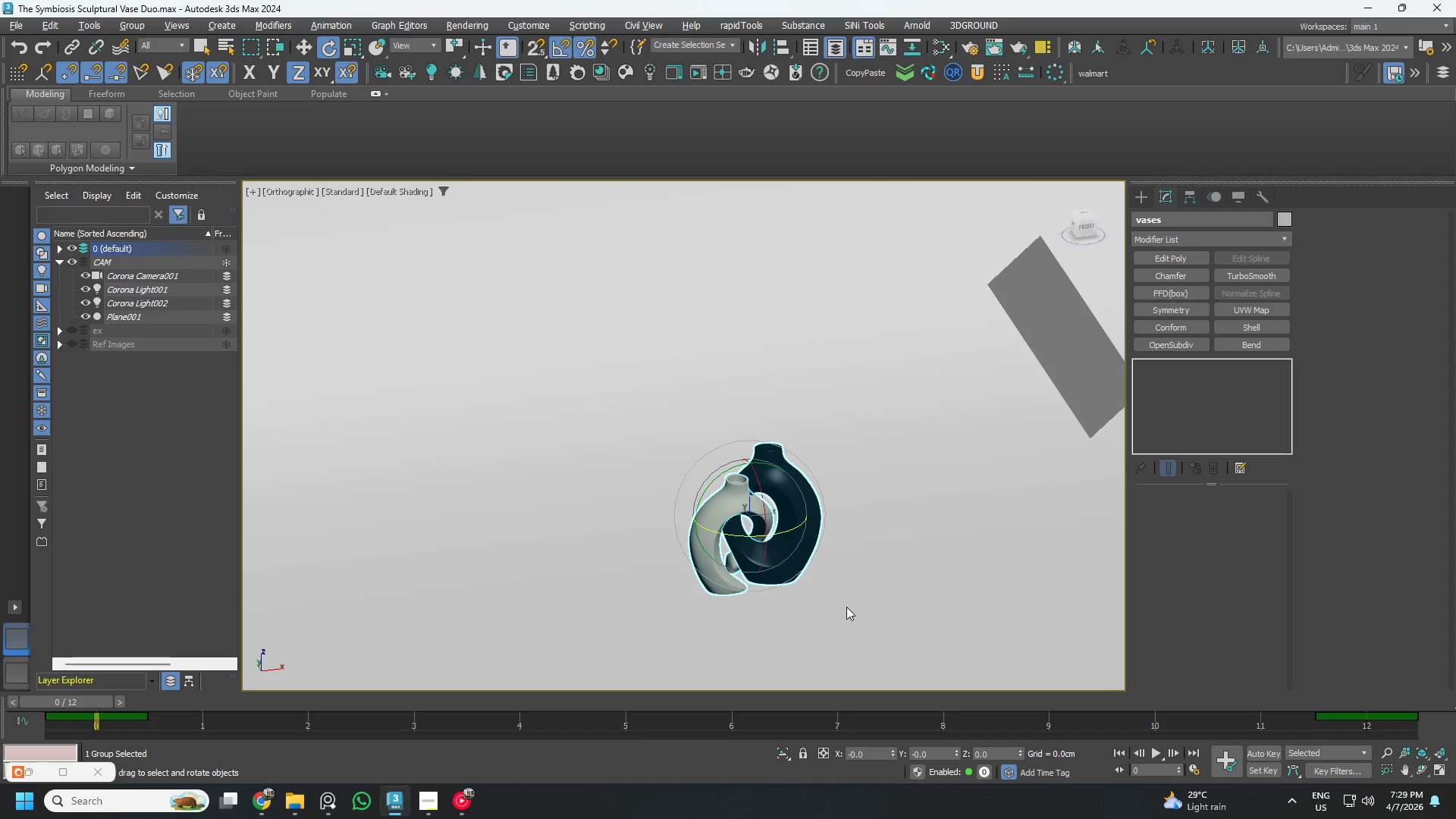 
key(Control+S)
 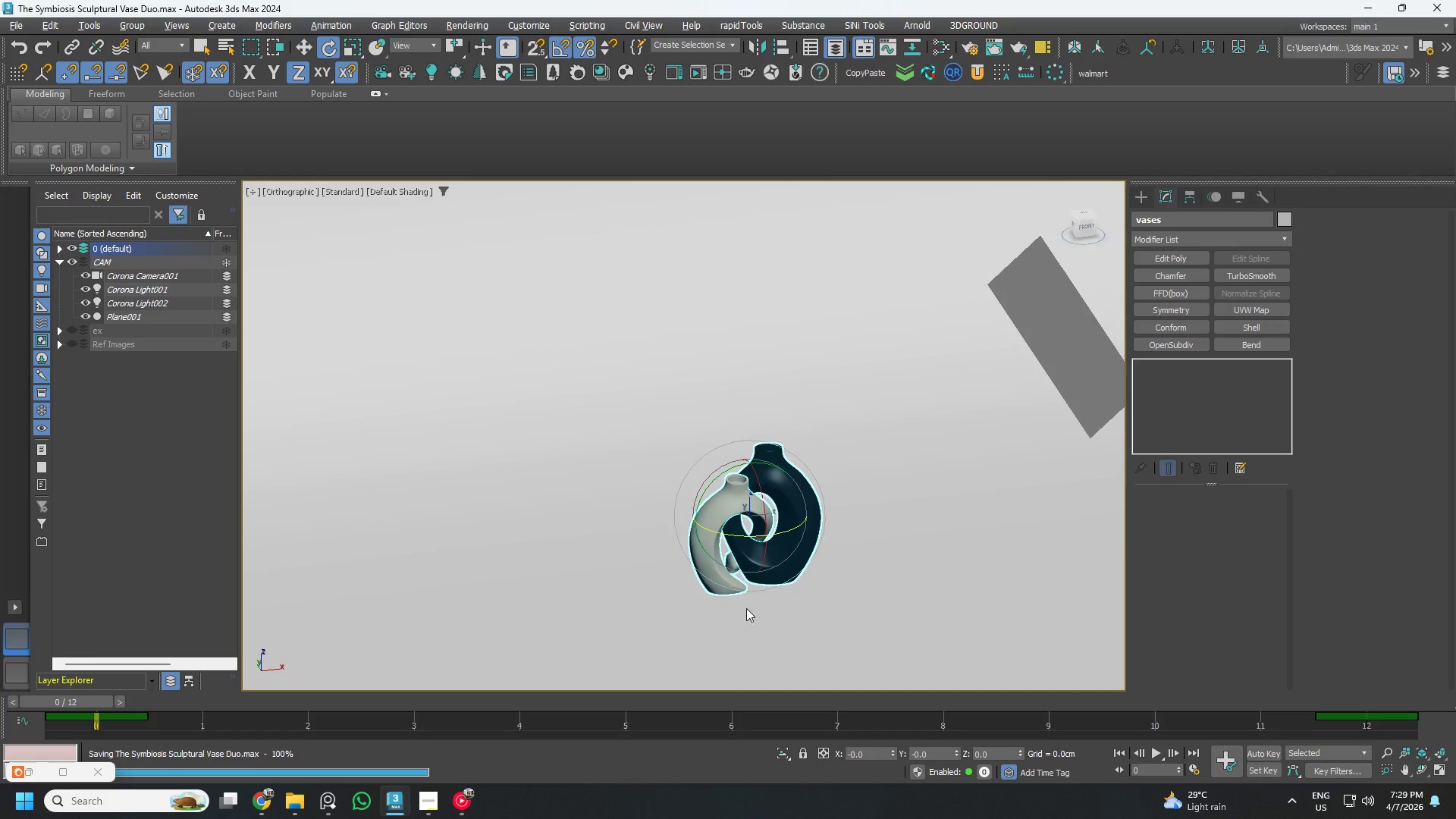 
hold_key(key=AltLeft, duration=1.11)
 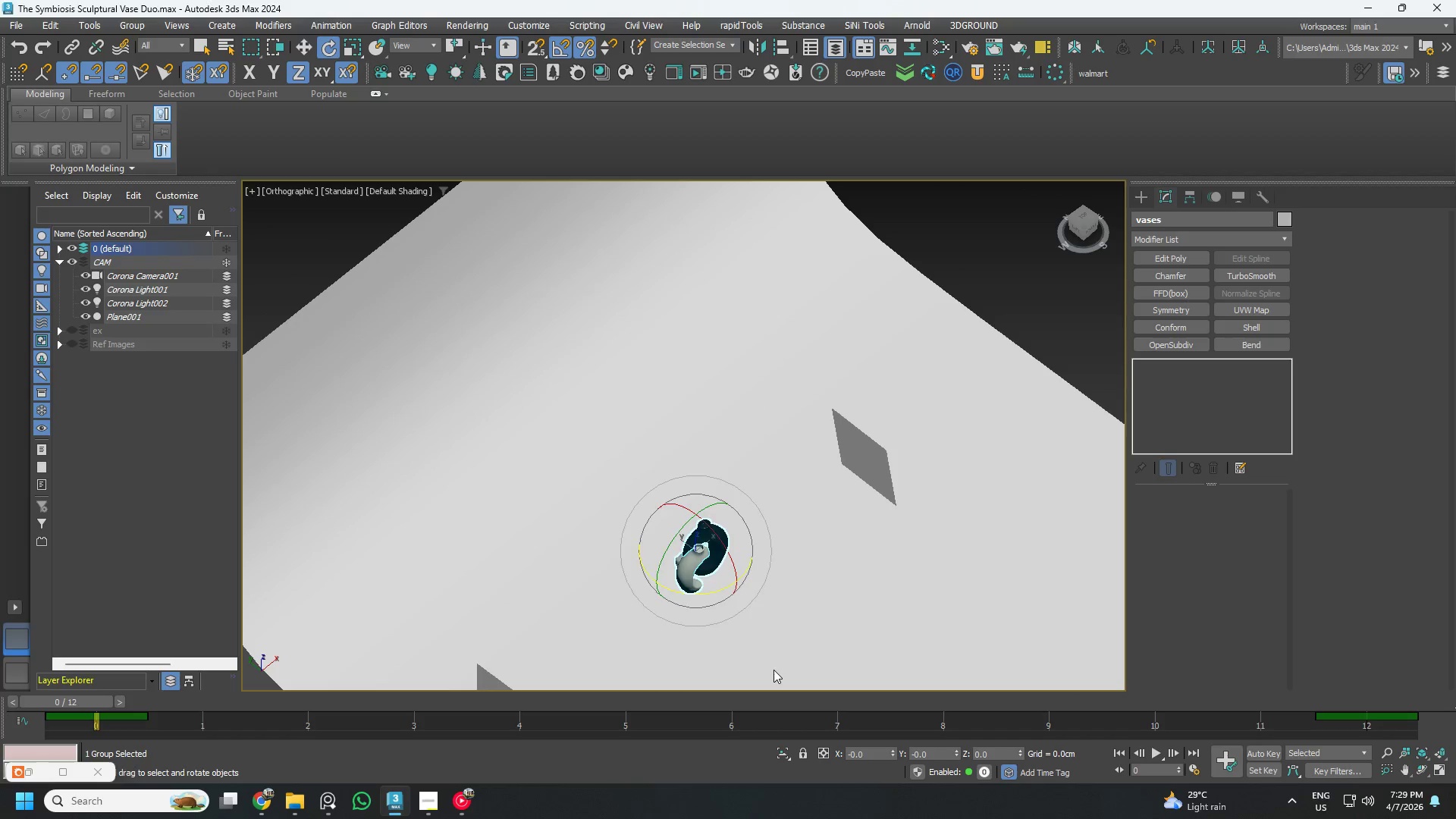 
scroll: coordinate [643, 583], scroll_direction: down, amount: 2.0
 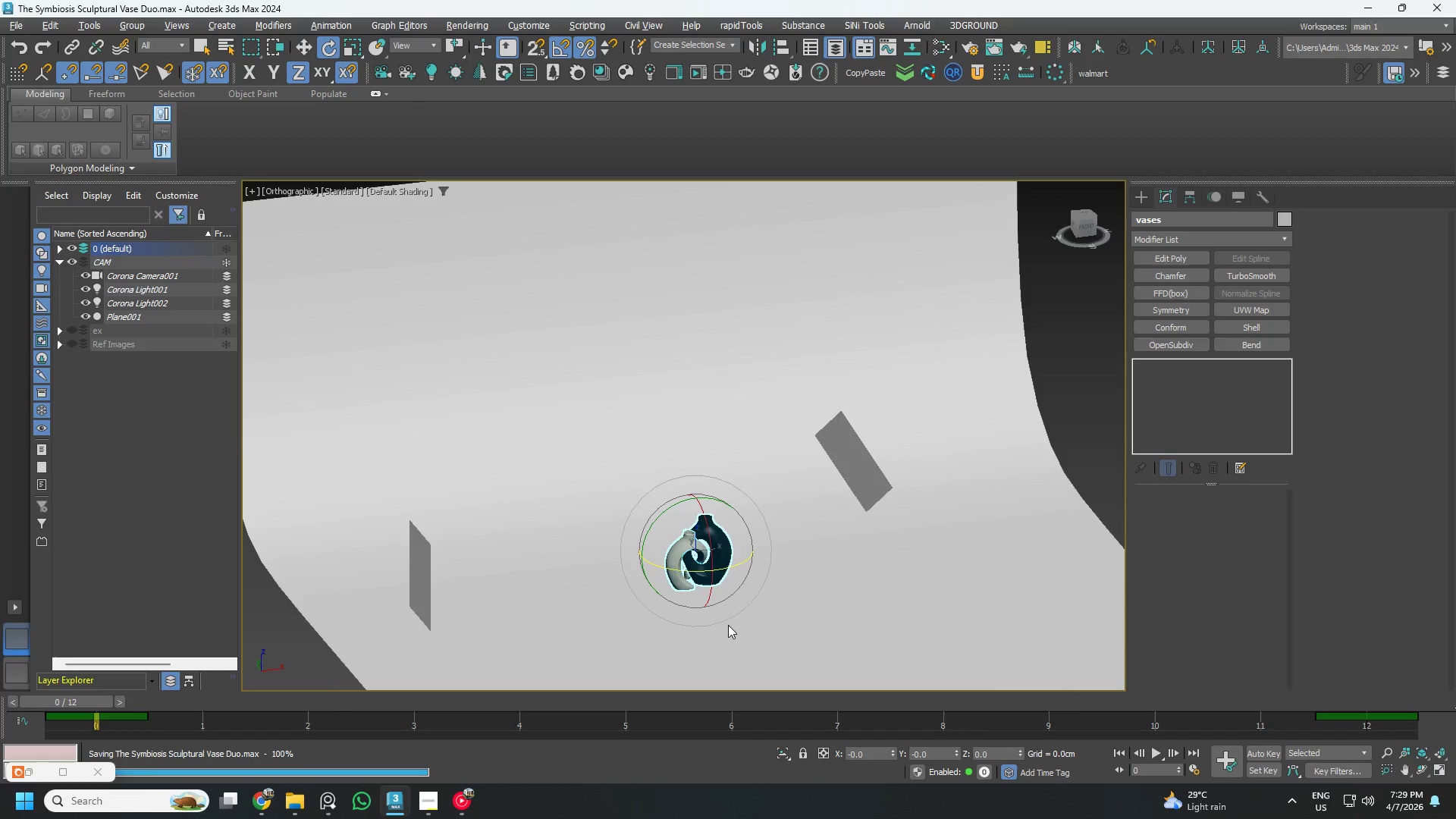 
key(W)
 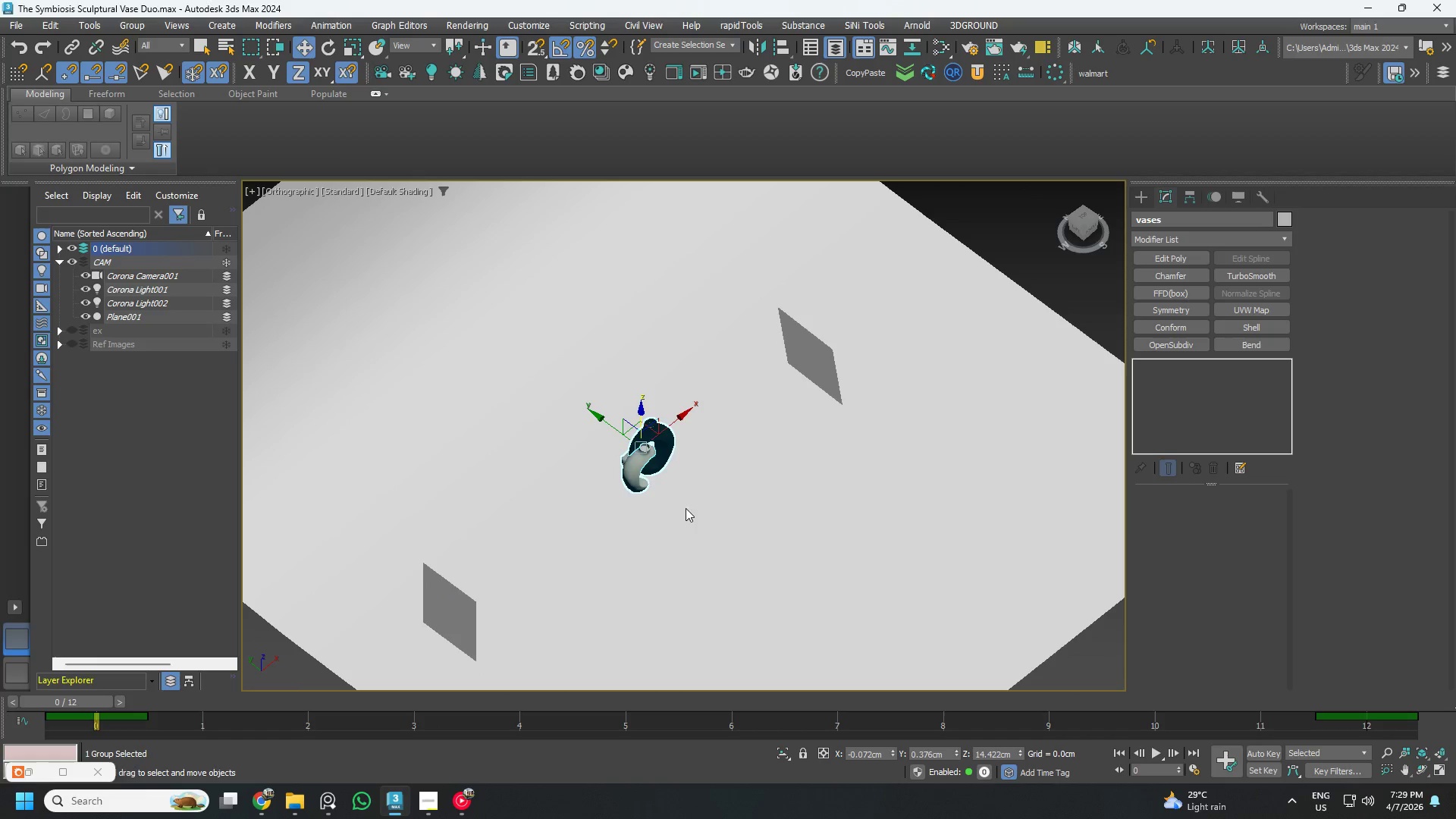 
scroll: coordinate [643, 461], scroll_direction: up, amount: 2.0
 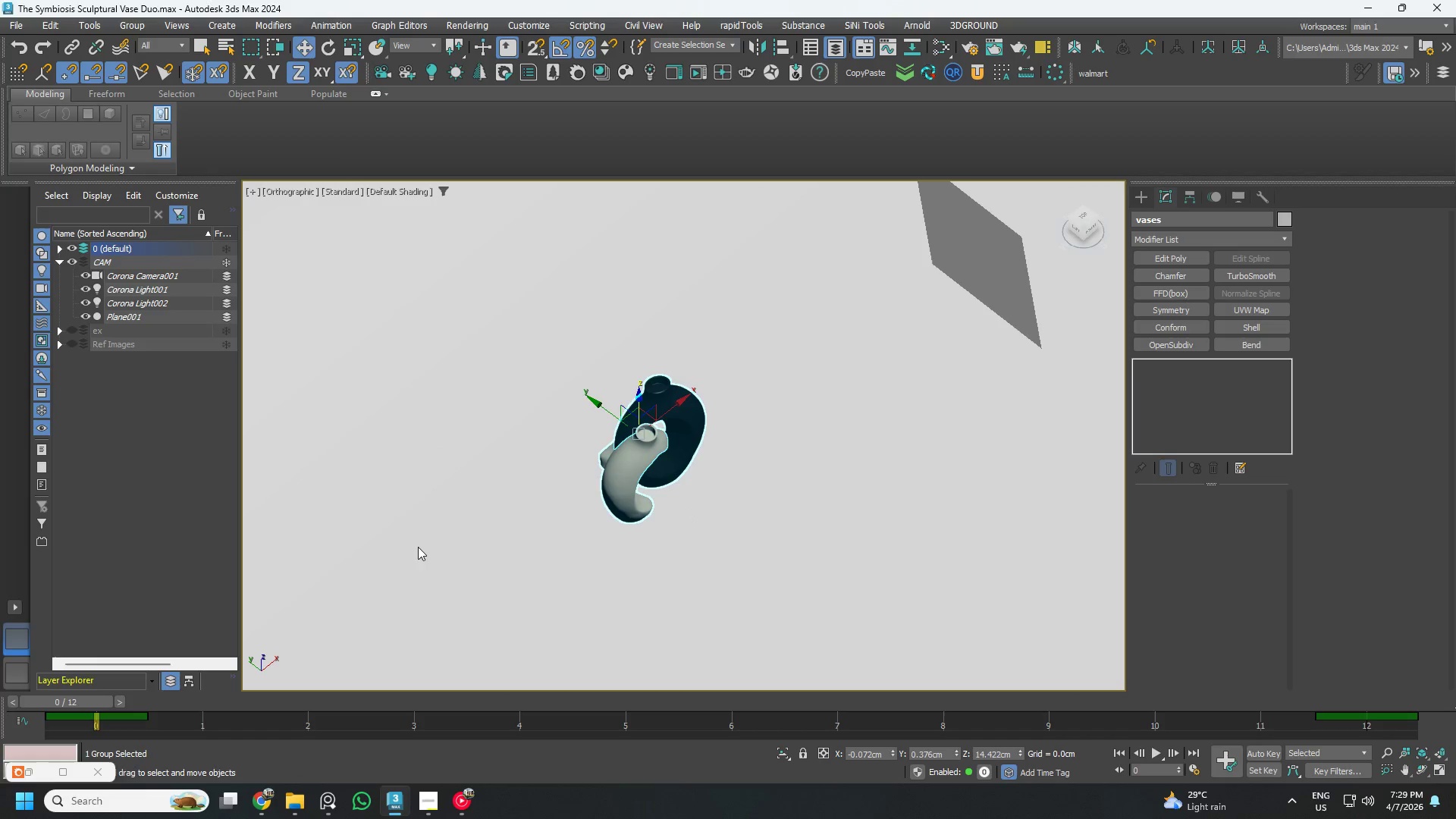 
wait(5.07)
 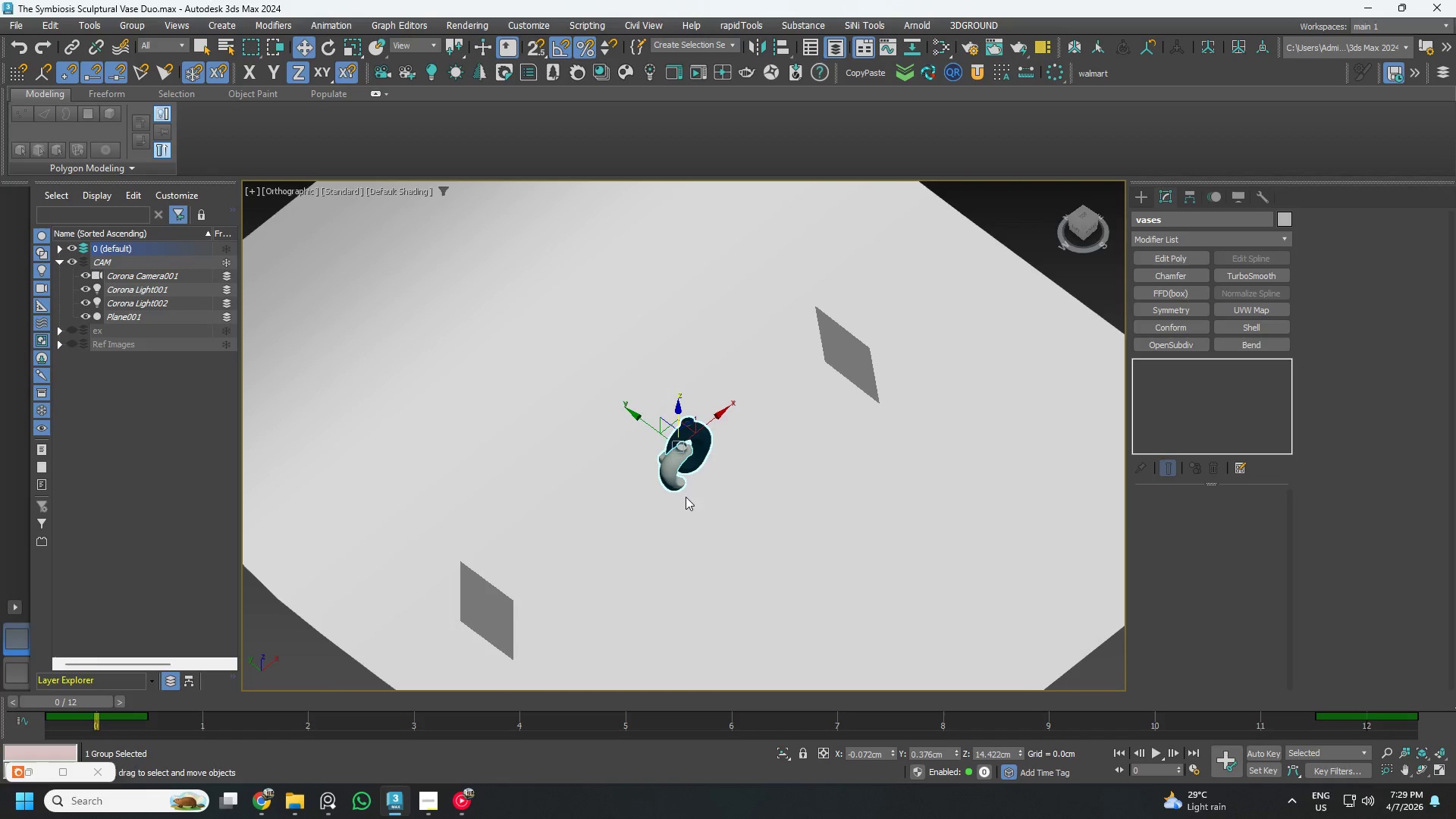 
hold_key(key=AltLeft, duration=0.75)
 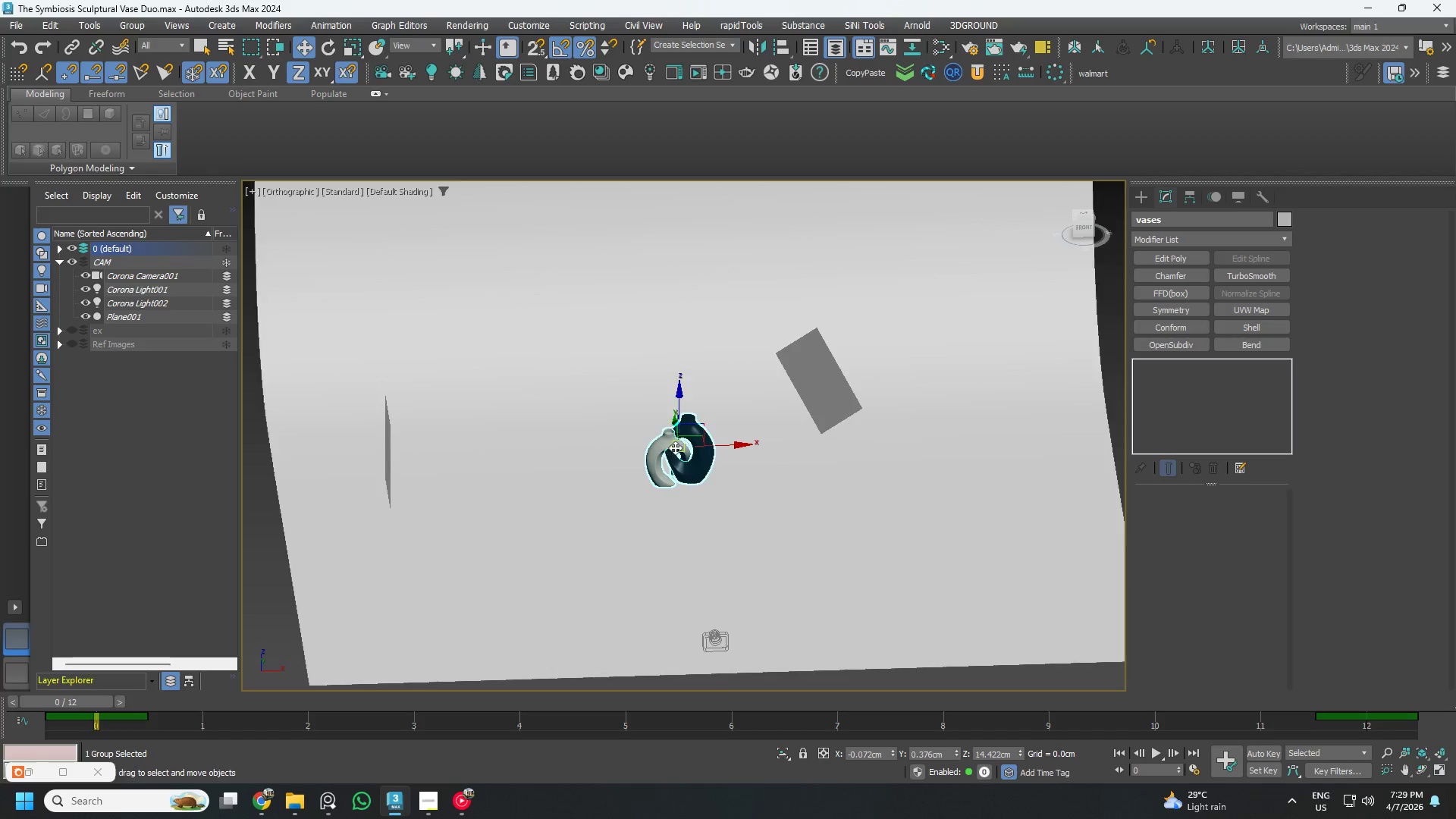 
scroll: coordinate [715, 459], scroll_direction: down, amount: 2.0
 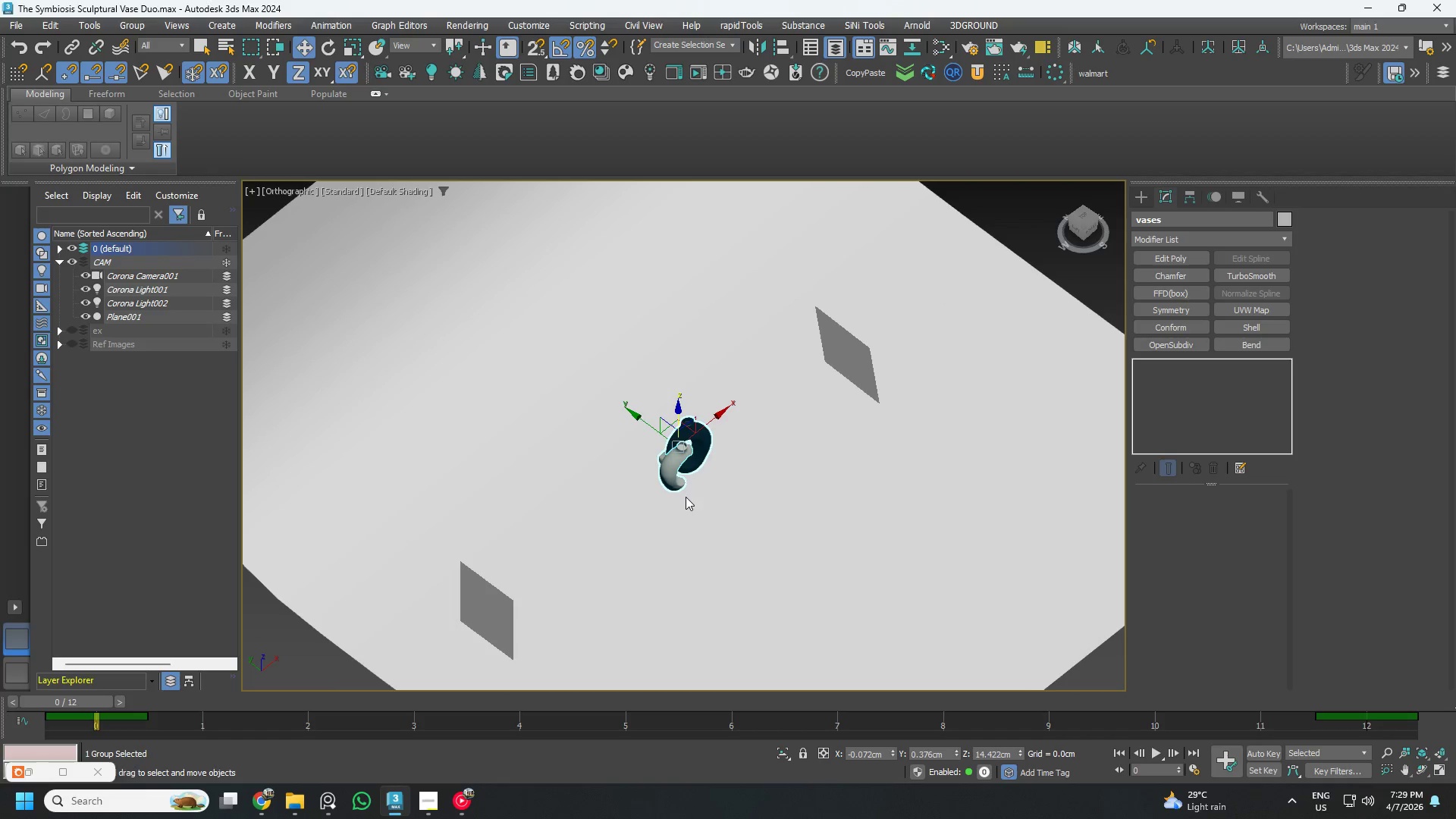 
hold_key(key=AltLeft, duration=0.84)
 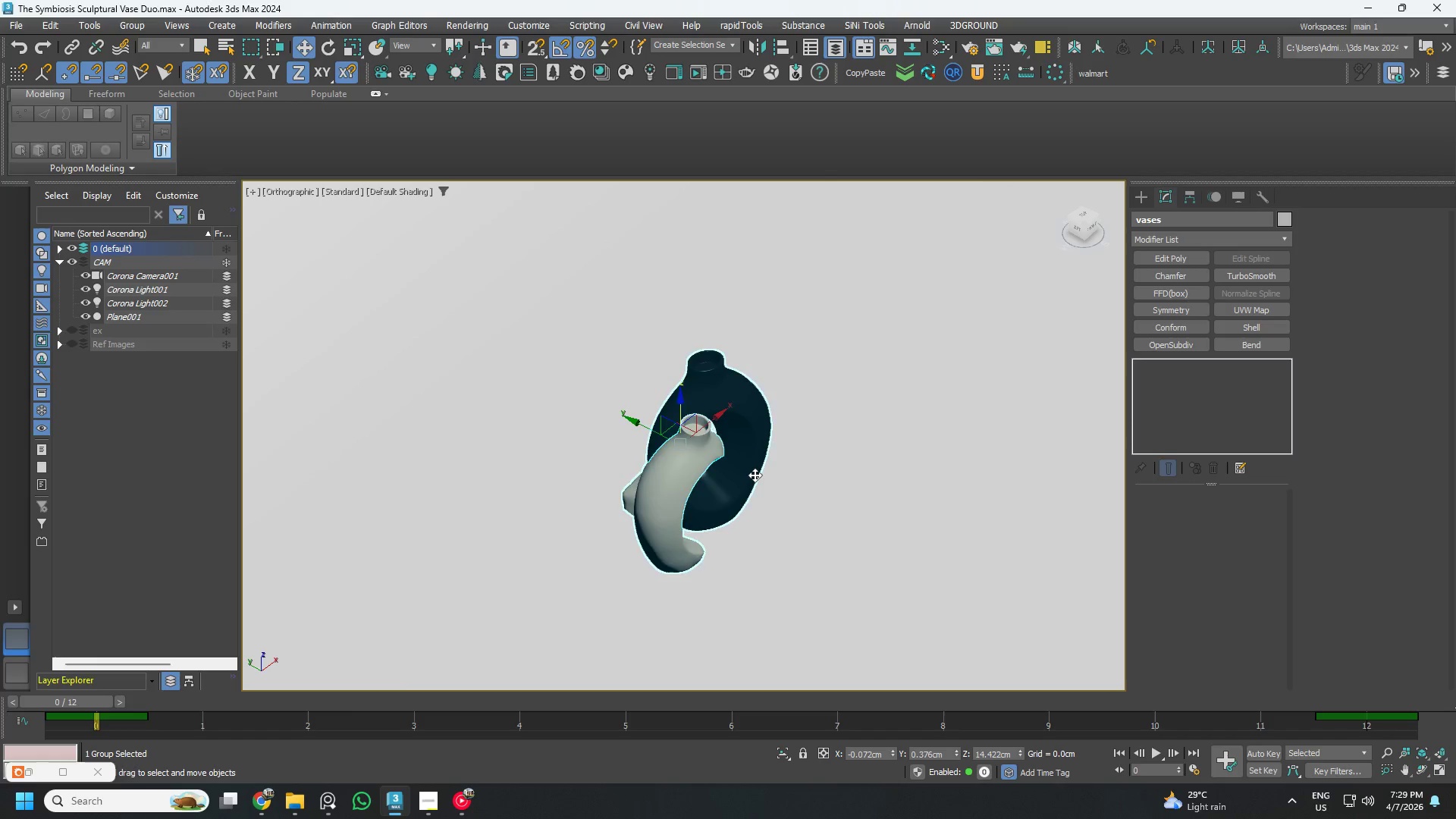 
scroll: coordinate [678, 447], scroll_direction: up, amount: 3.0
 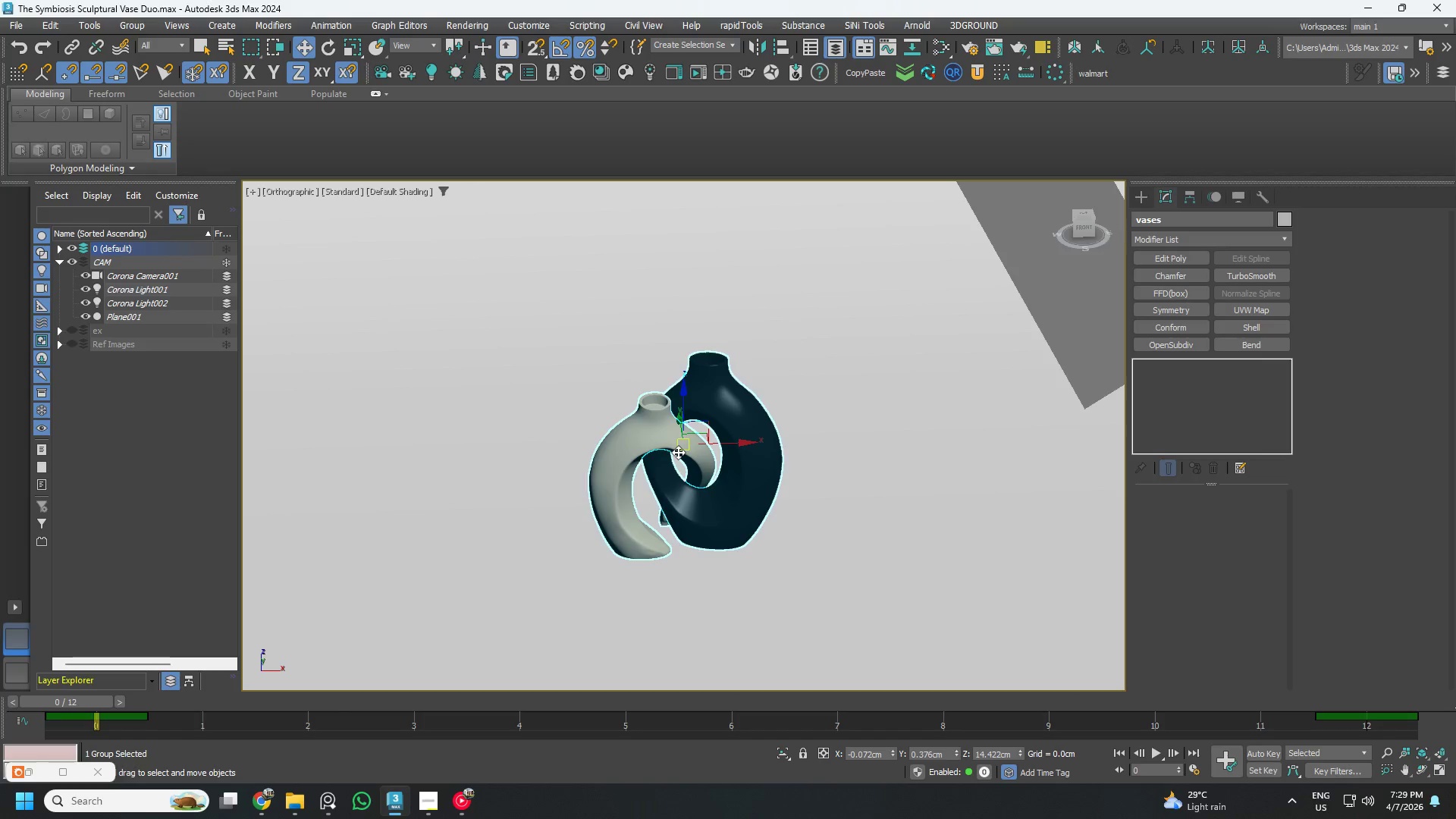 
scroll: coordinate [755, 475], scroll_direction: down, amount: 2.0
 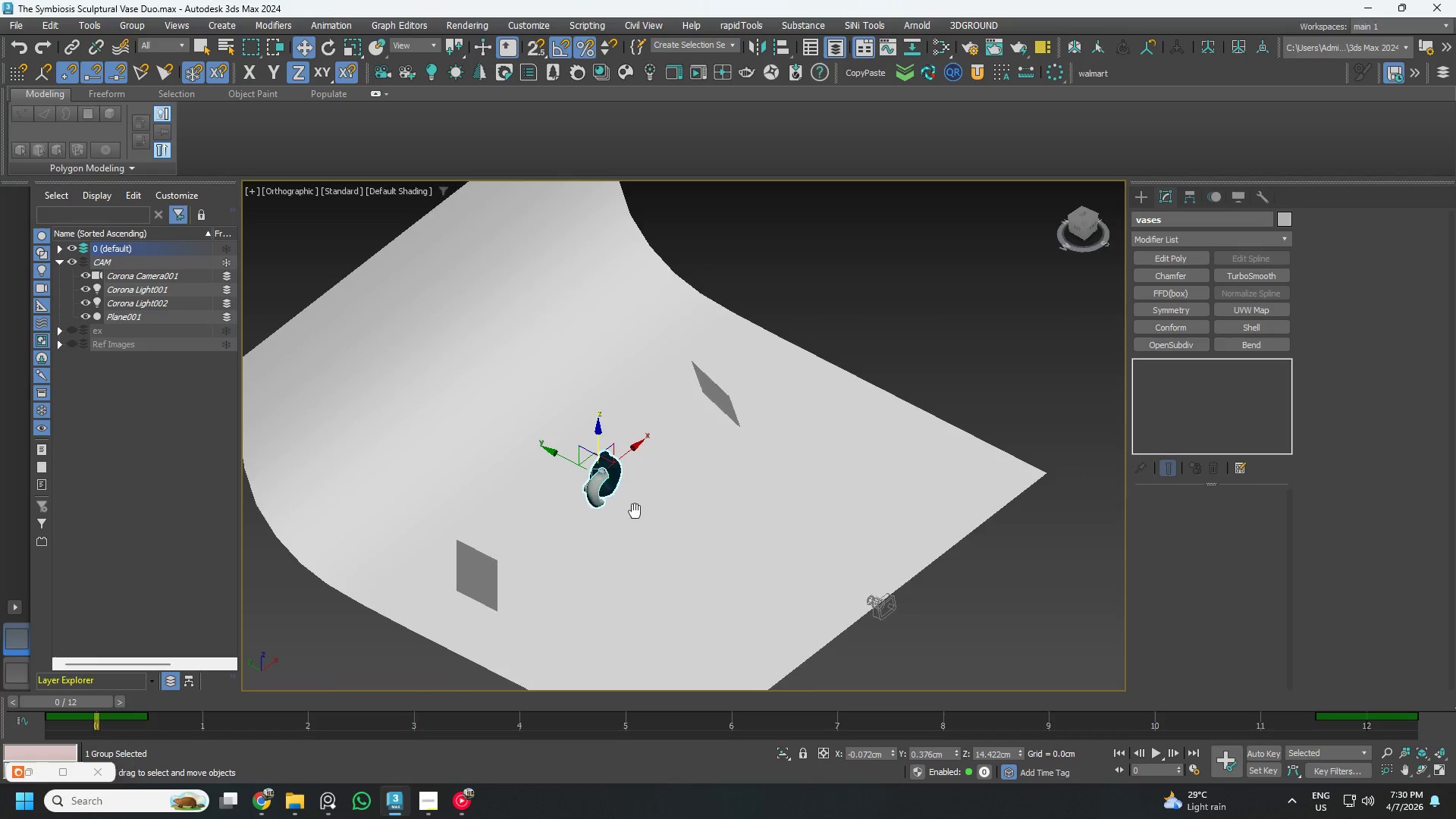 
scroll: coordinate [544, 487], scroll_direction: up, amount: 2.0
 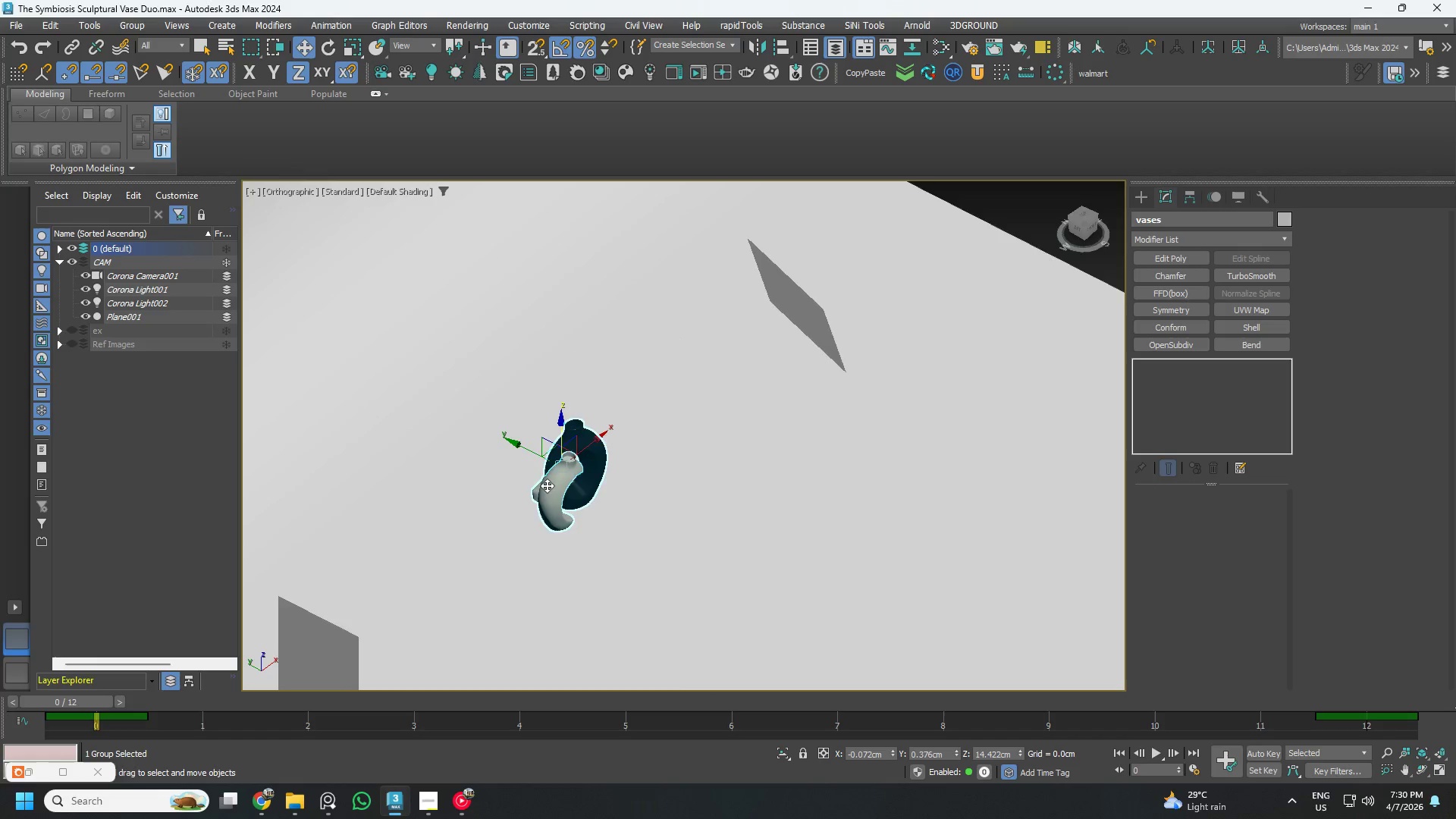 
hold_key(key=AltLeft, duration=0.67)
 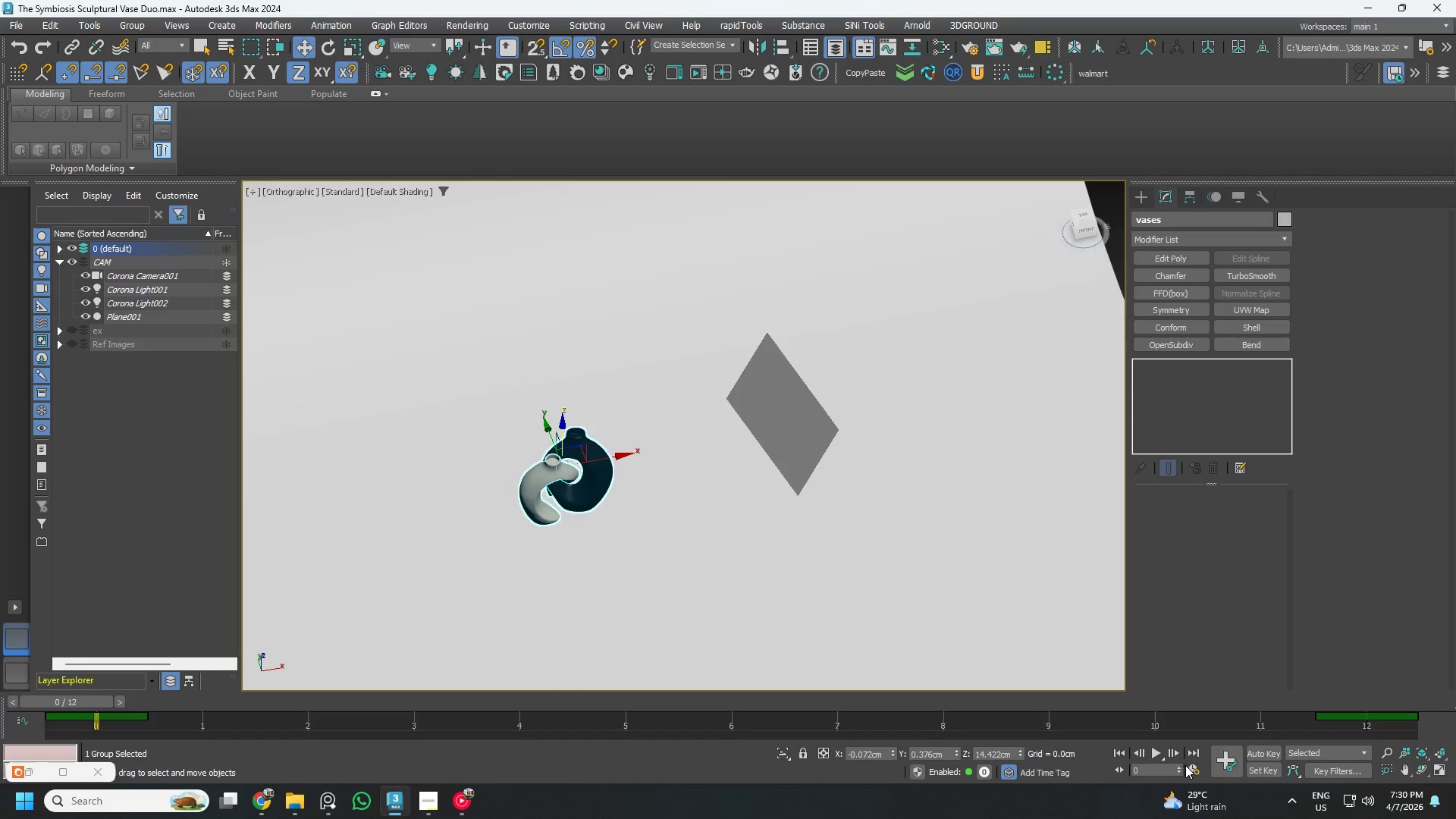 
scroll: coordinate [547, 485], scroll_direction: none, amount: 0.0
 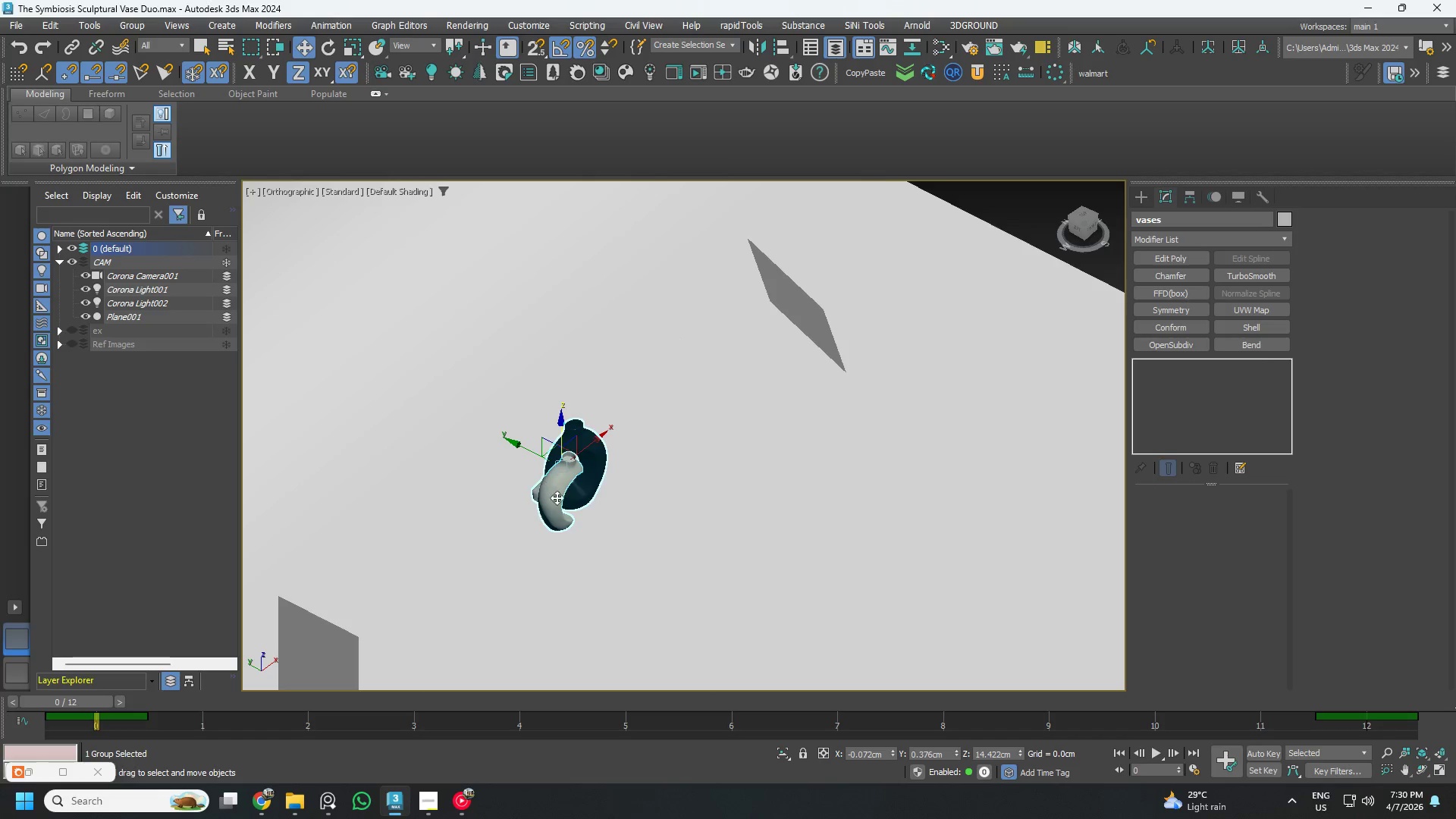 
wait(5.12)
 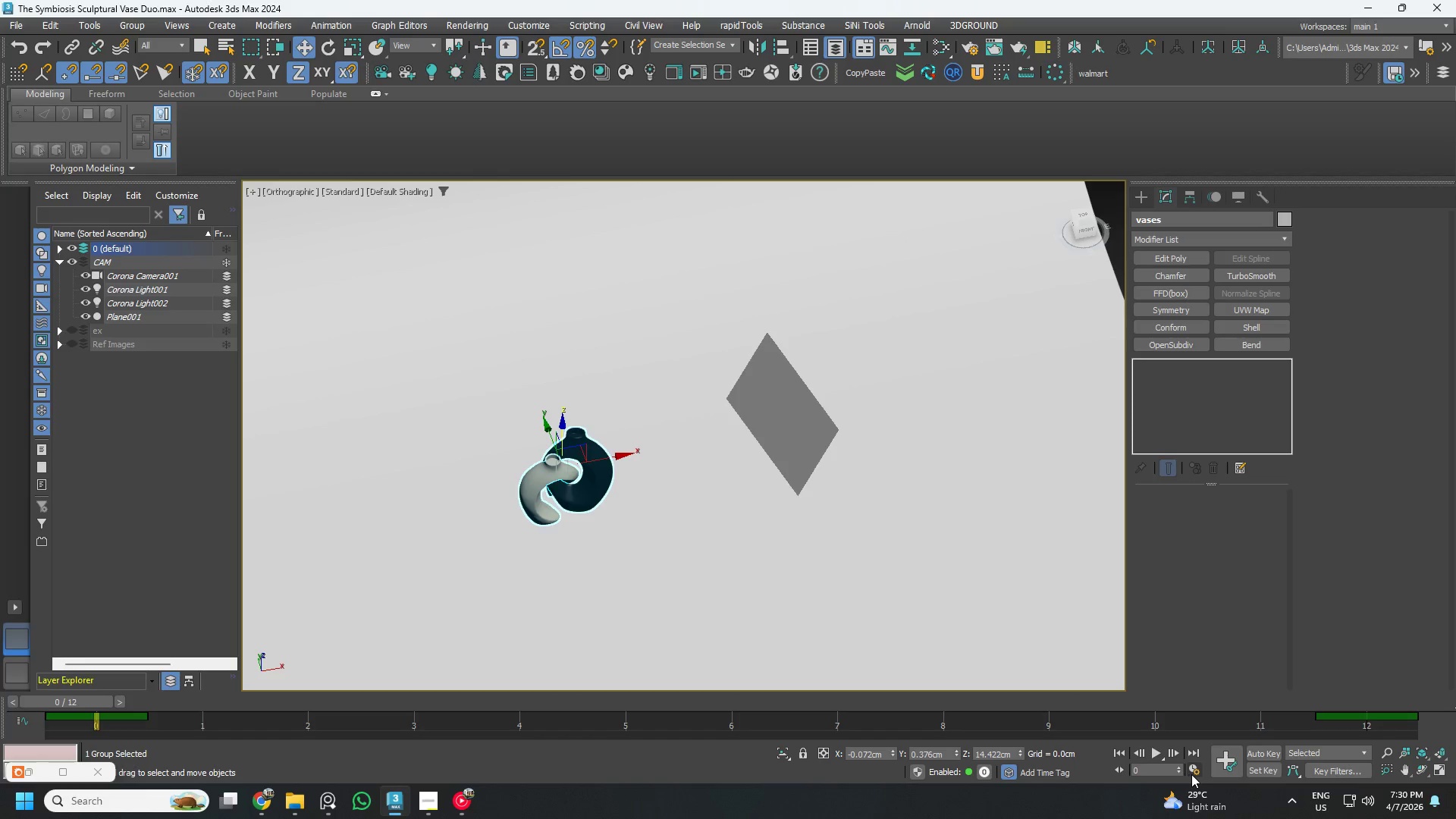 
left_click([1190, 765])
 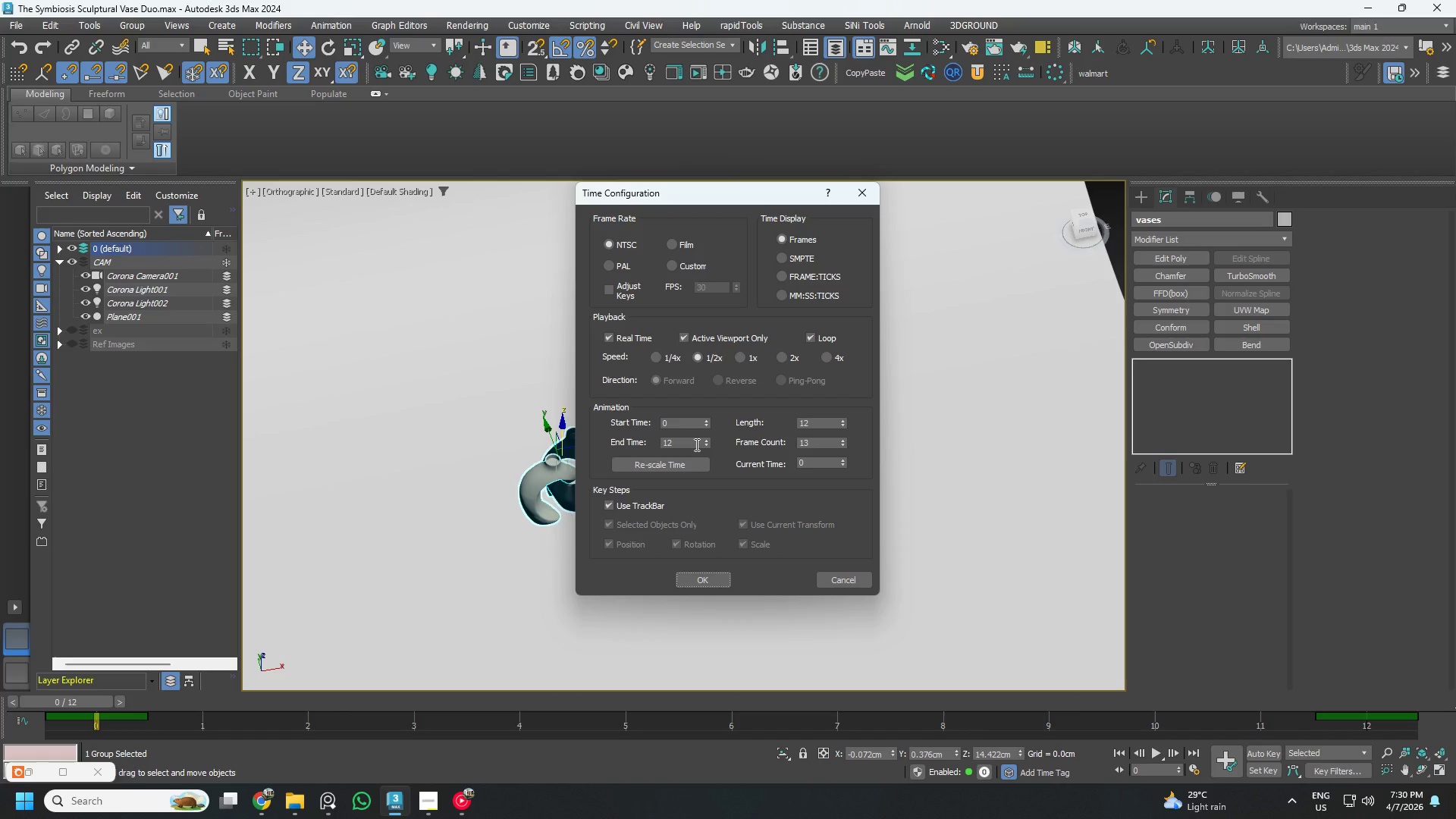 
double_click([695, 444])
 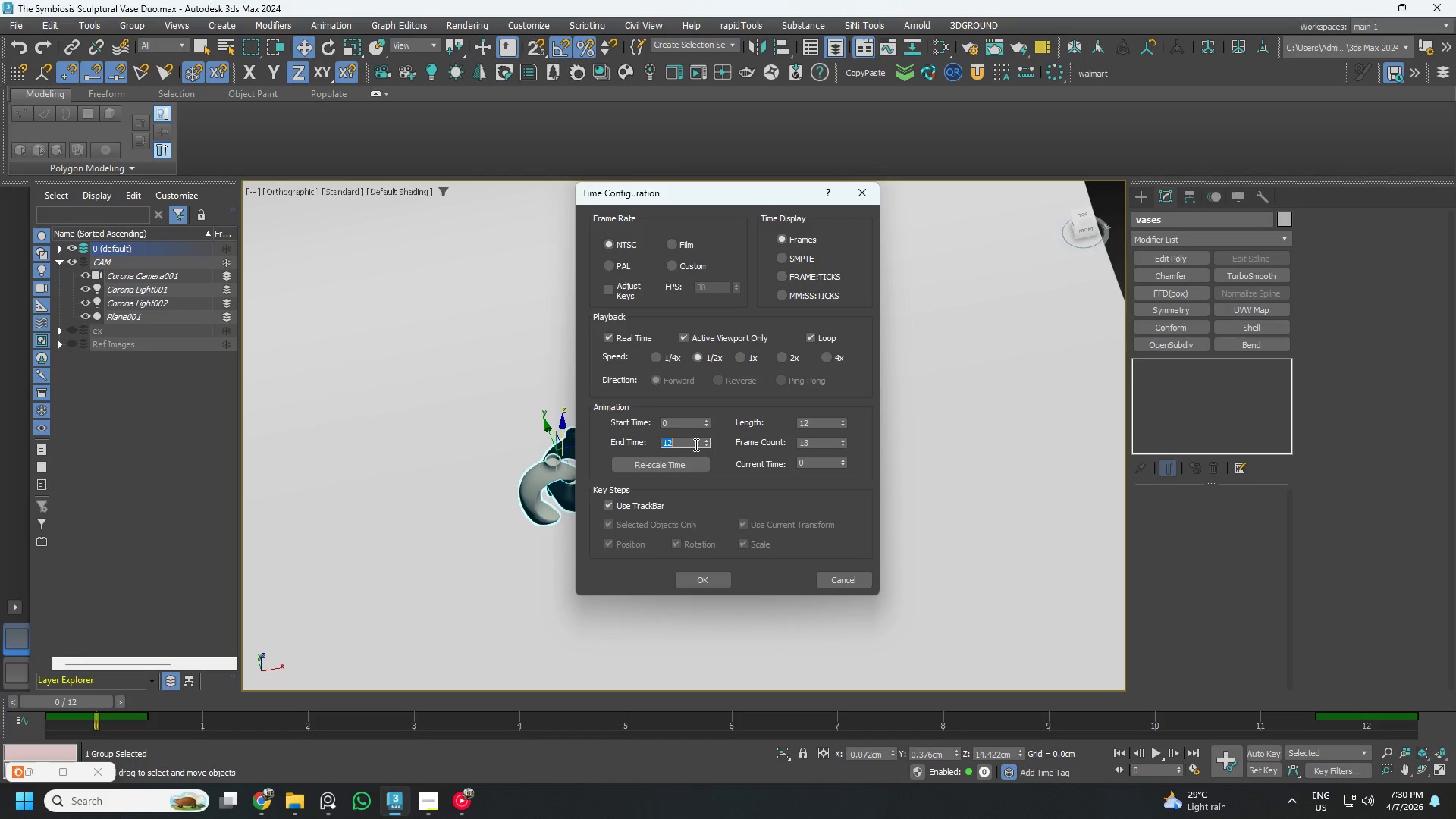 
wait(15.33)
 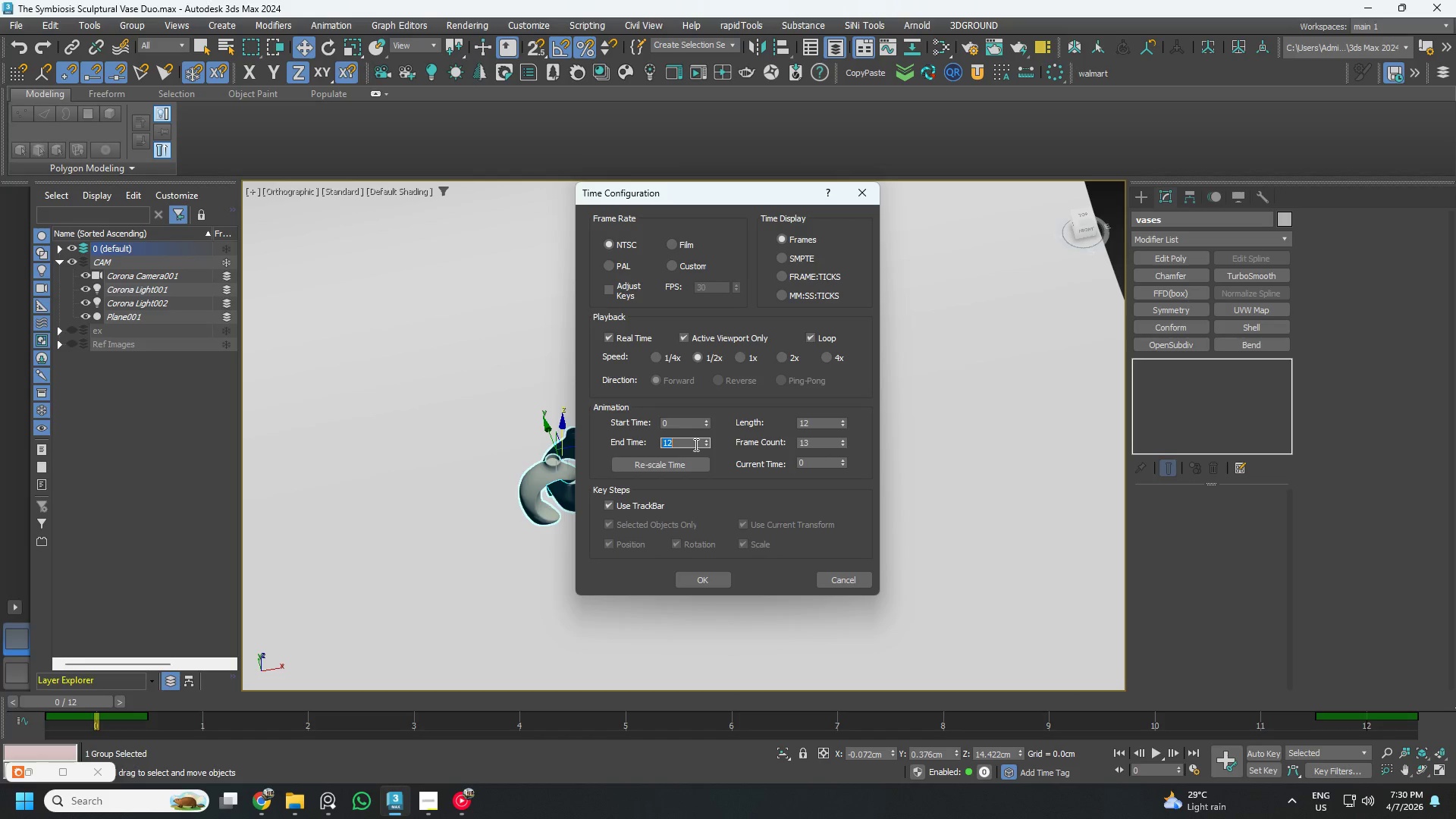 
left_click([871, 187])
 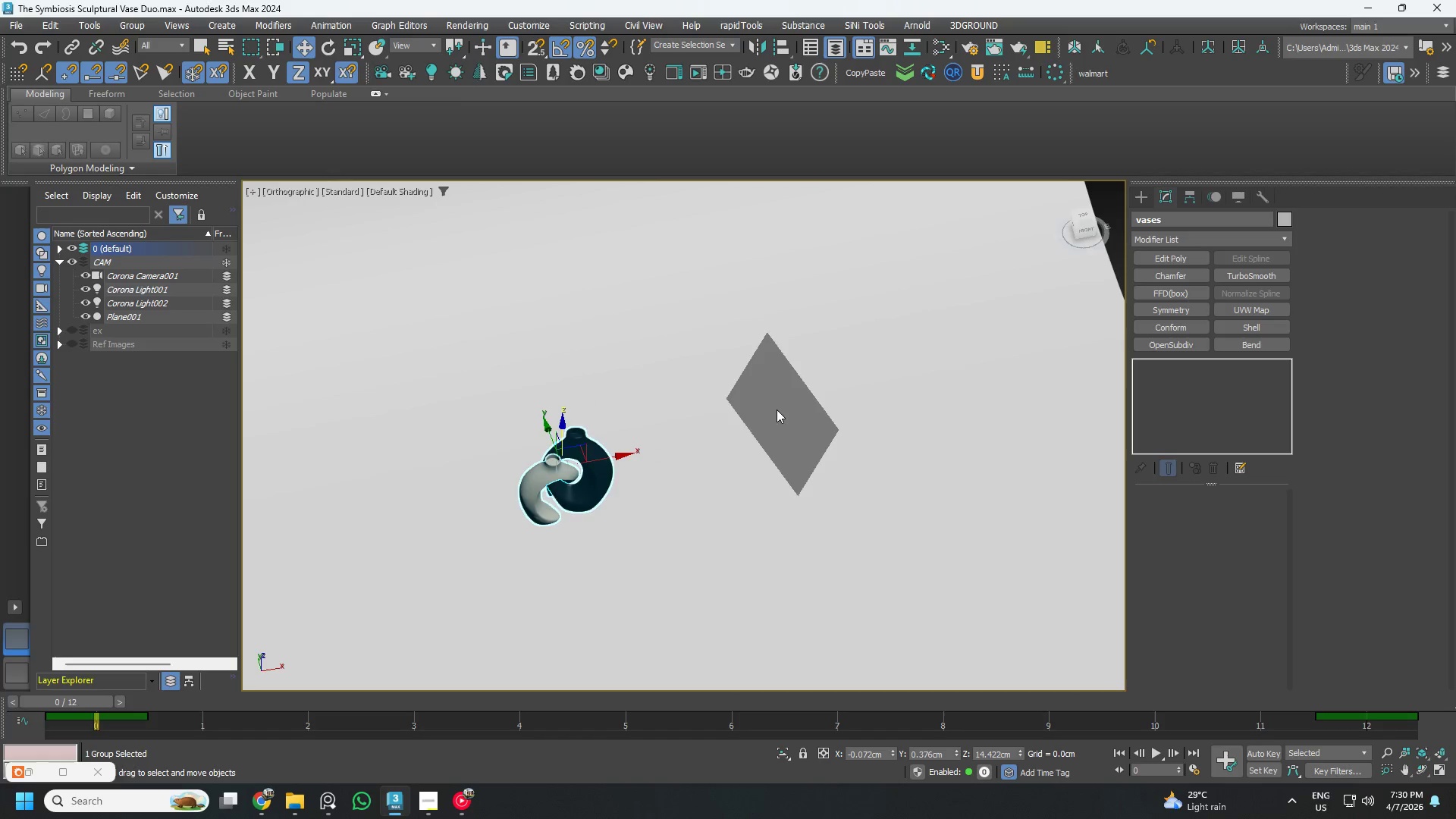 
scroll: coordinate [771, 413], scroll_direction: down, amount: 1.0
 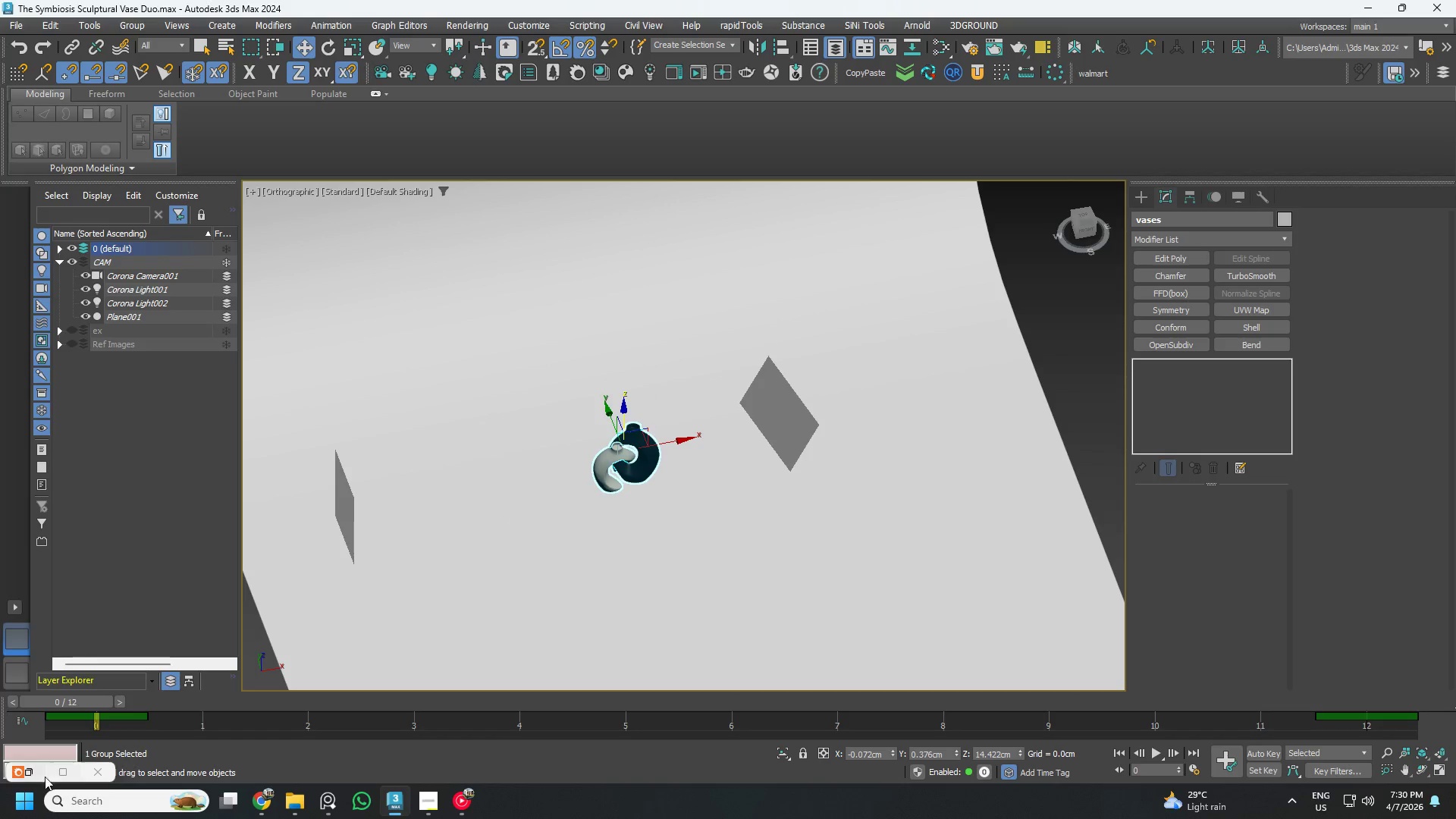 
left_click([39, 779])
 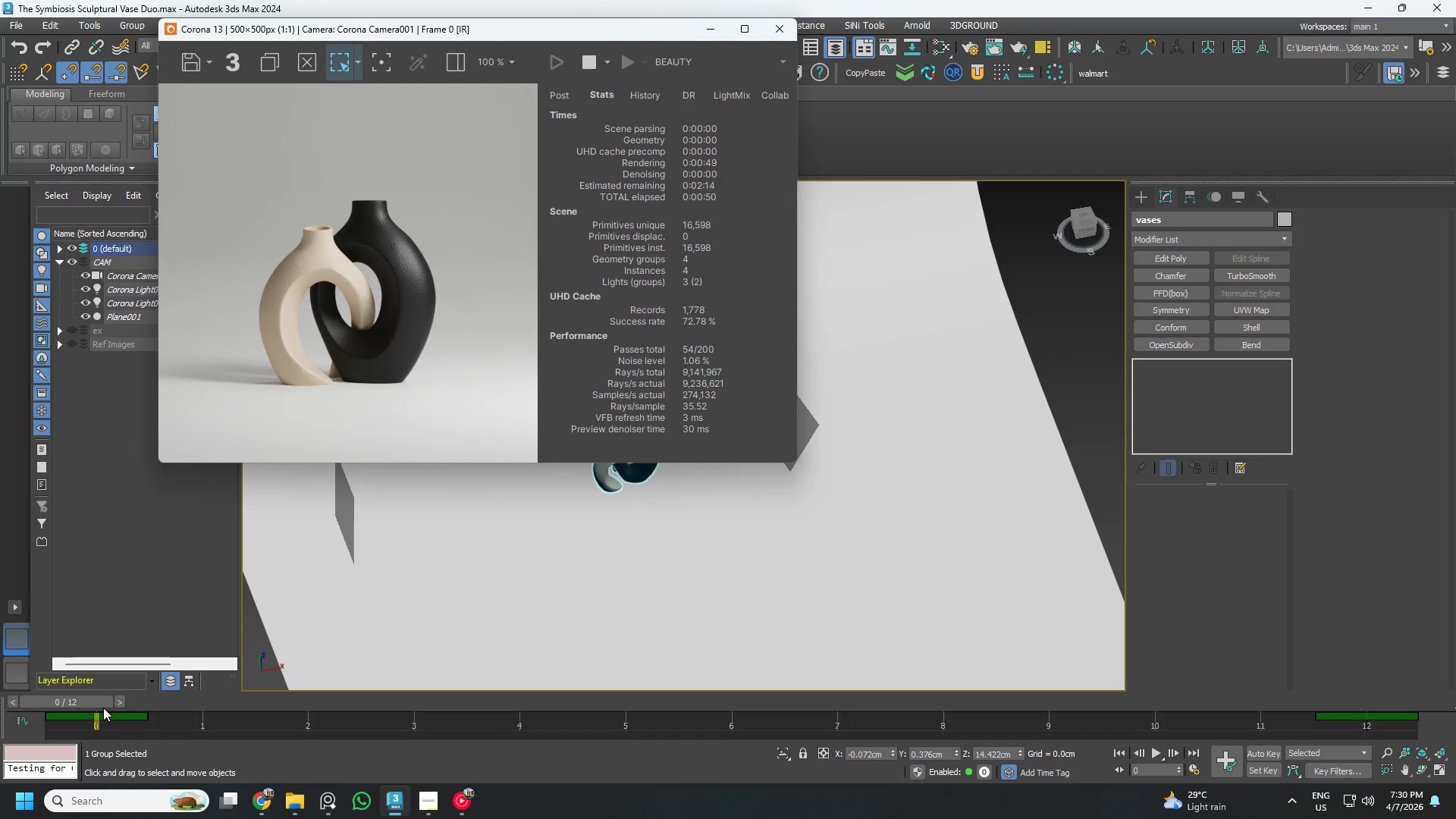 
left_click_drag(start_coordinate=[92, 701], to_coordinate=[1430, 777])
 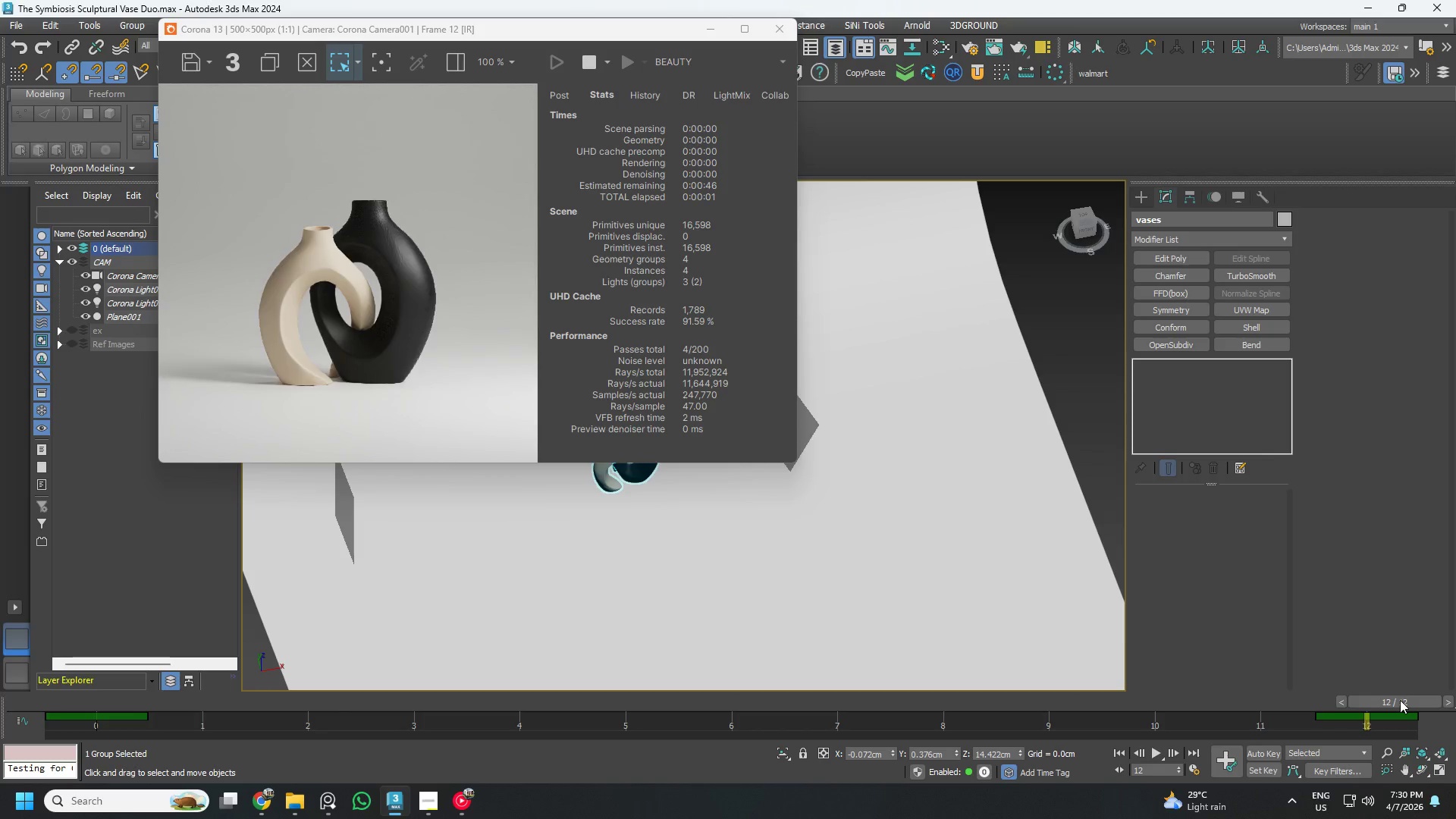 
left_click_drag(start_coordinate=[1400, 700], to_coordinate=[1429, 682])
 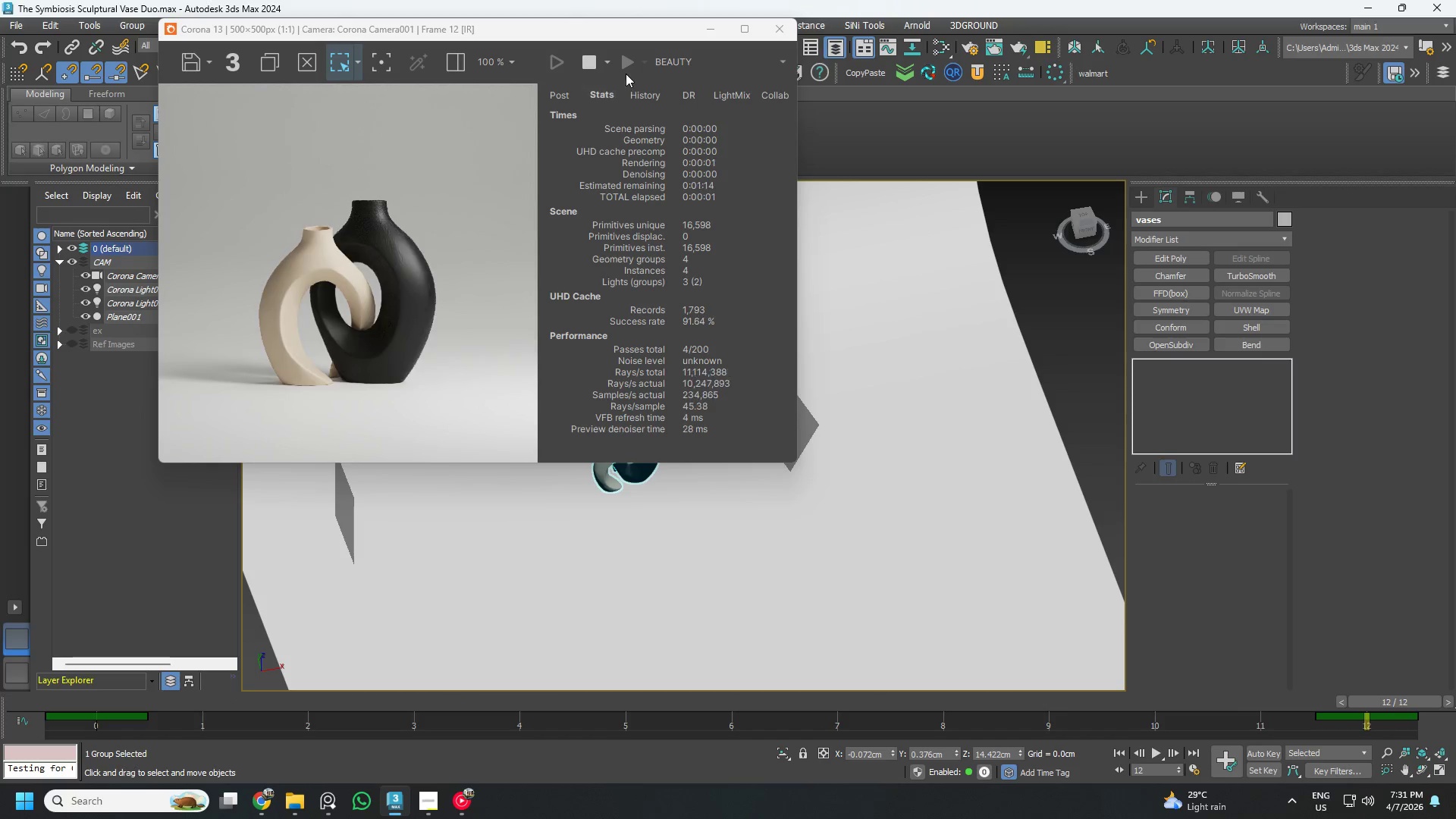 
key(Control+ControlLeft)
 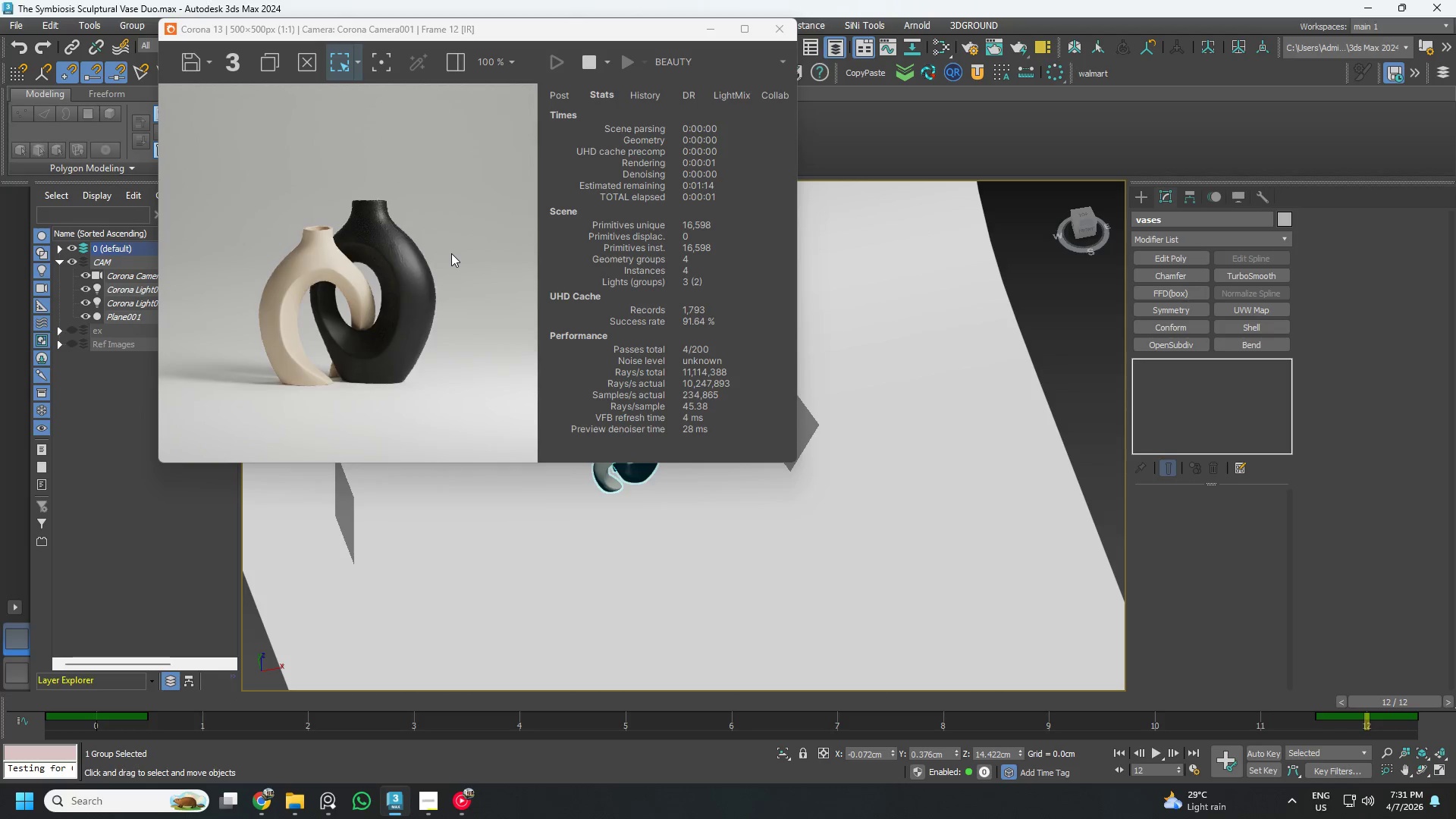 
key(Control+S)
 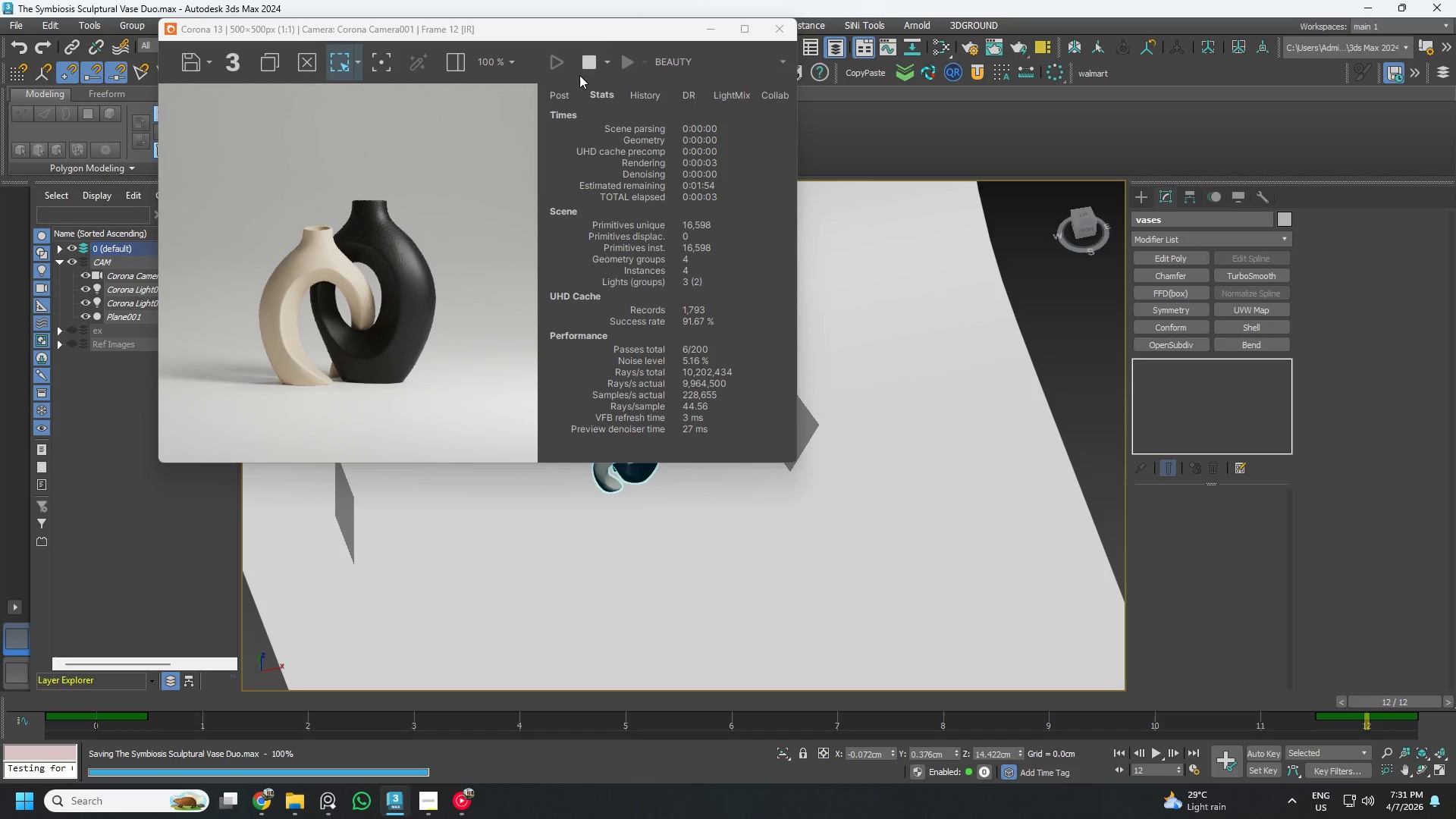 